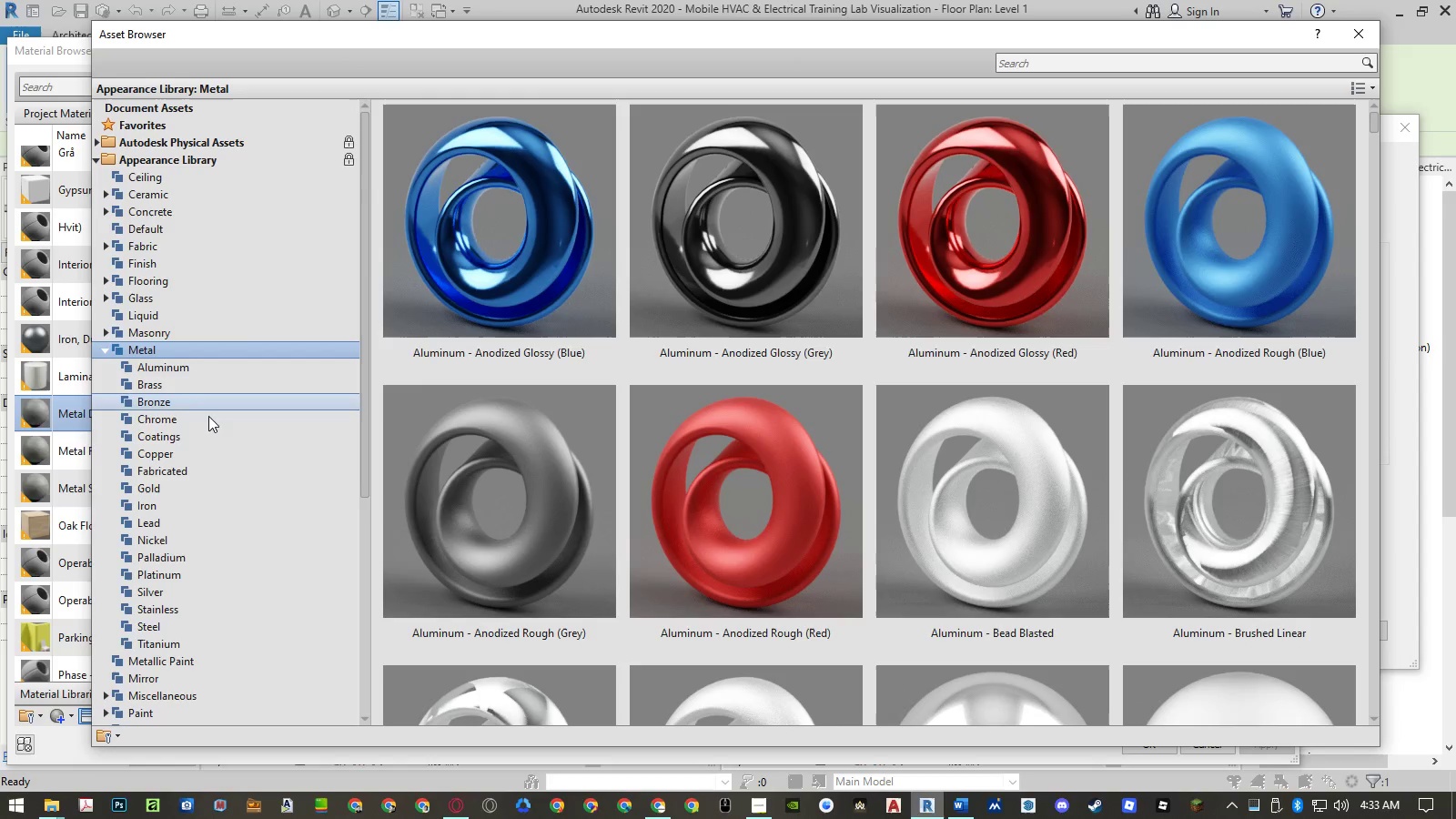 
mouse_move([165, 490])
 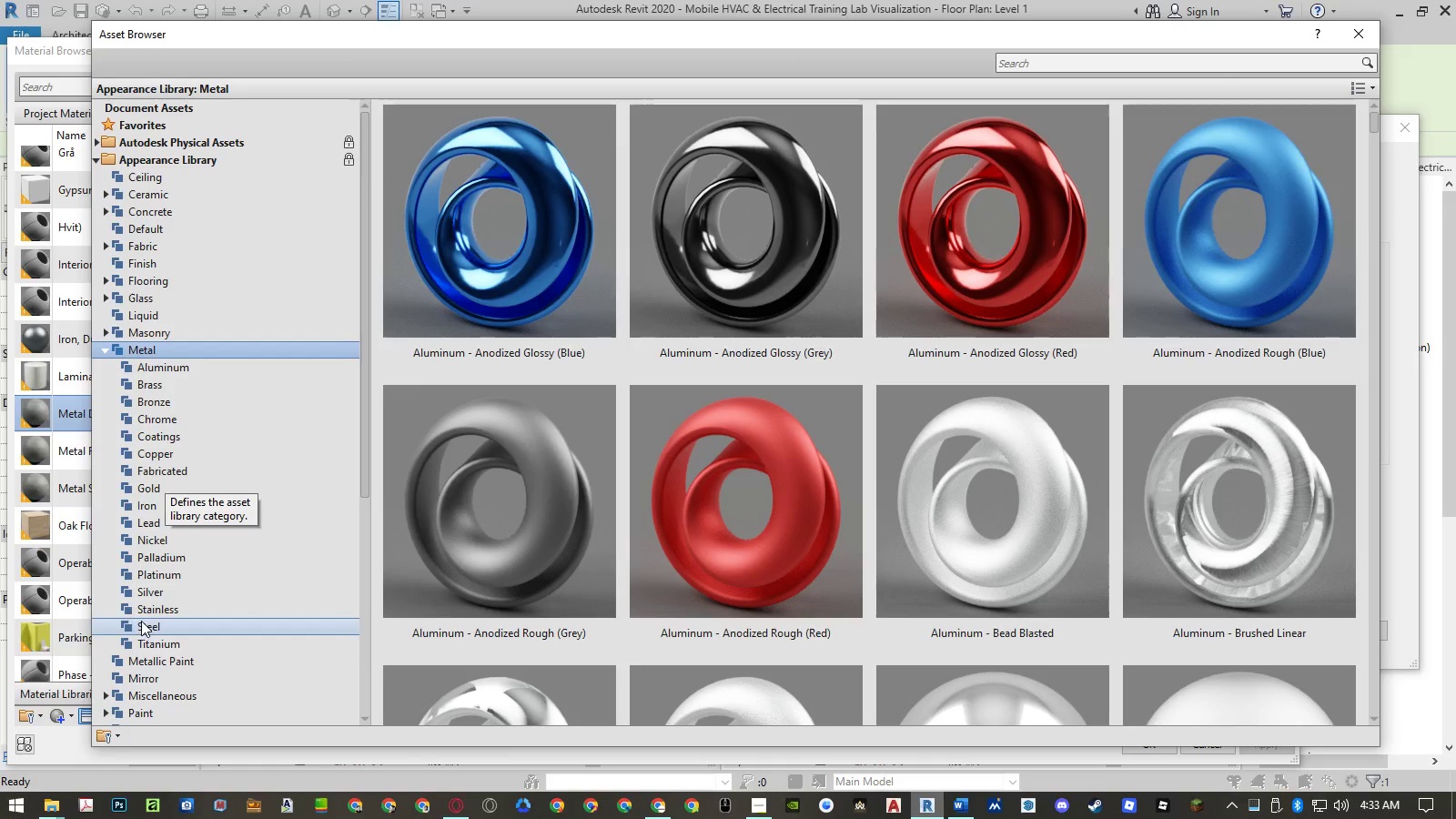 
left_click([142, 621])
 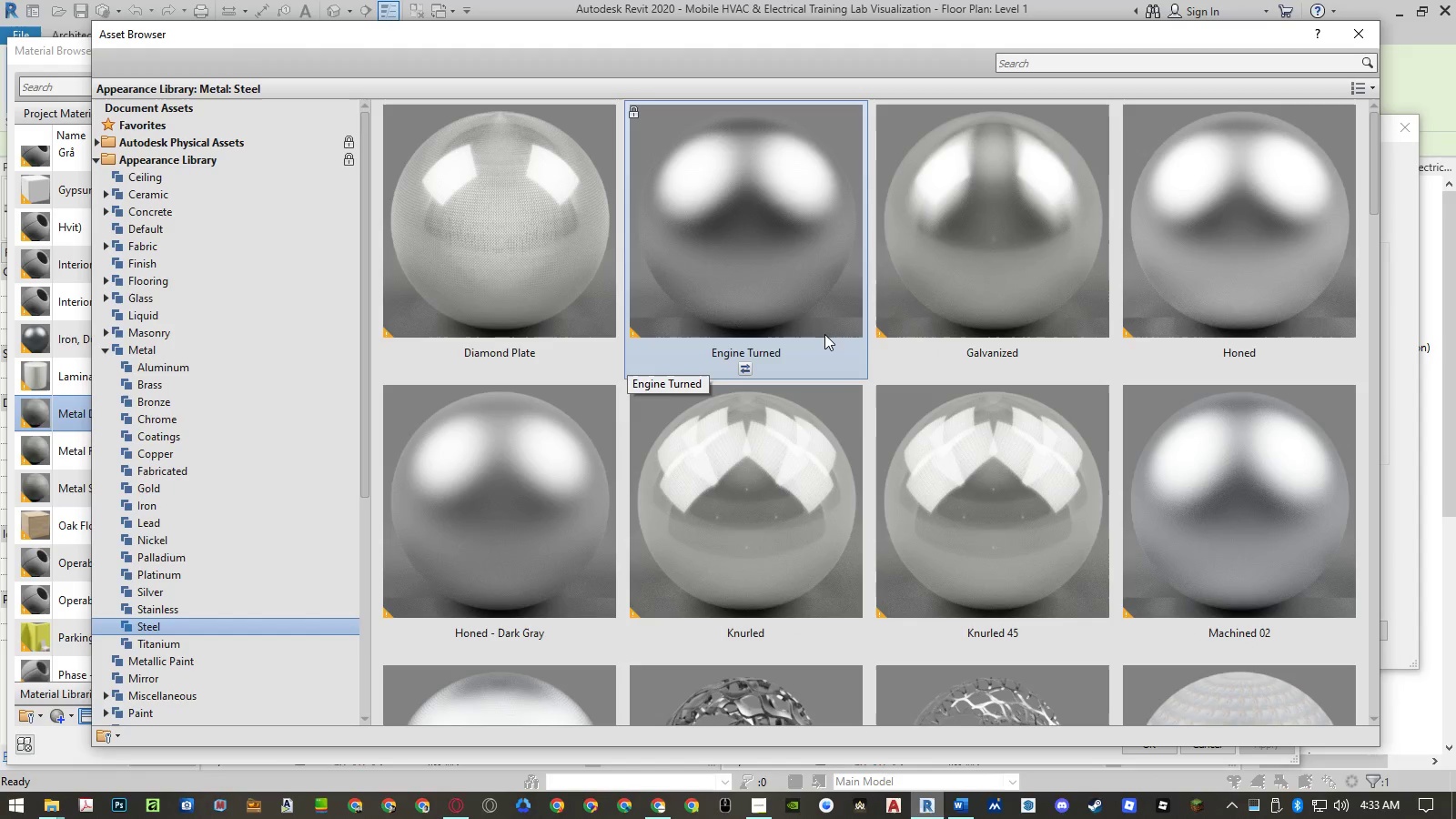 
scroll: coordinate [824, 334], scroll_direction: down, amount: 1.0
 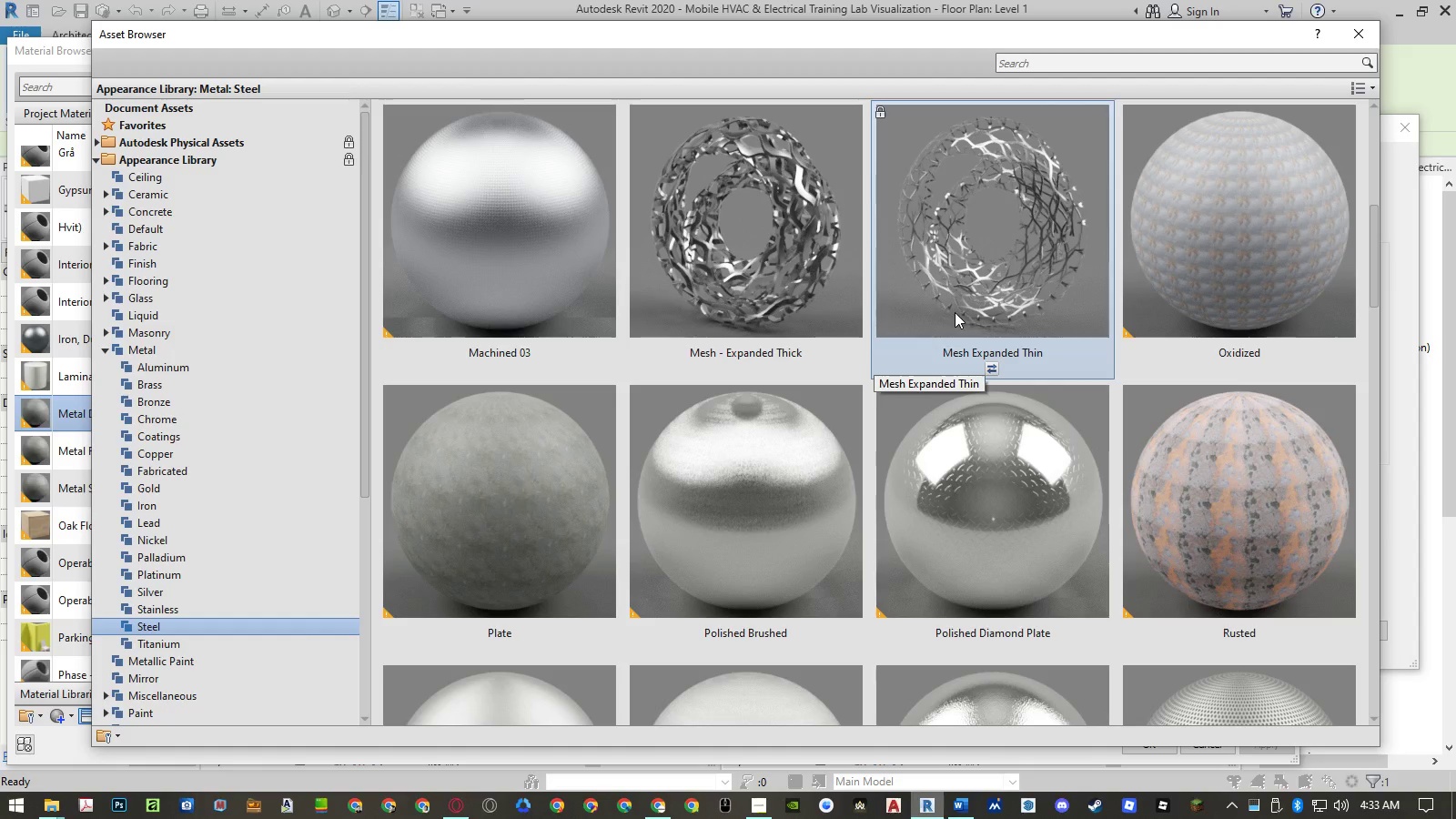 
key(ArrowDown)
 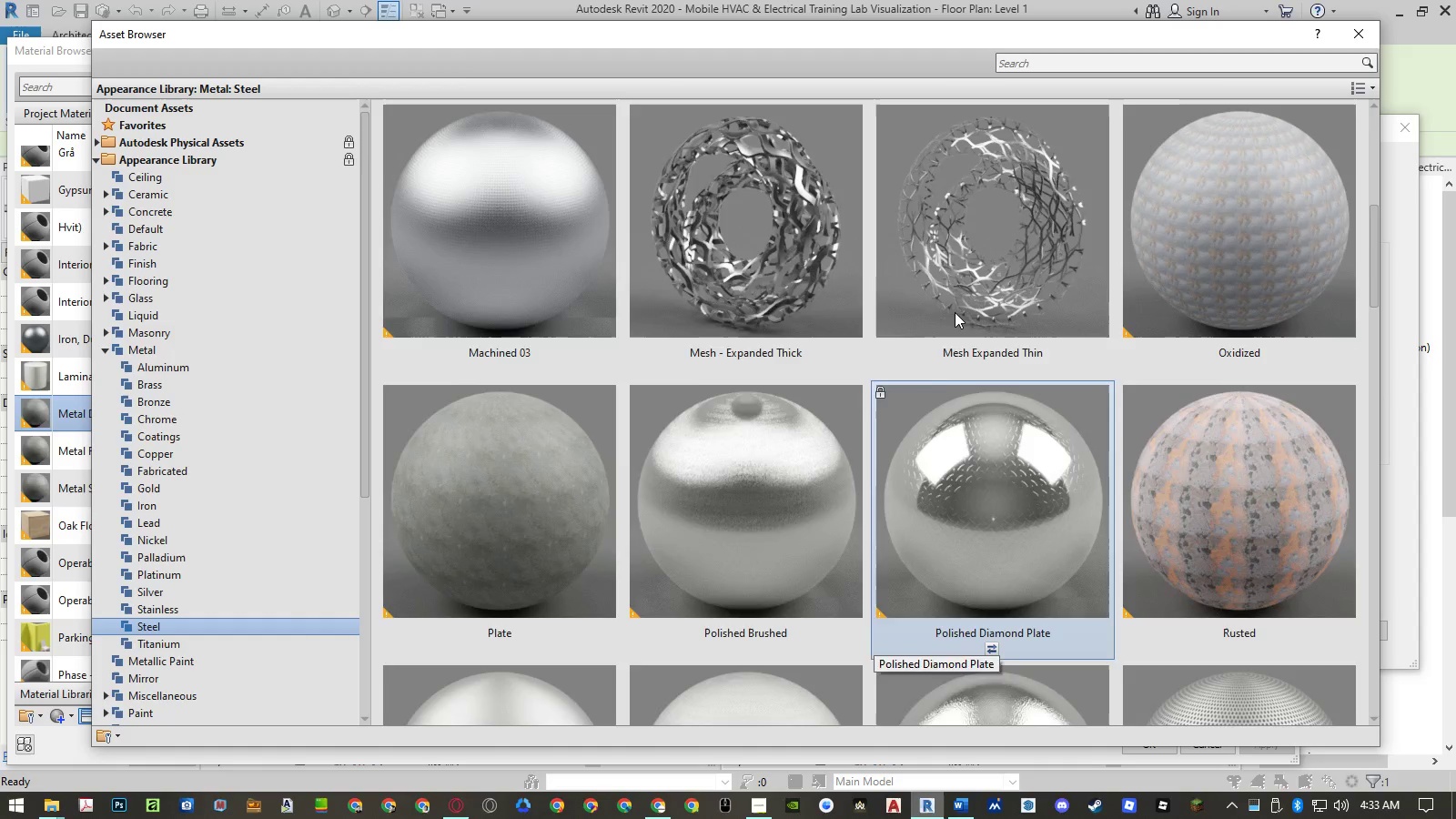 
key(ArrowDown)
 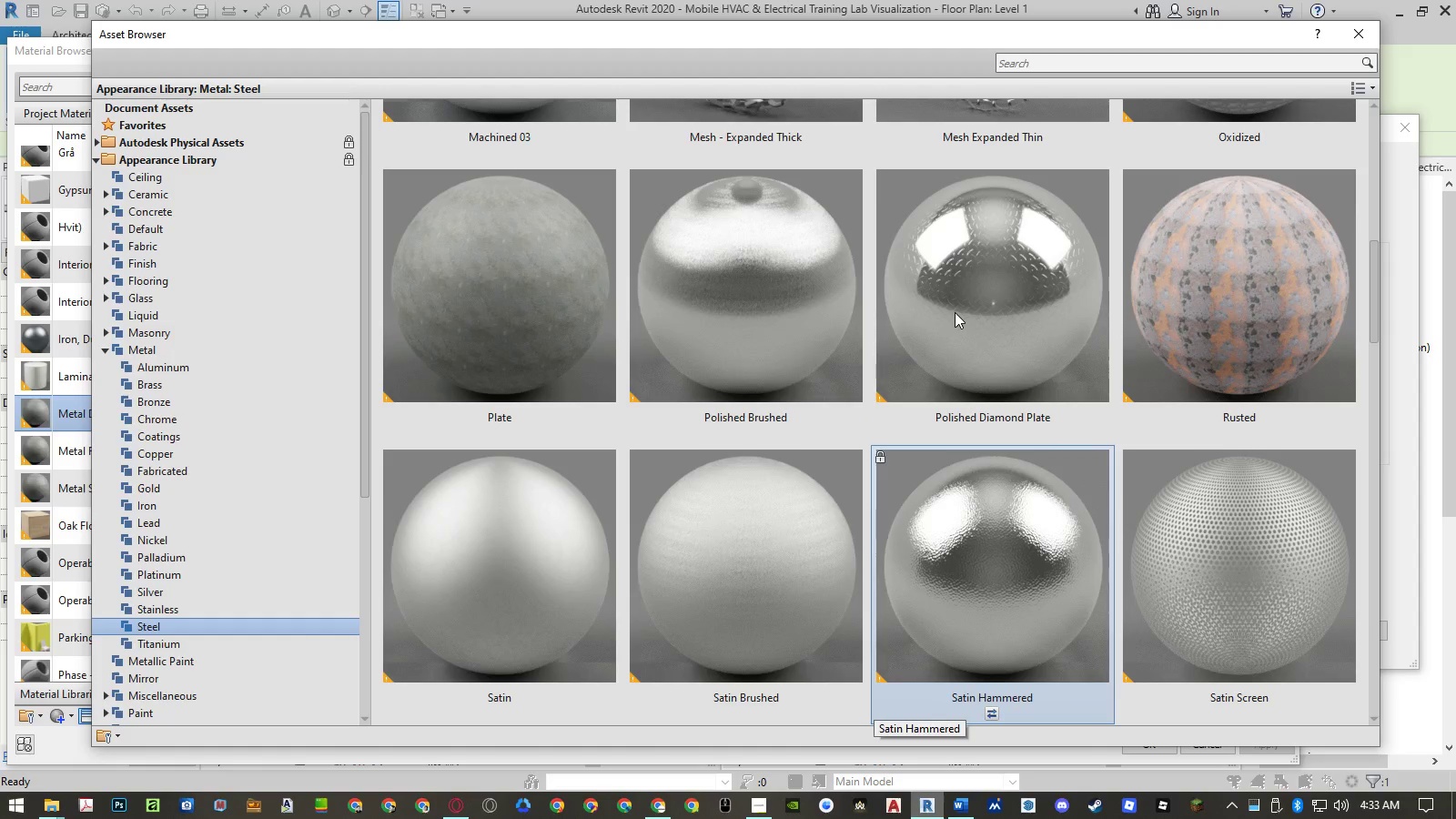 
key(ArrowLeft)
 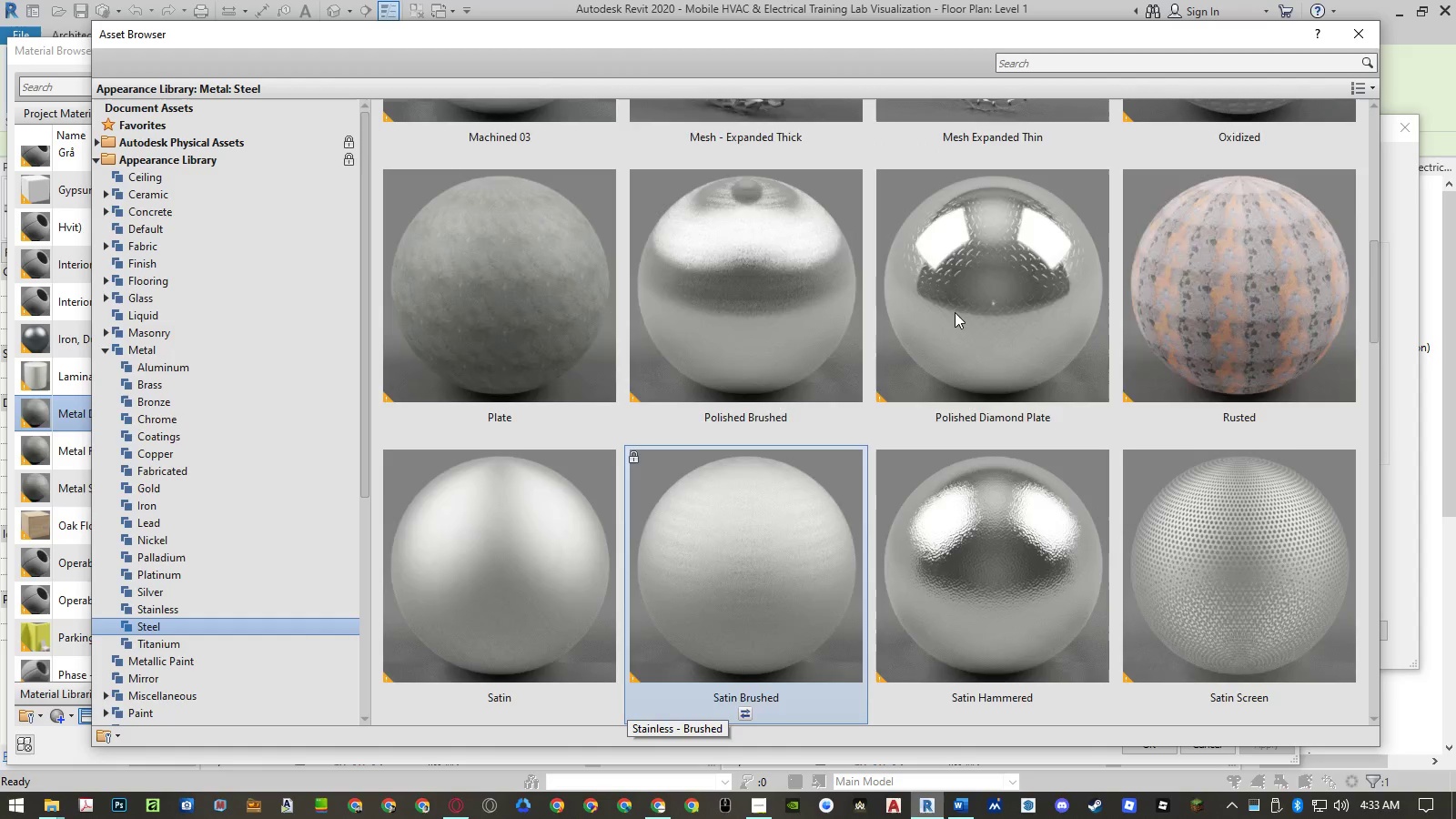 
key(ArrowDown)
 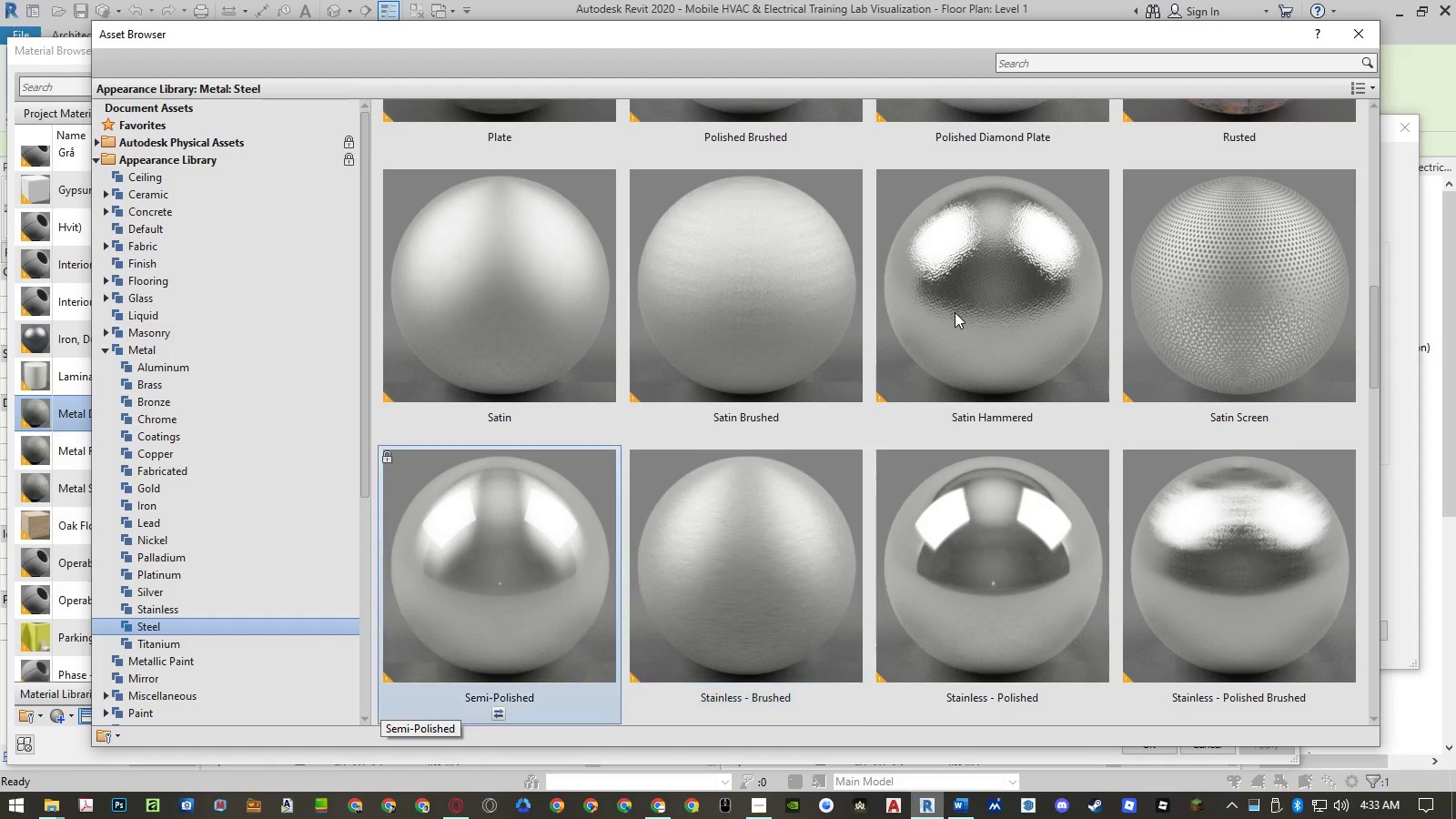 
key(ArrowLeft)
 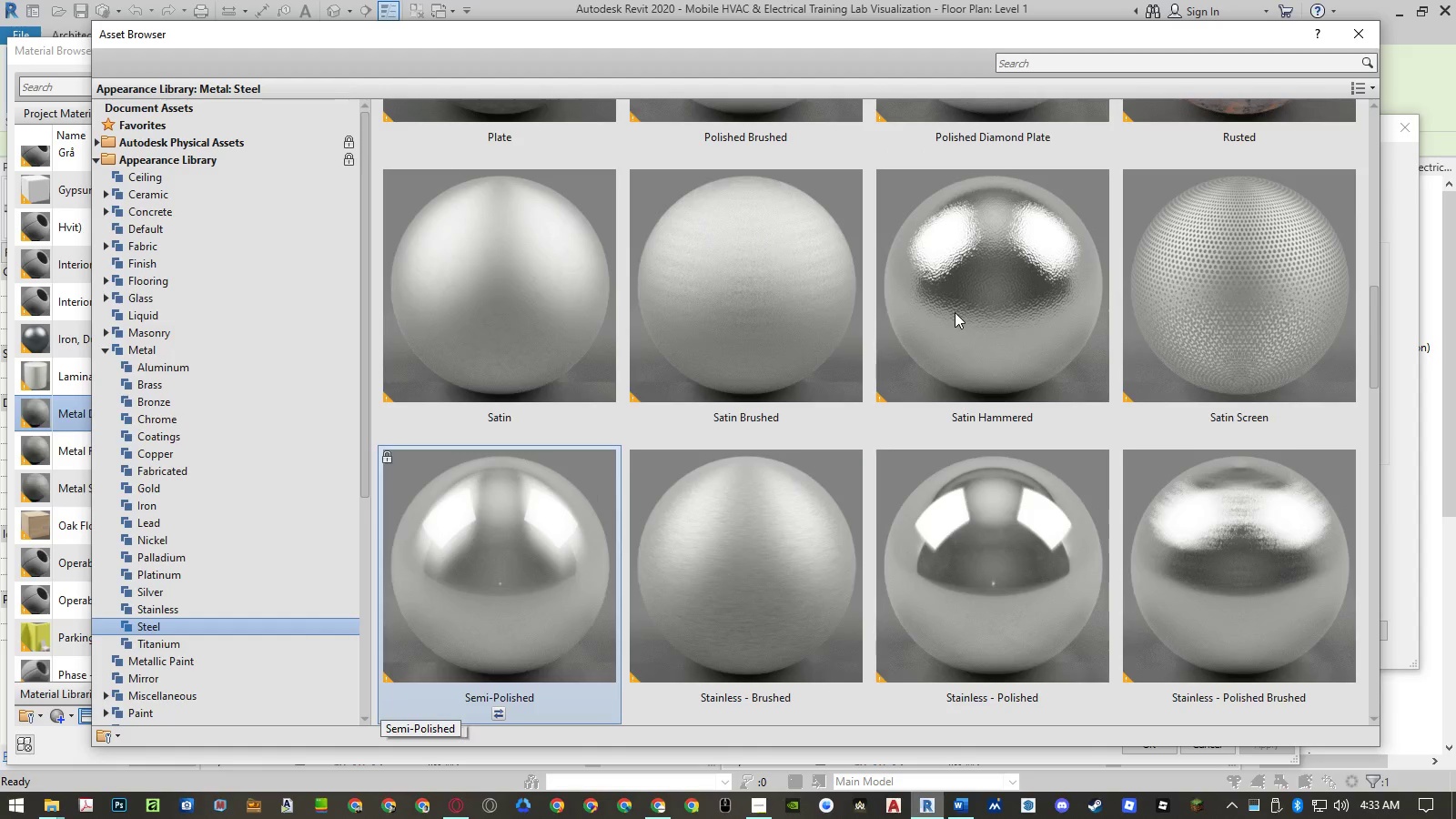 
key(ArrowDown)
 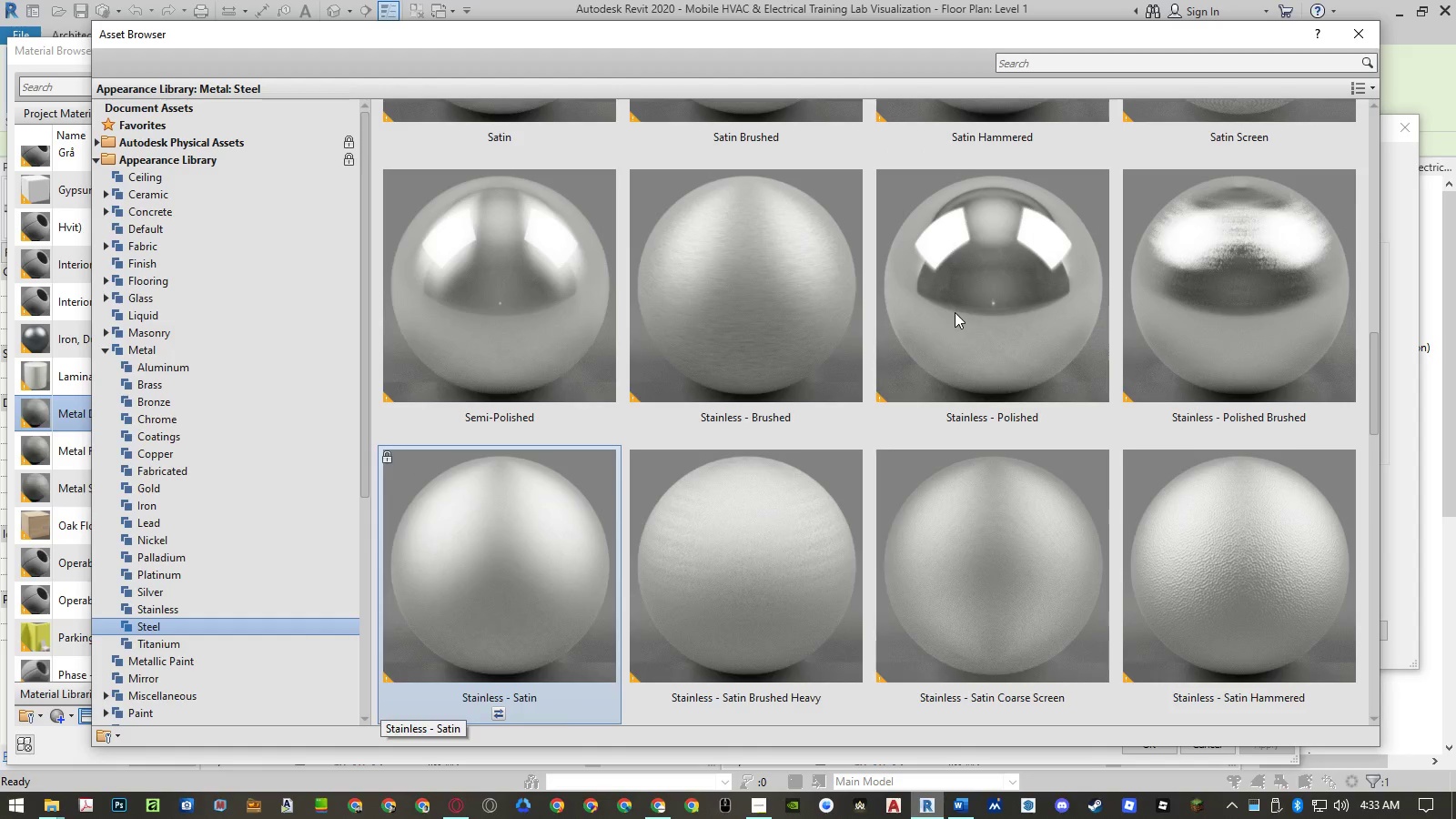 
key(ArrowDown)
 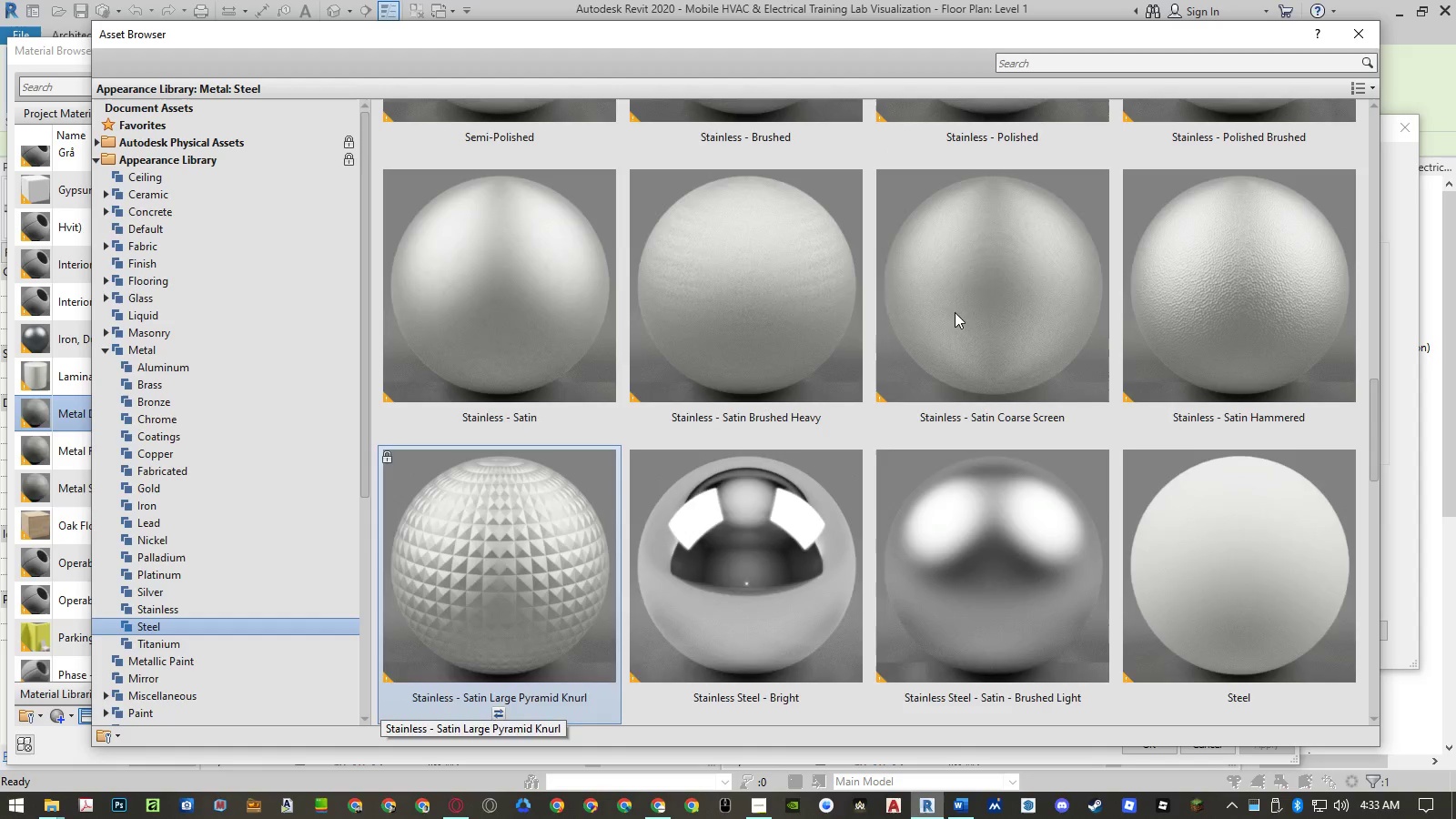 
key(ArrowDown)
 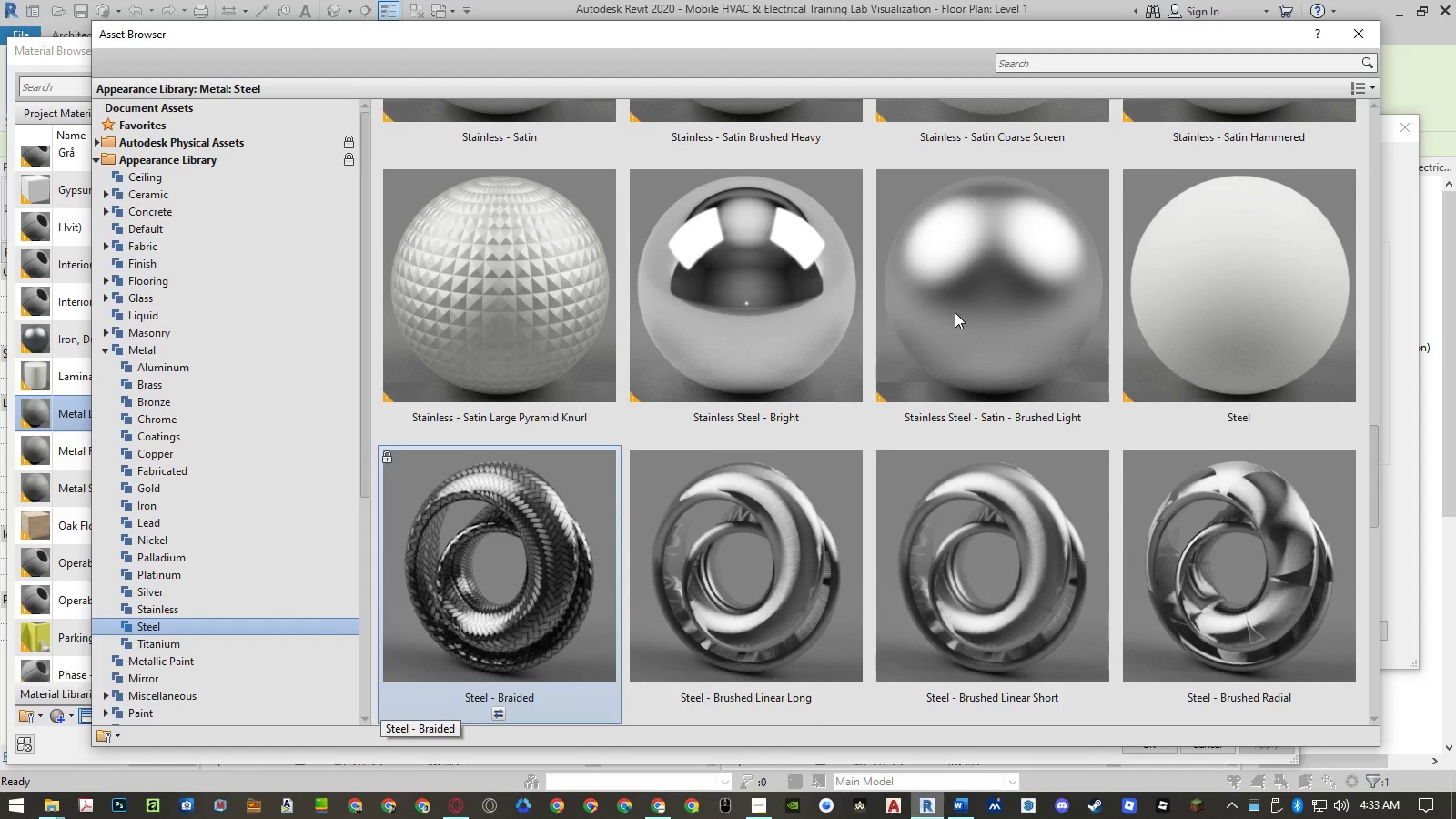 
key(ArrowDown)
 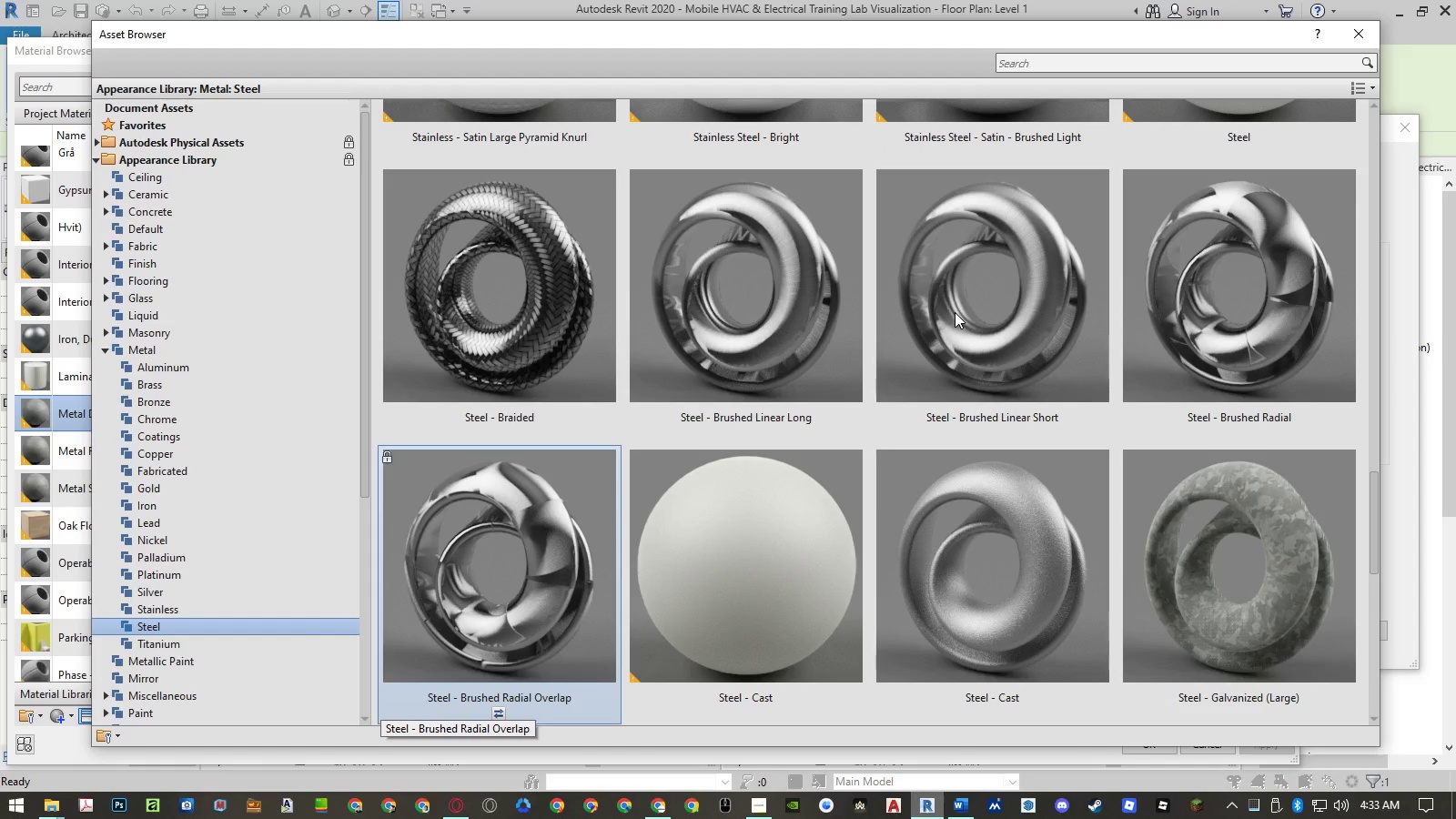 
key(ArrowUp)
 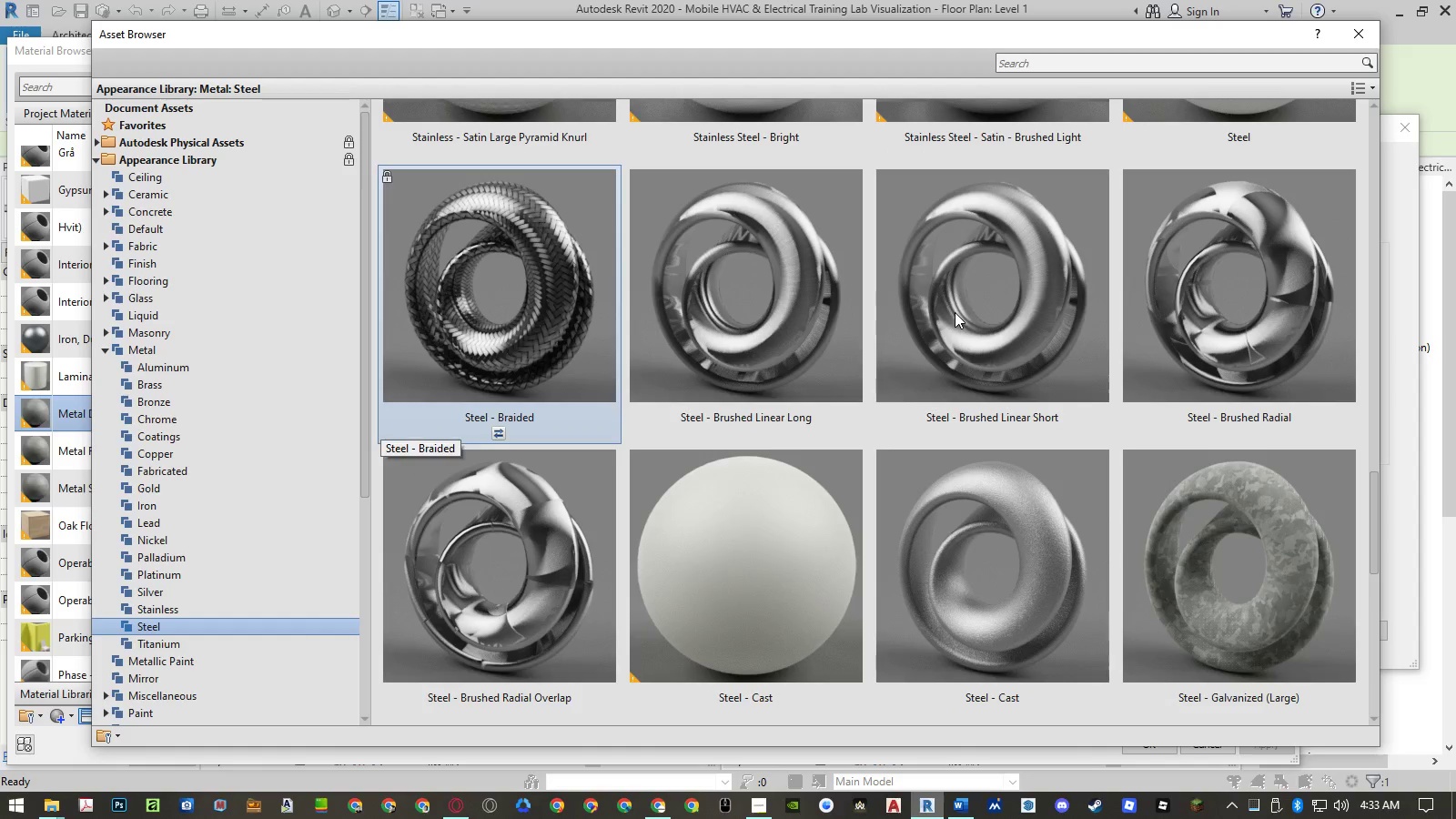 
key(ArrowRight)
 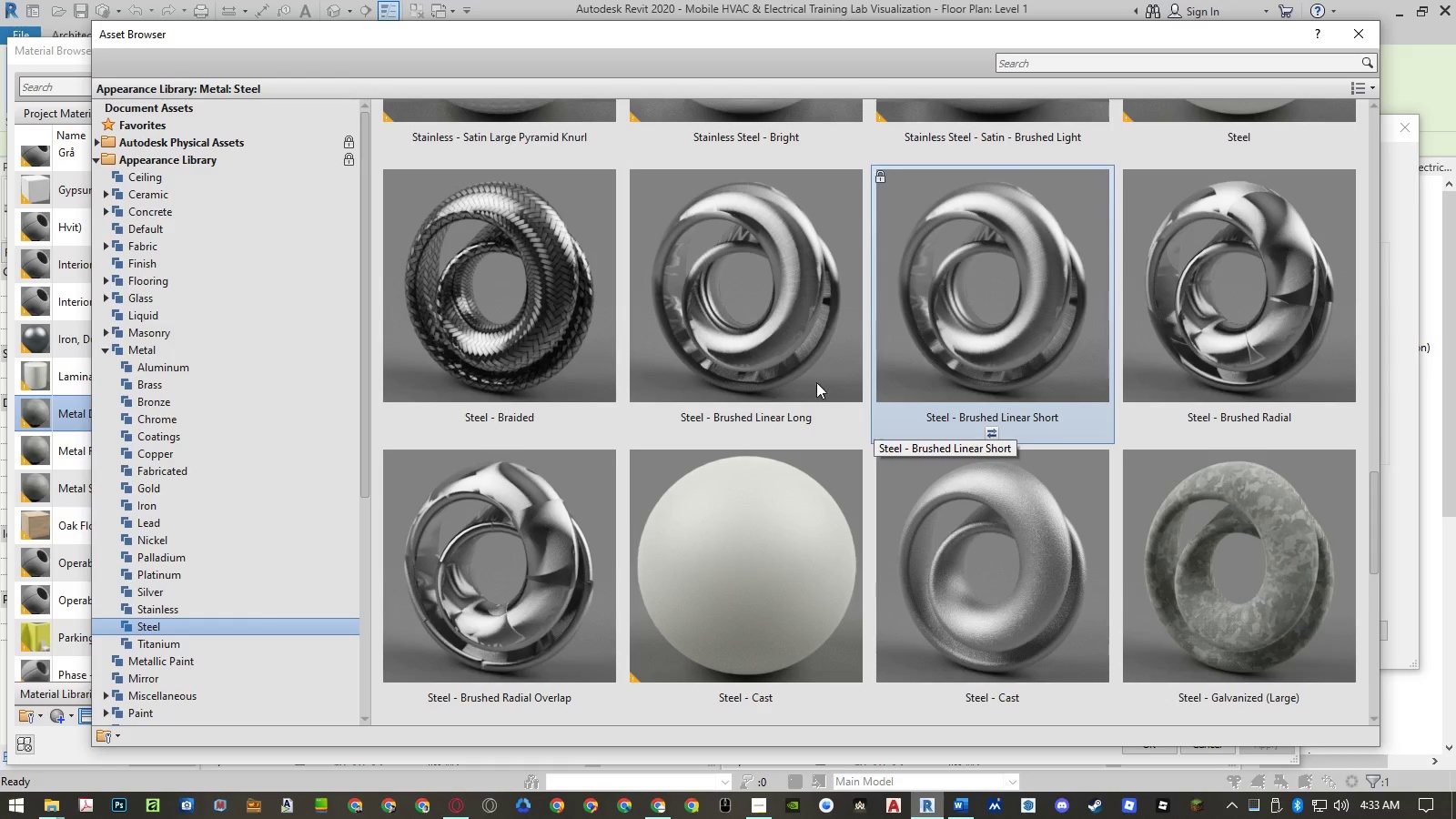 
left_click([747, 428])
 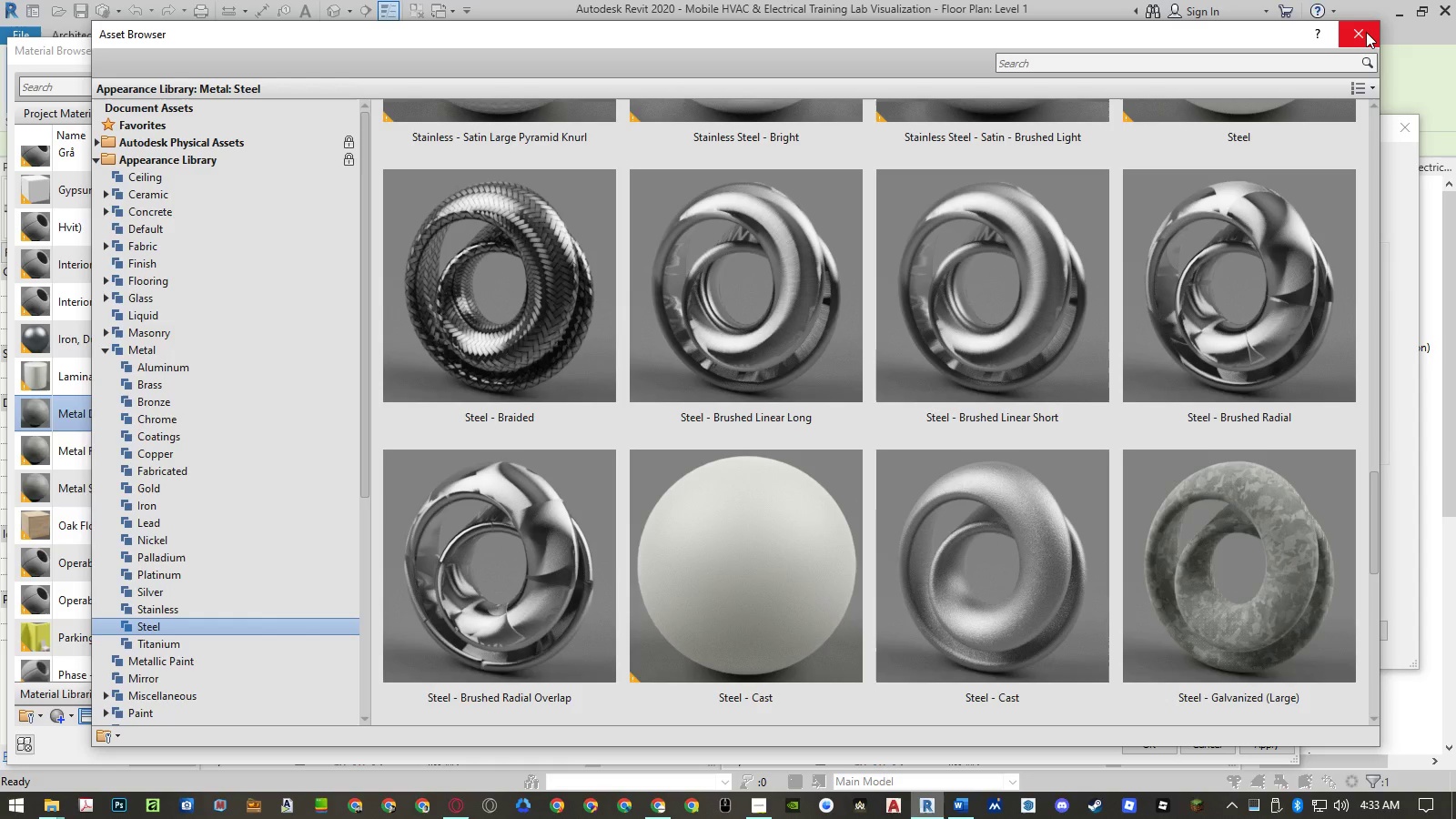 
left_click([1367, 32])
 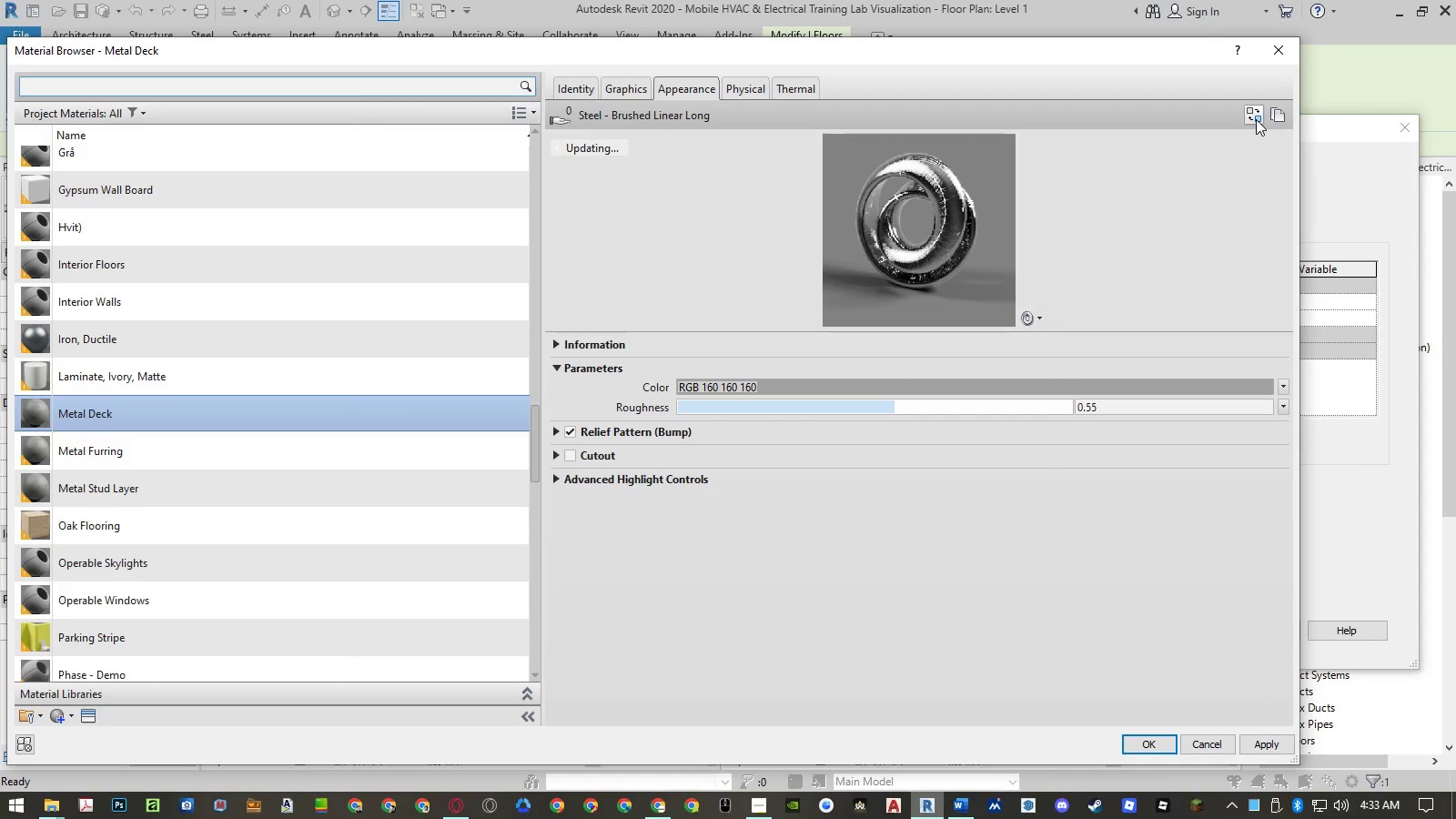 
wait(5.55)
 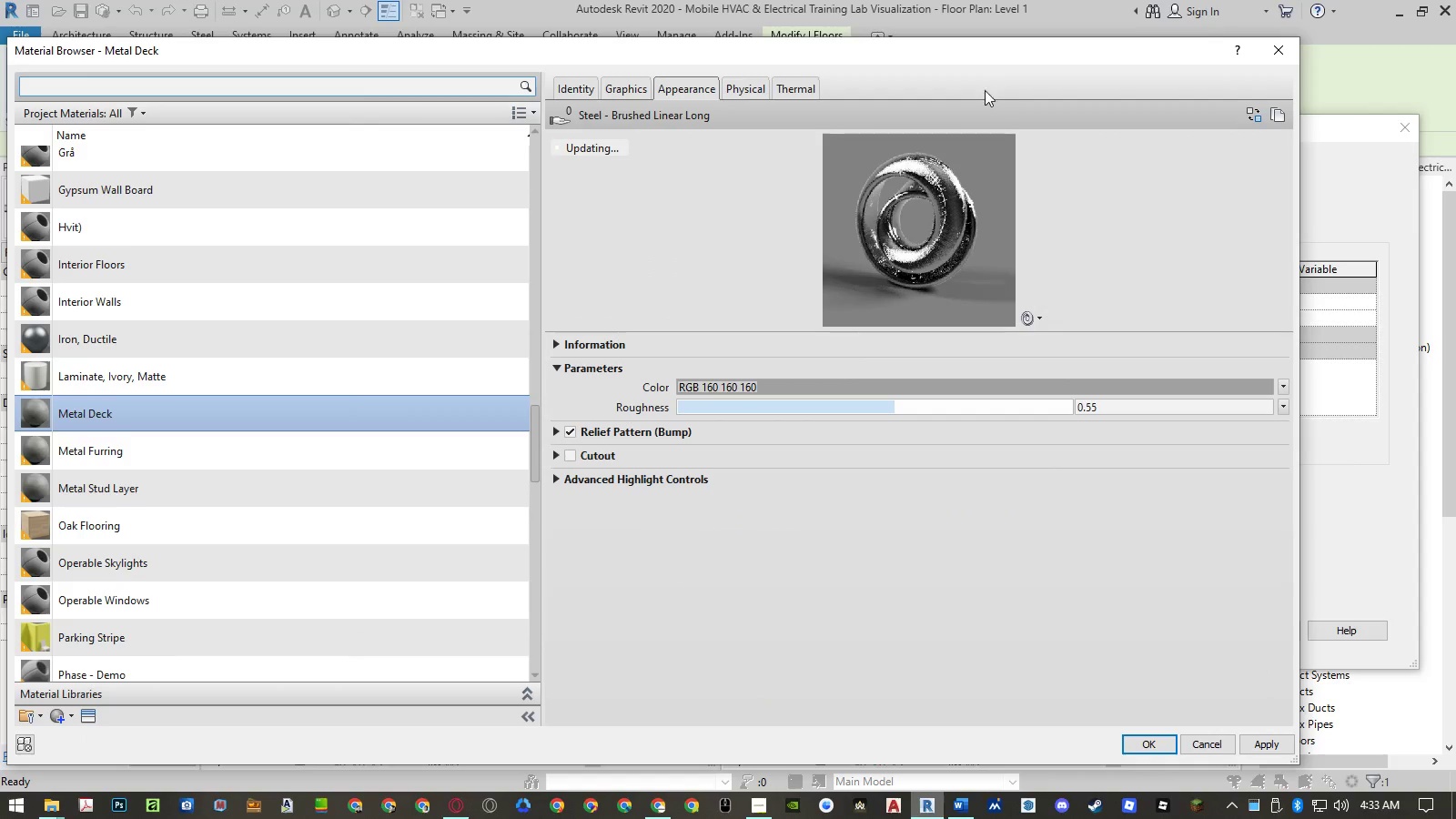 
left_click([1256, 119])
 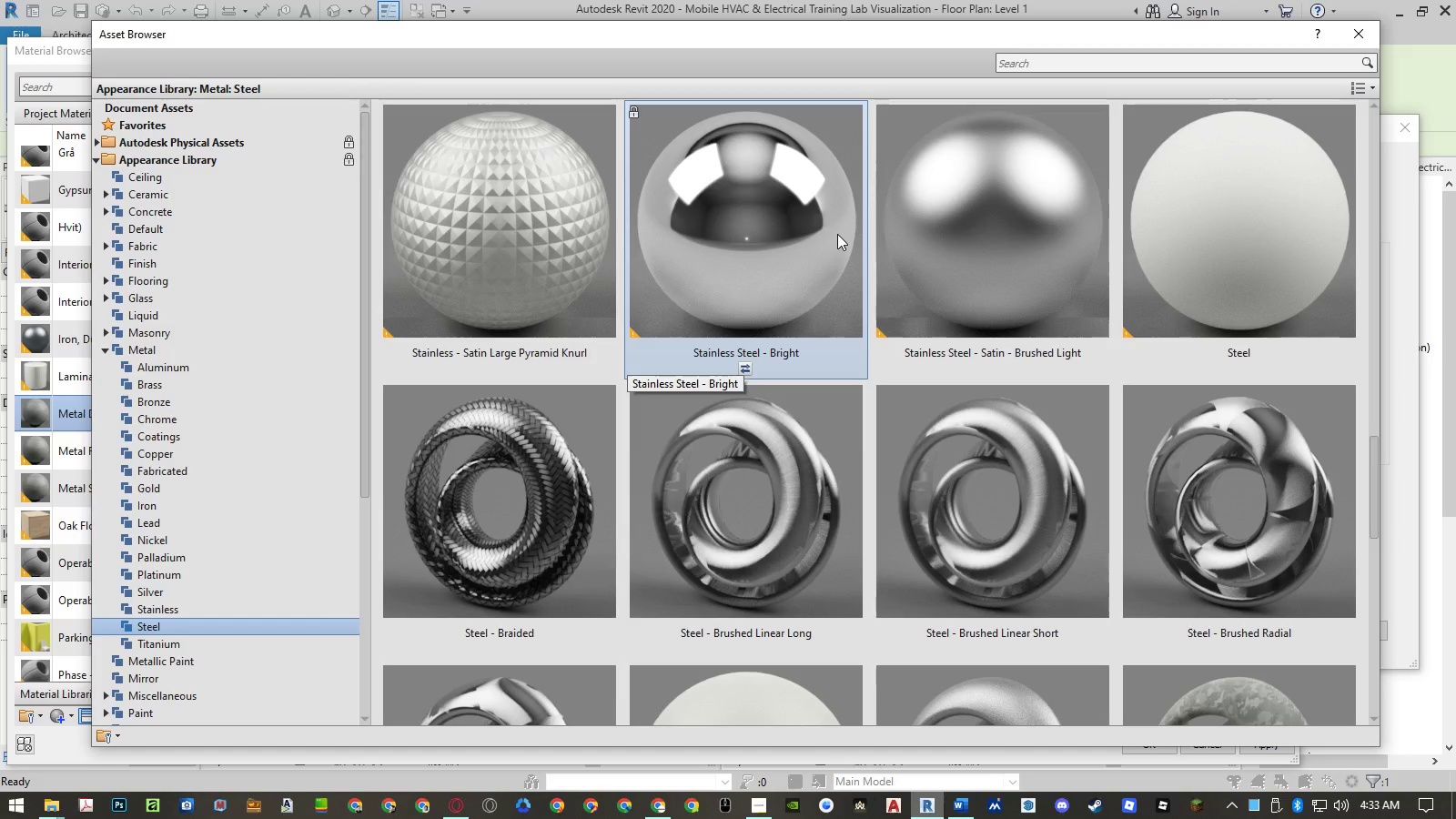 
scroll: coordinate [821, 288], scroll_direction: down, amount: 4.0
 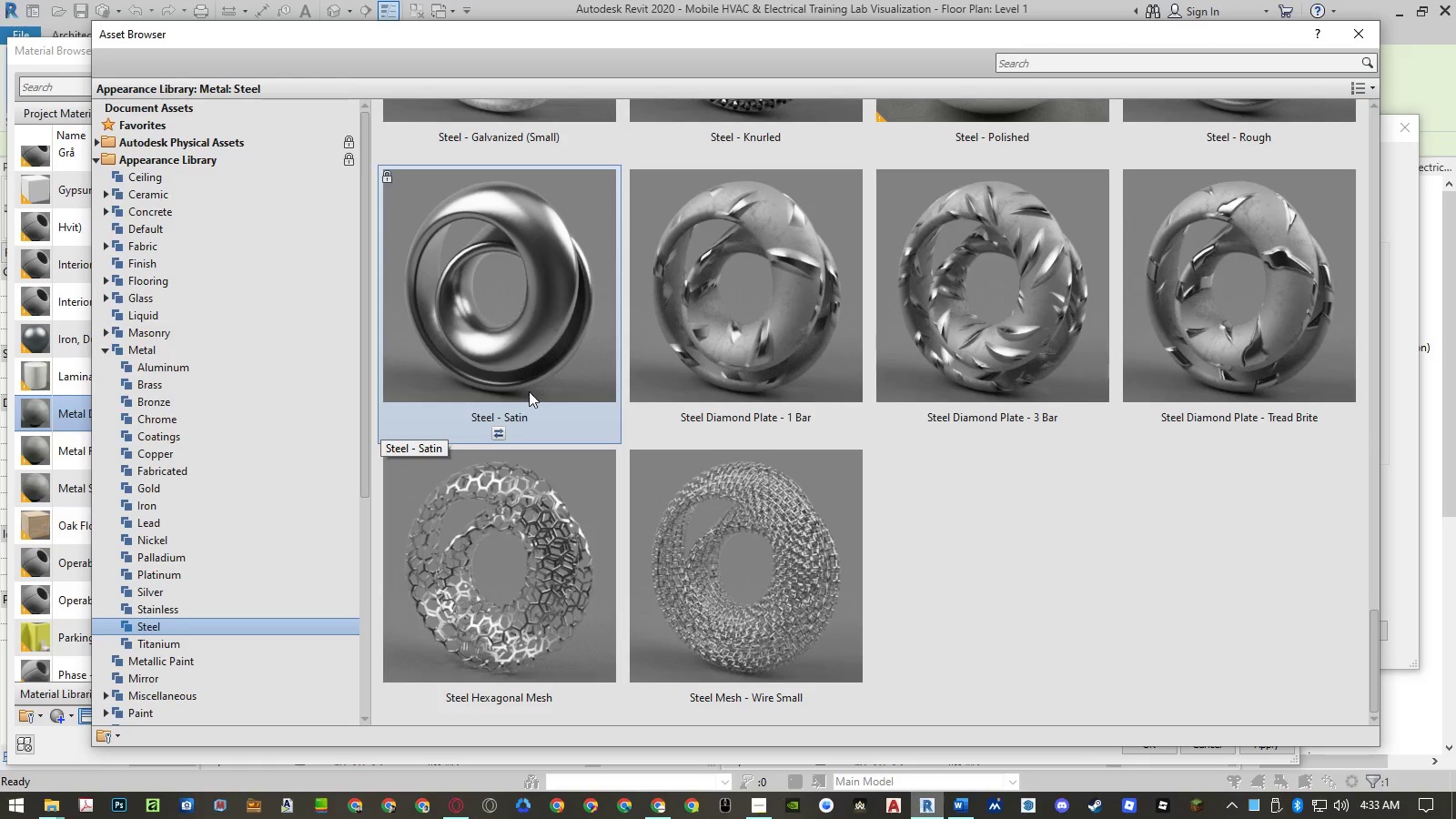 
scroll: coordinate [581, 384], scroll_direction: up, amount: 5.0
 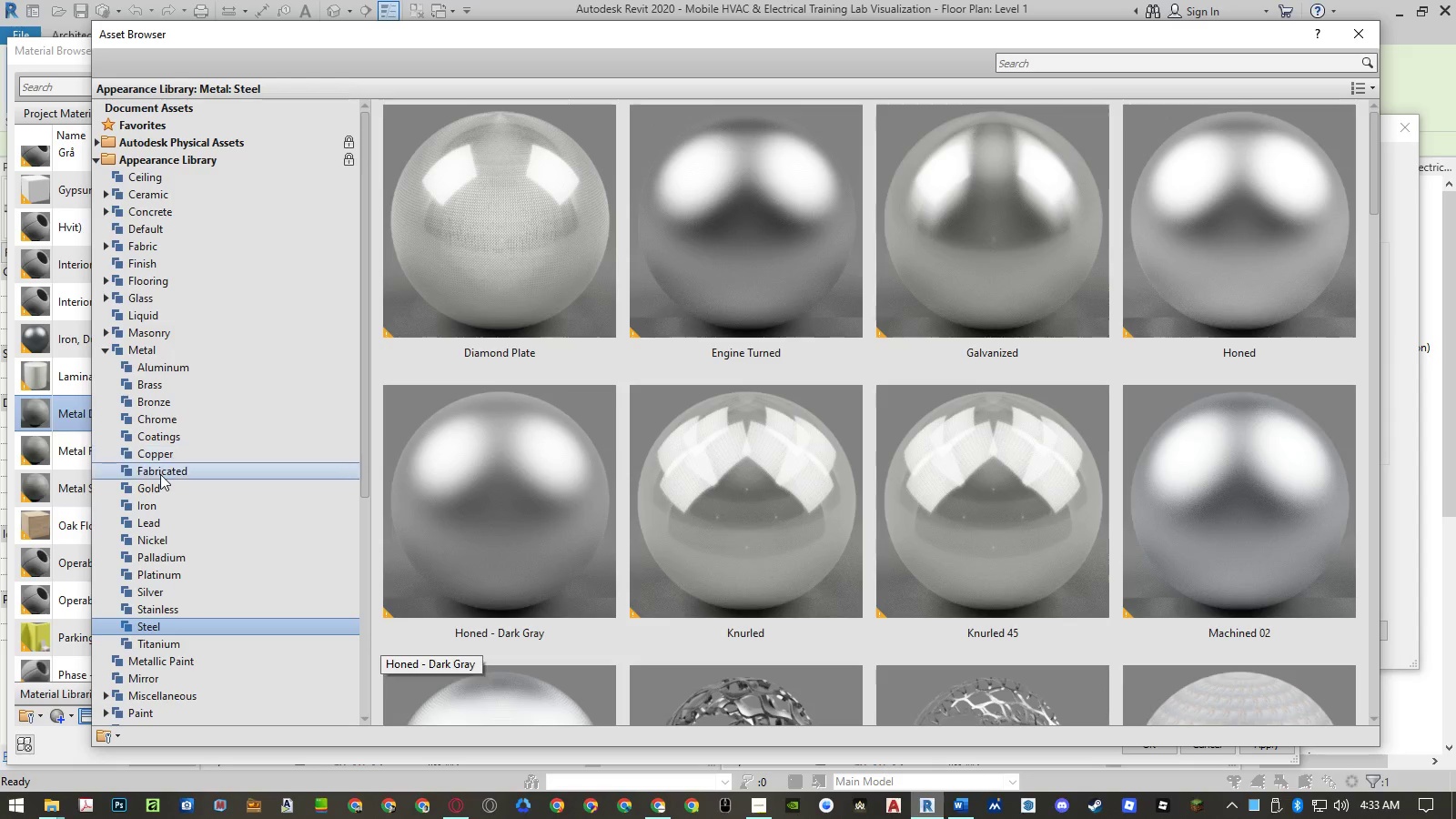 
left_click([160, 505])
 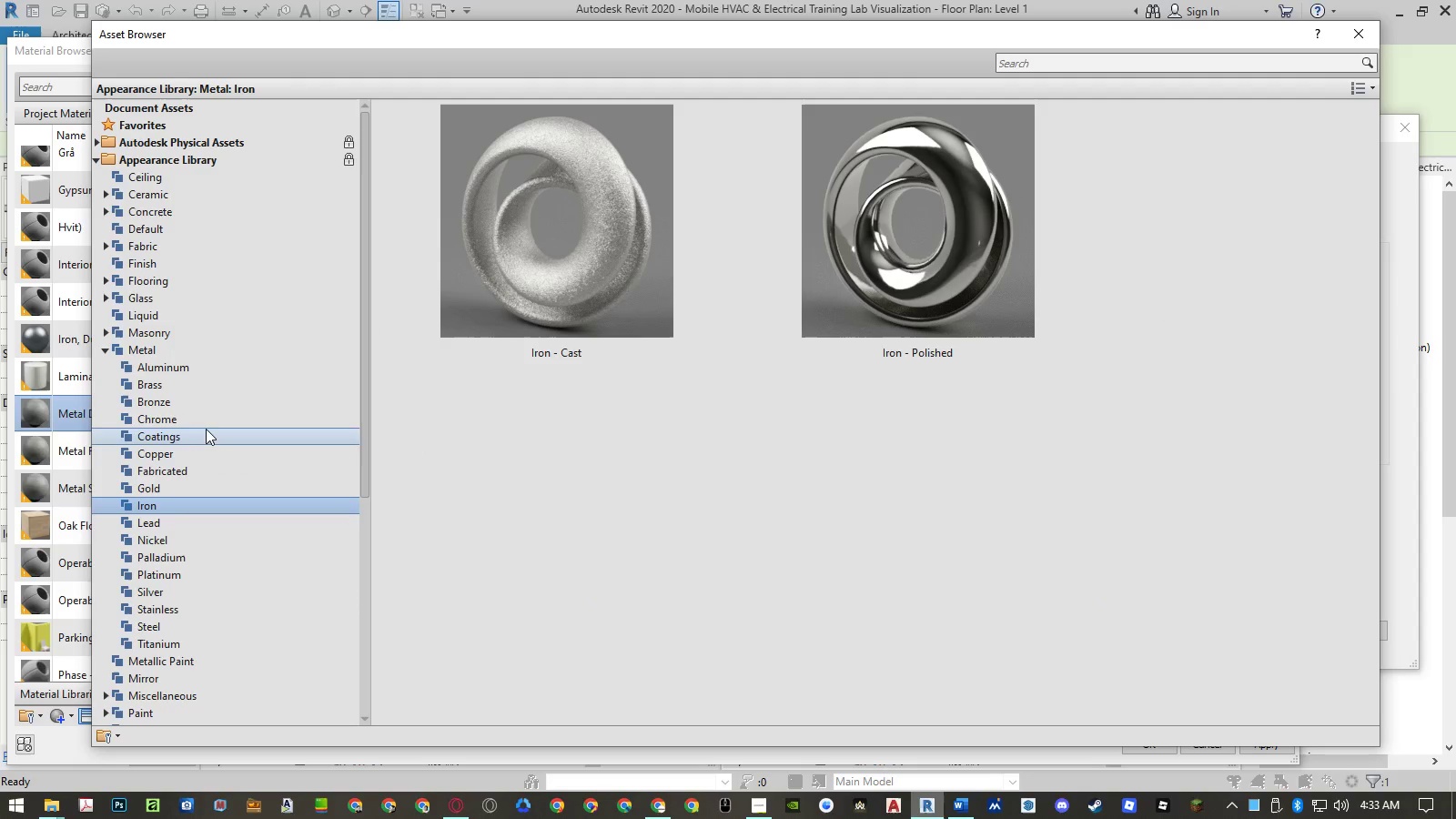 
left_click([185, 369])
 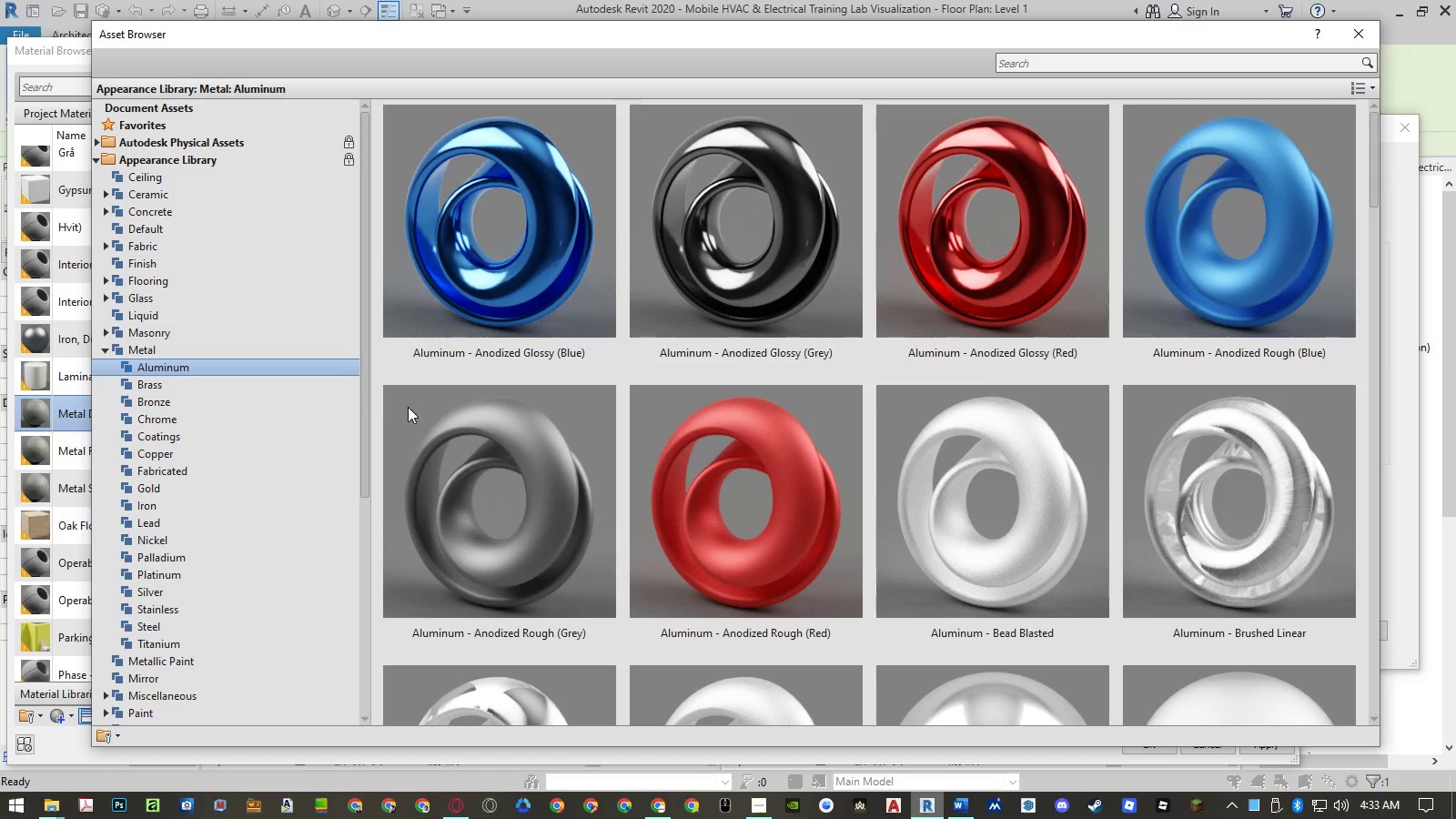 
scroll: coordinate [432, 409], scroll_direction: down, amount: 3.0
 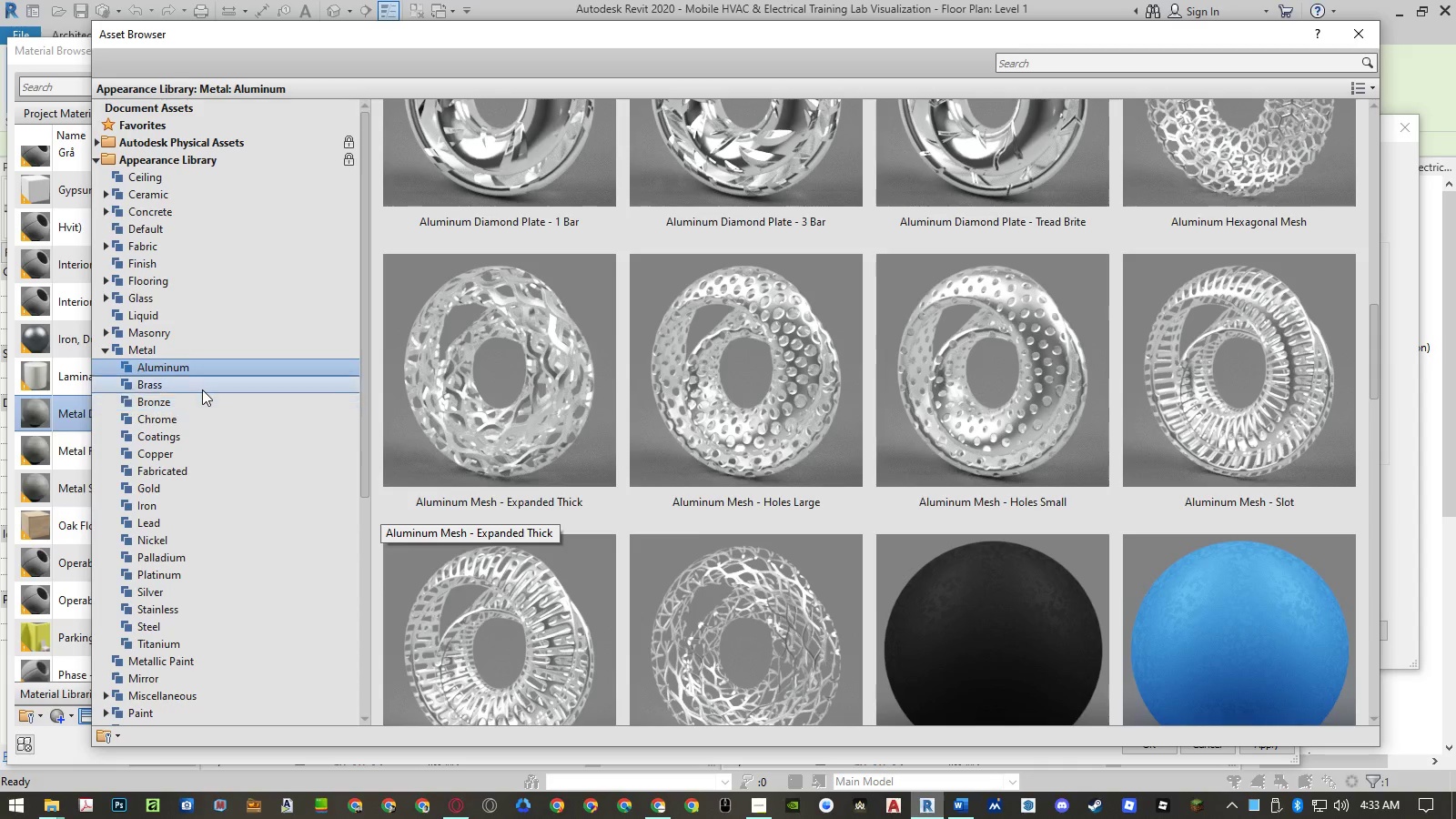 
left_click([202, 389])
 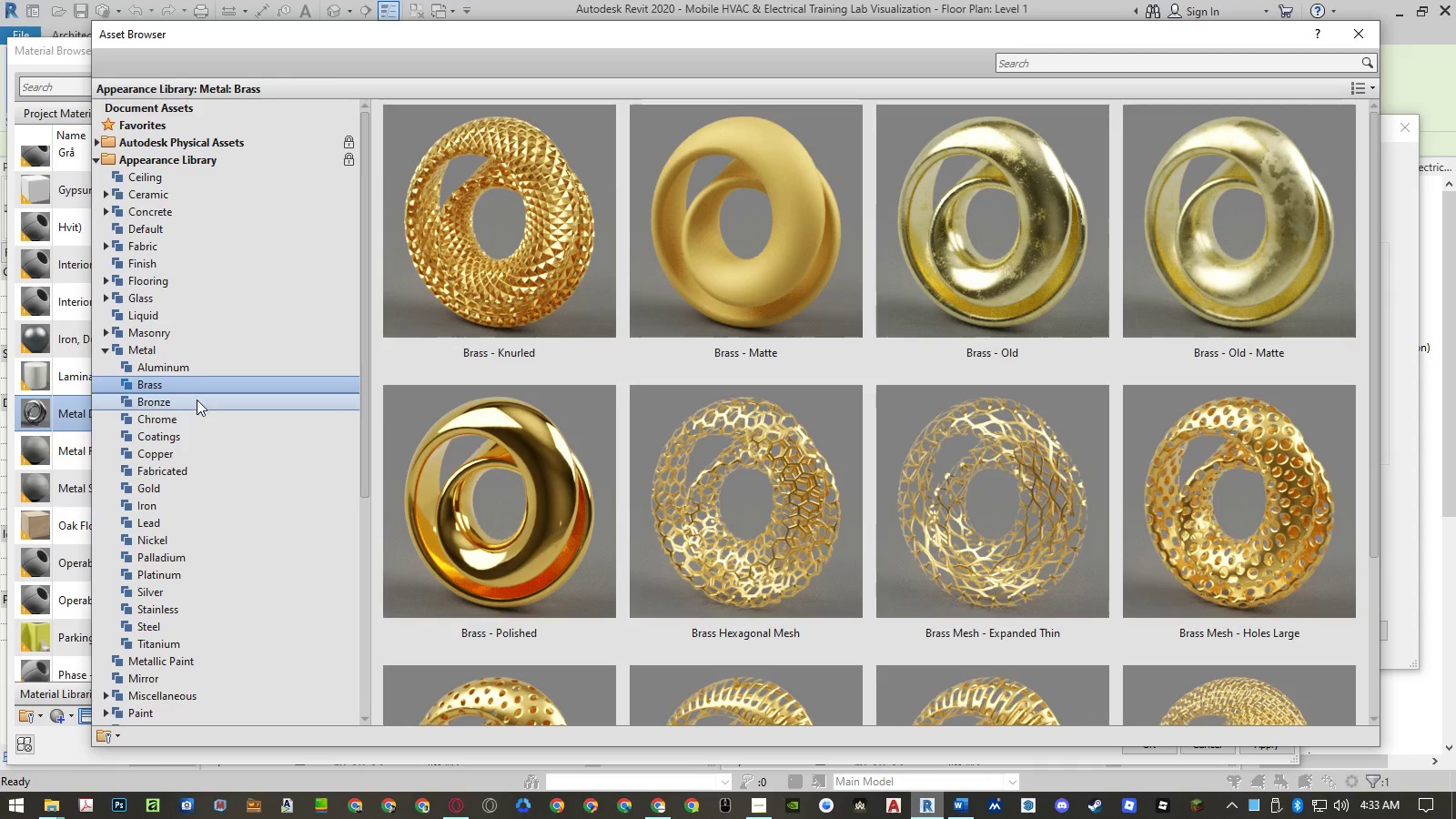 
left_click([196, 400])
 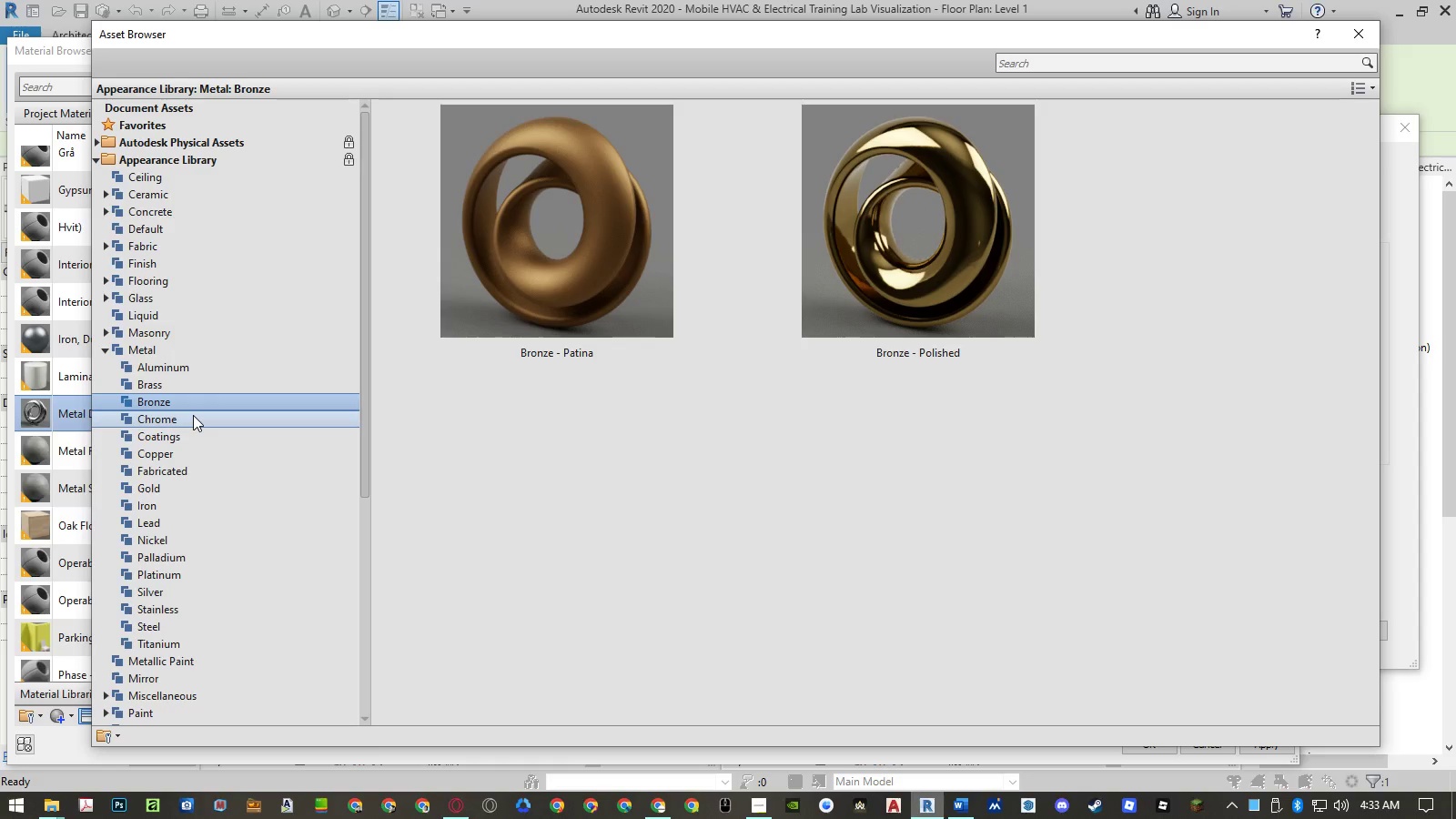 
left_click([193, 415])
 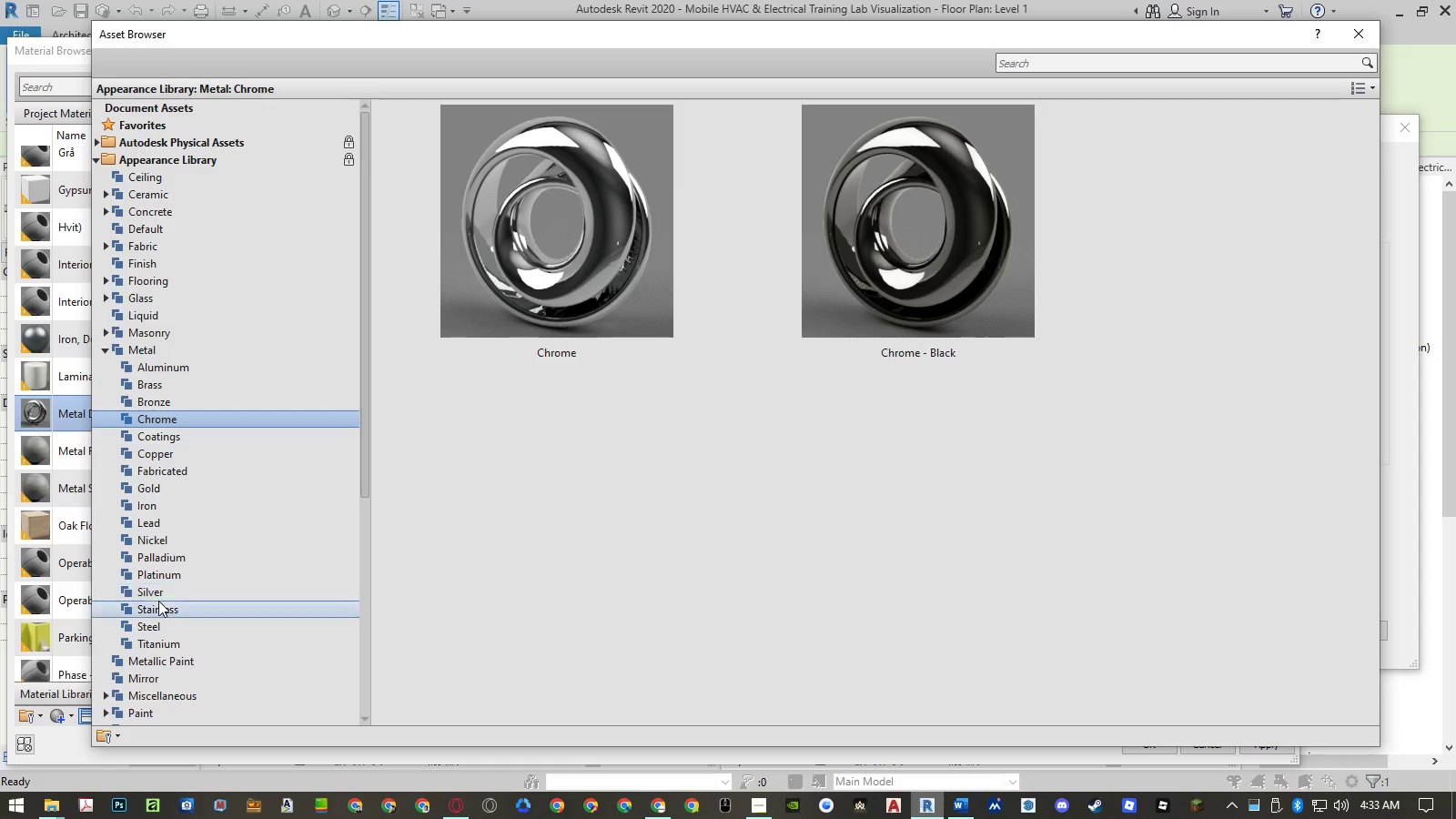 
left_click([153, 622])
 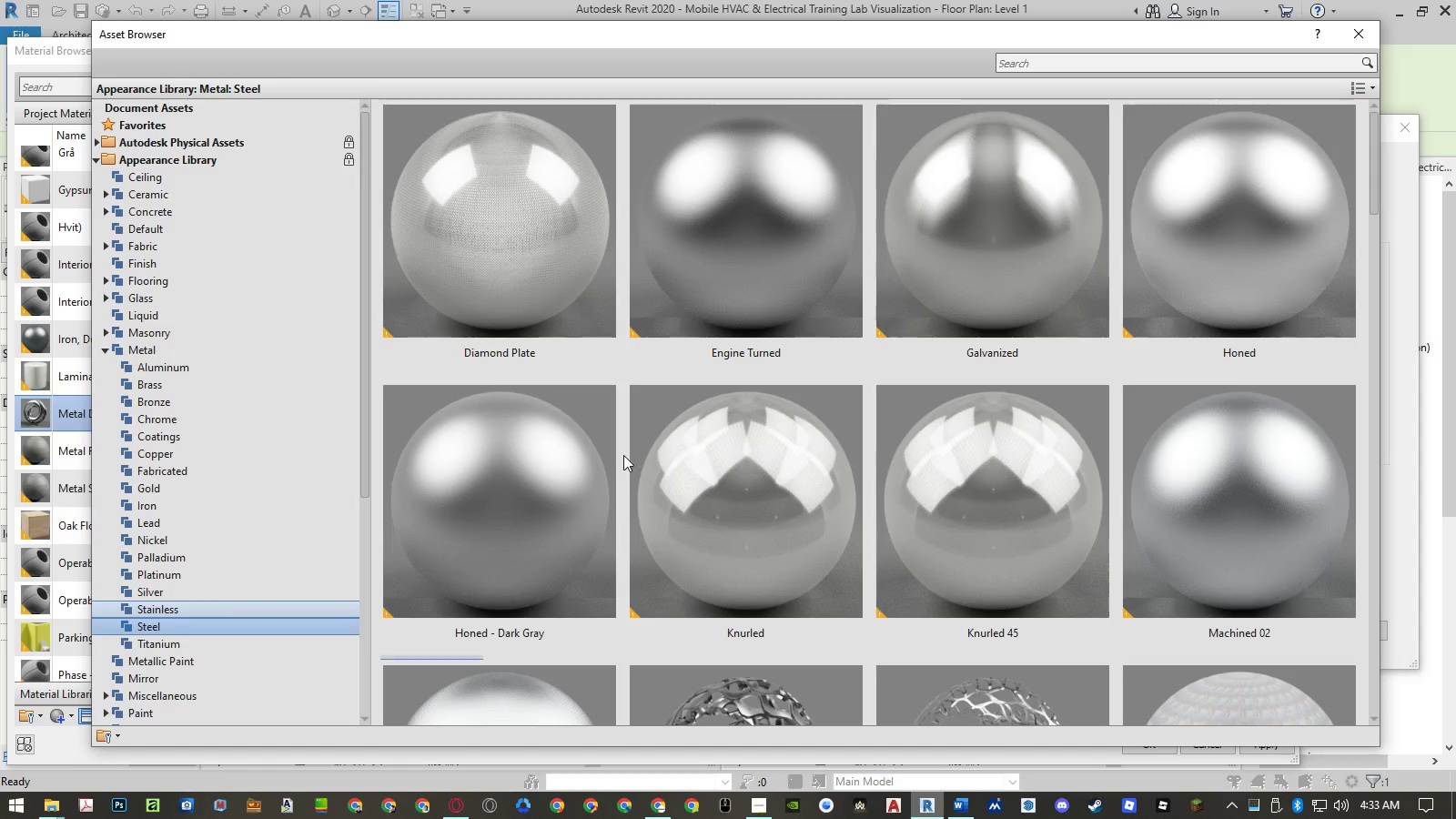 
scroll: coordinate [751, 429], scroll_direction: down, amount: 4.0
 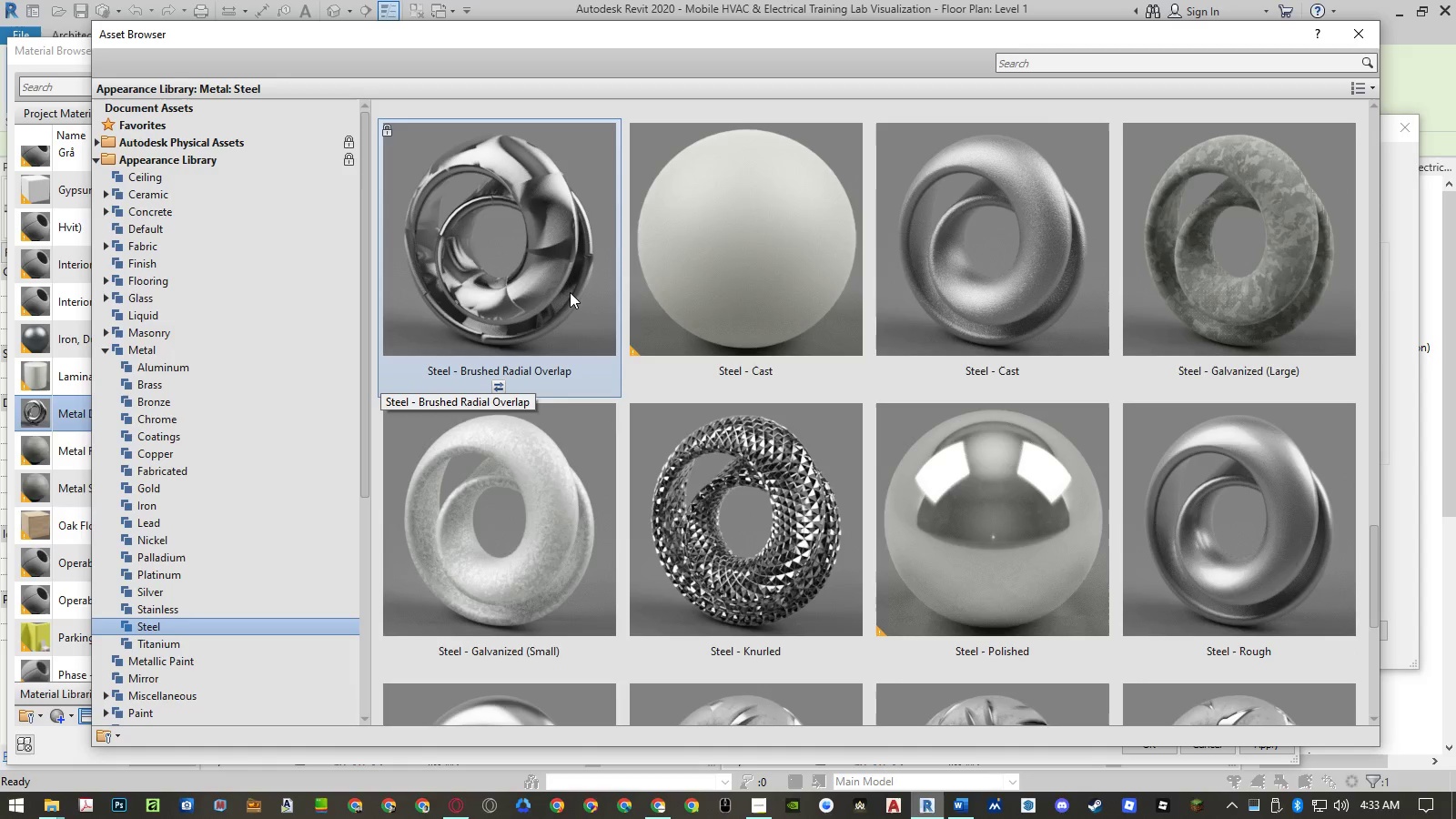 
left_click([570, 292])
 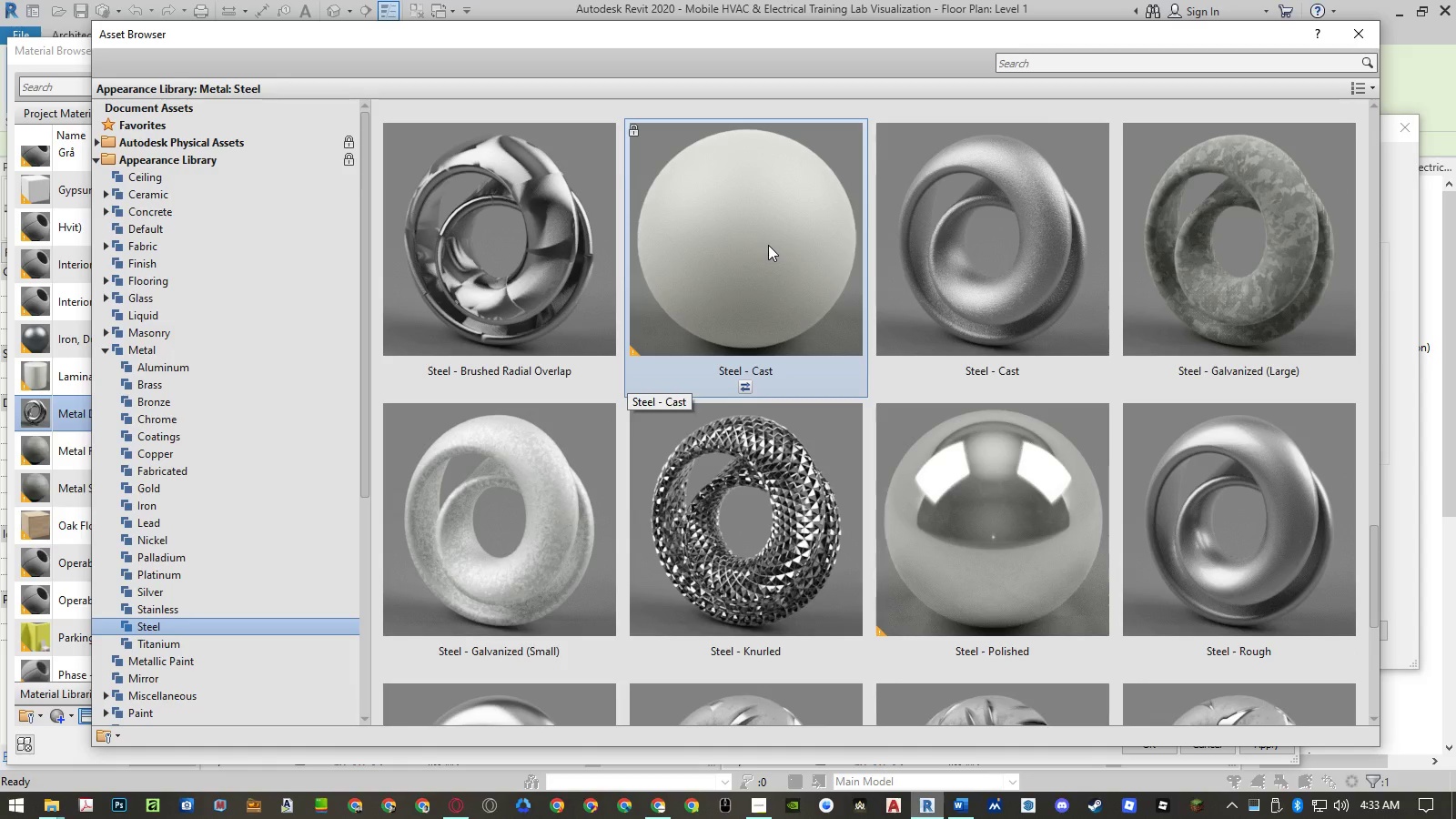 
key(ArrowUp)
 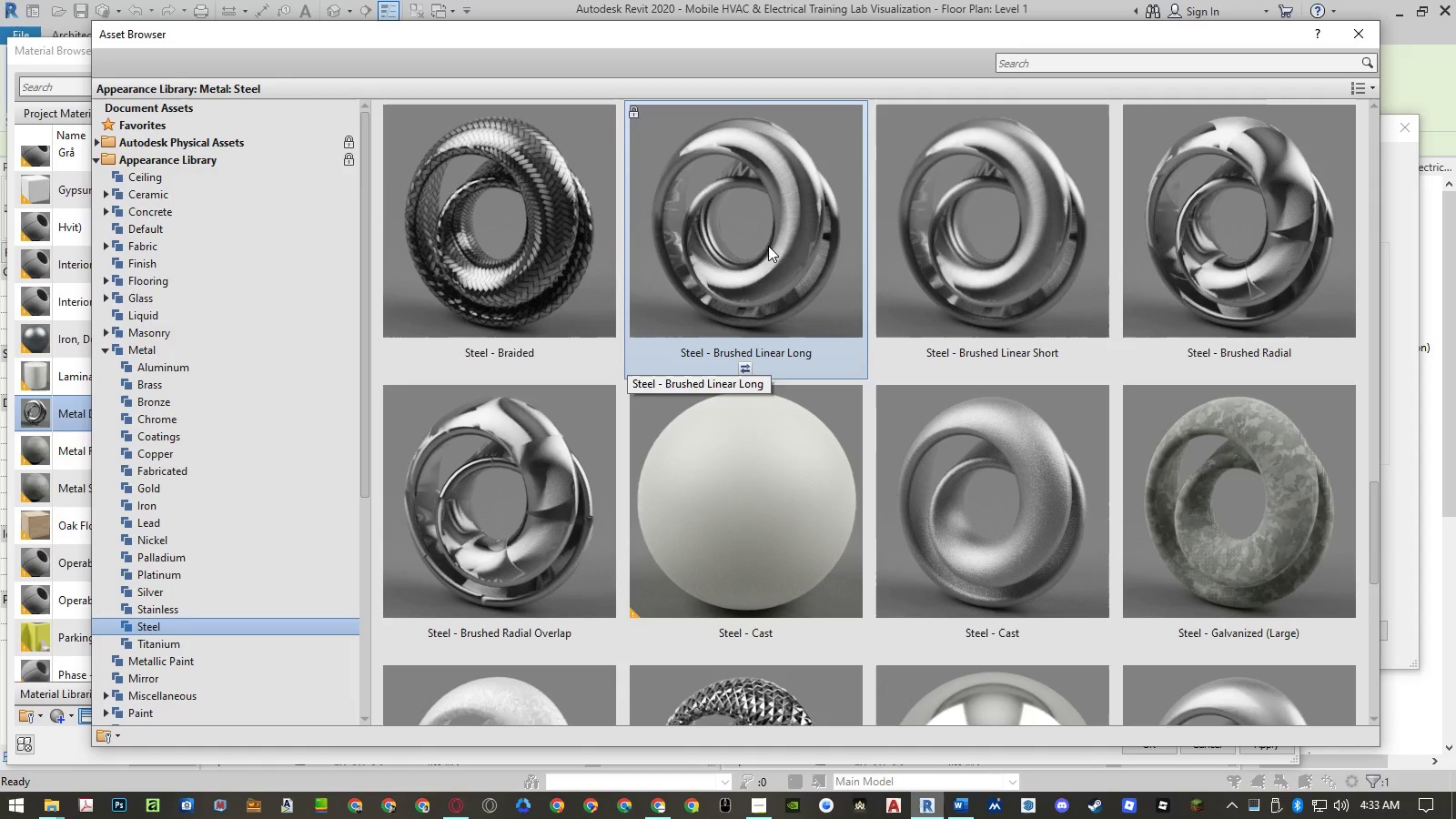 
key(ArrowUp)
 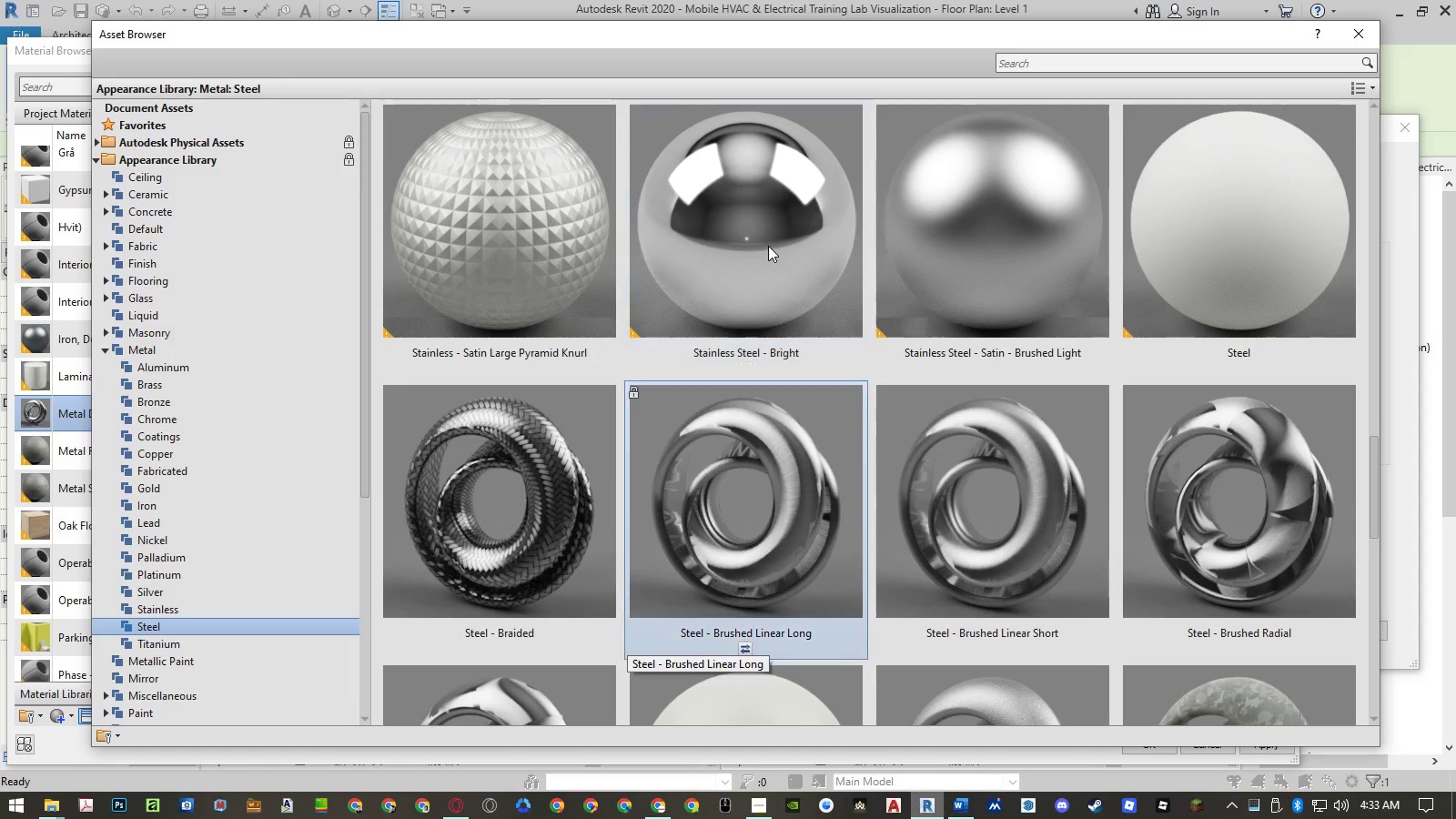 
key(ArrowDown)
 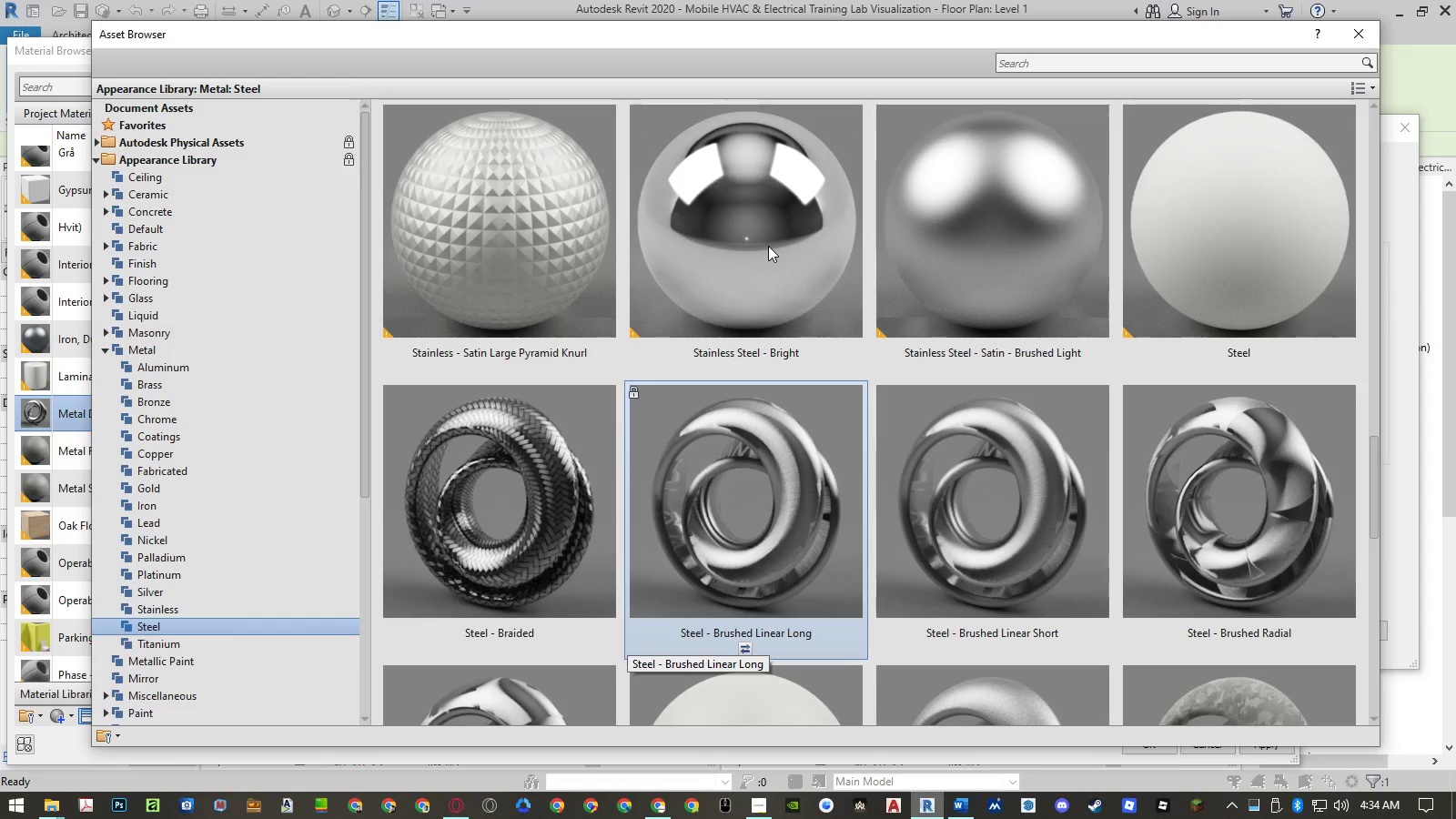 
key(ArrowDown)
 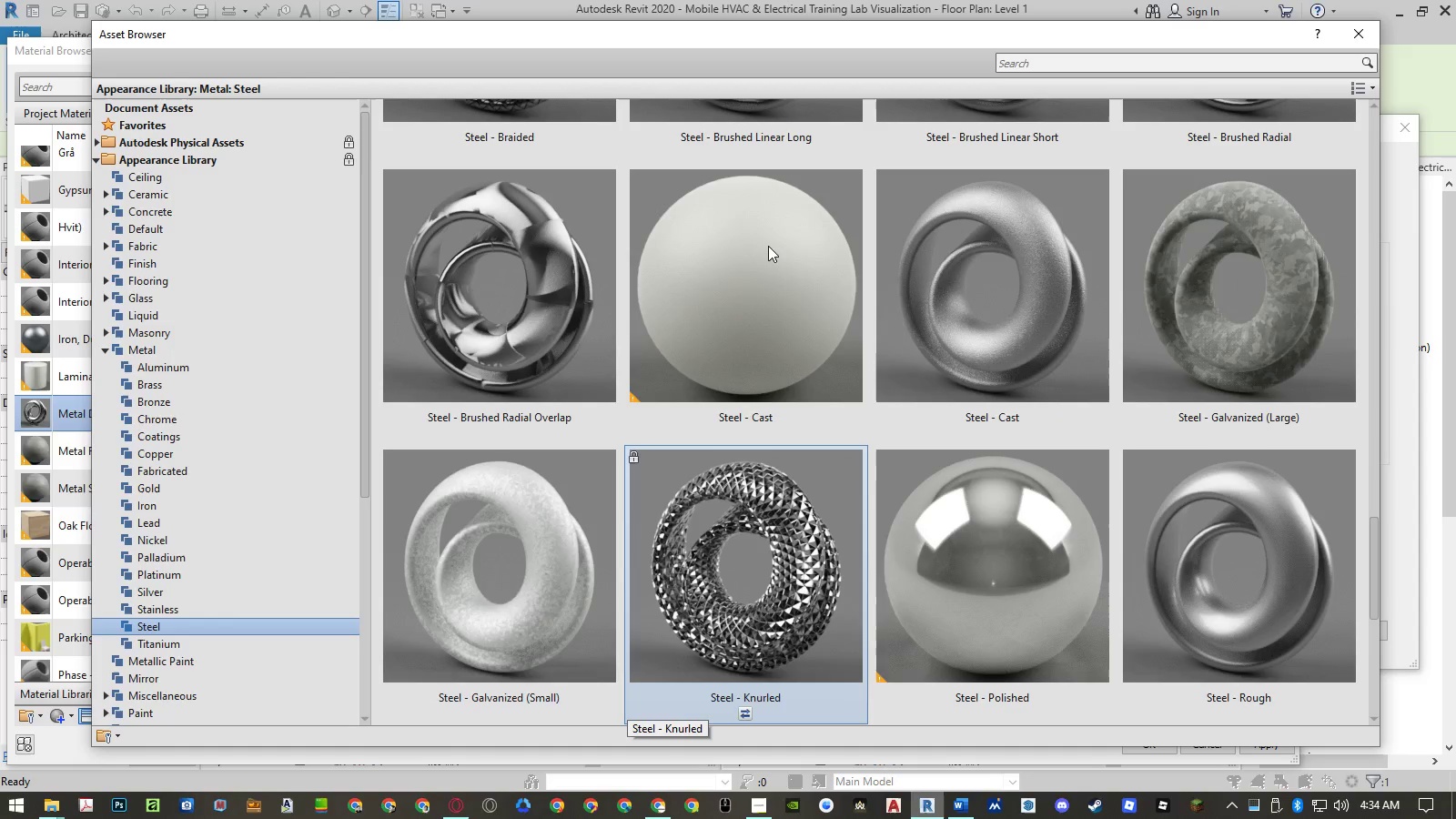 
key(ArrowDown)
 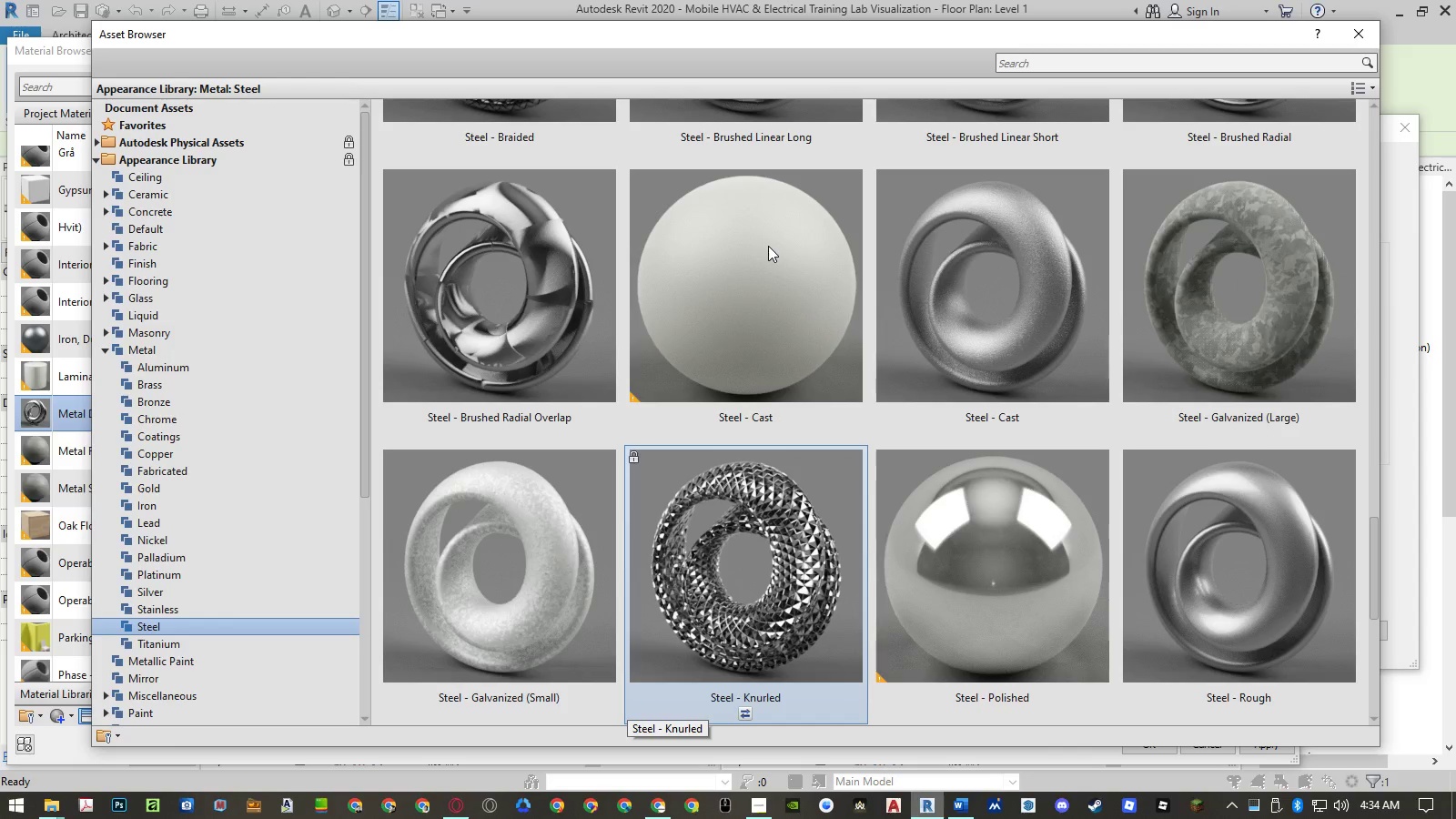 
key(ArrowDown)
 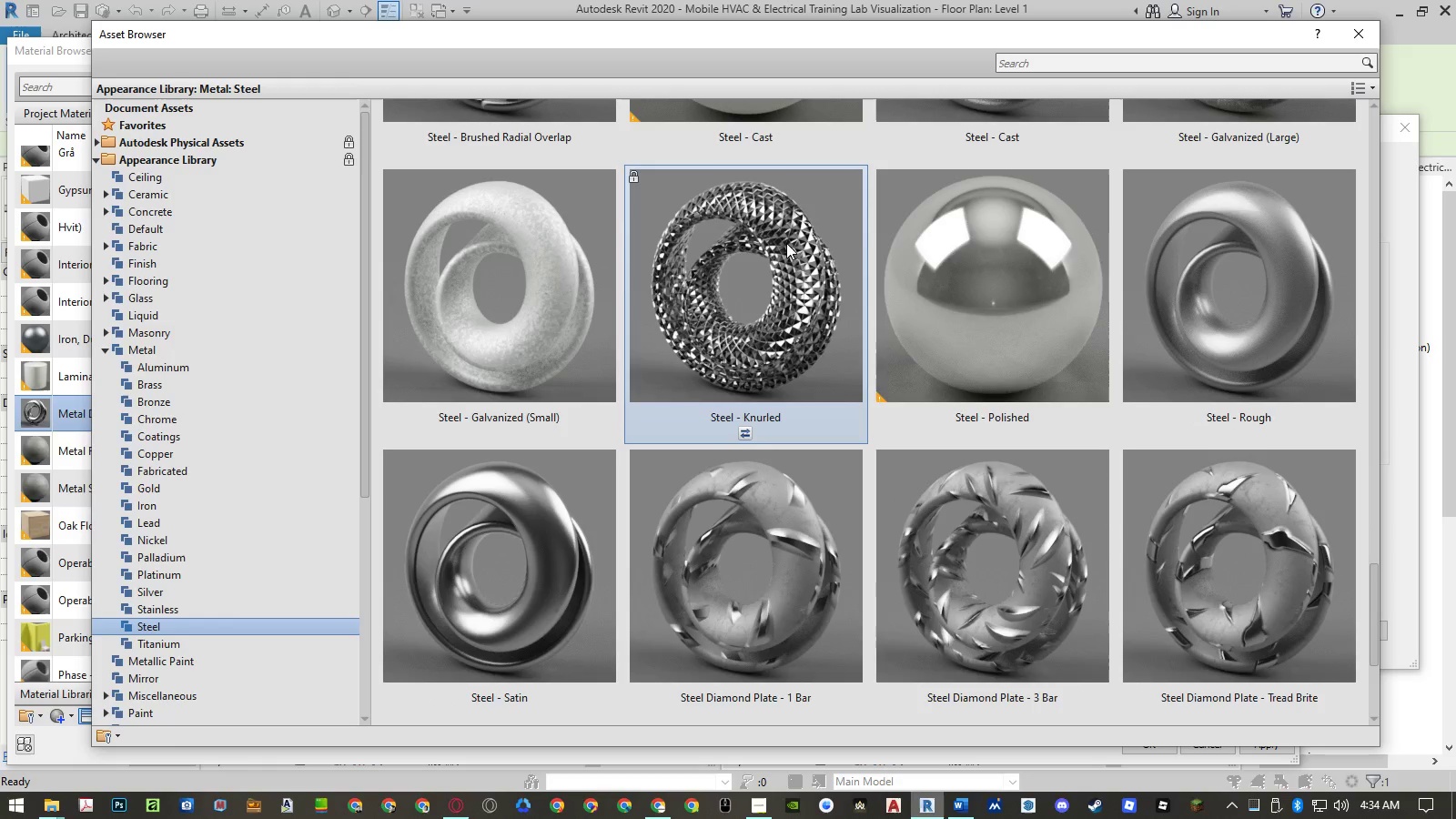 
key(ArrowUp)
 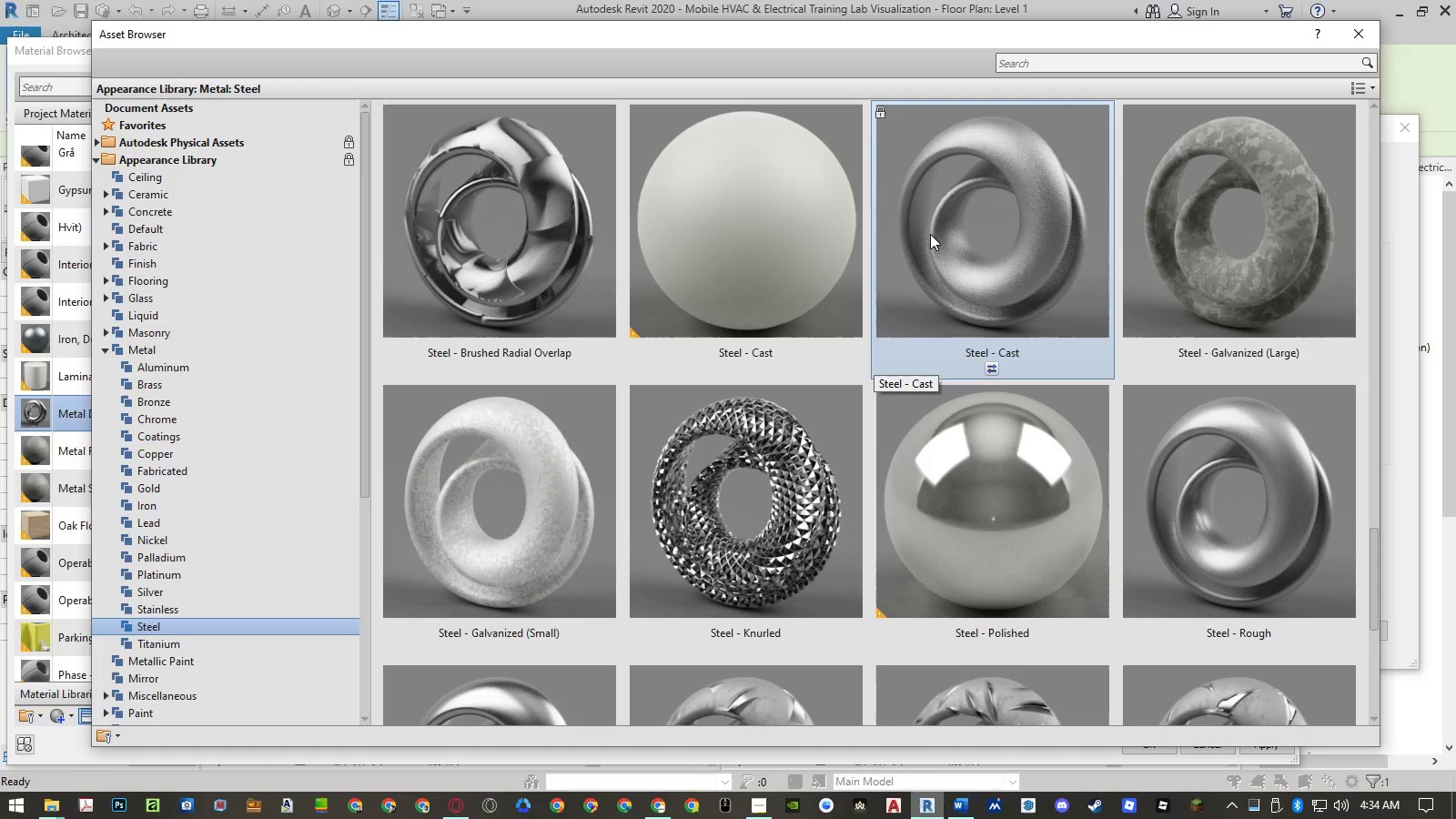 
key(ArrowUp)
 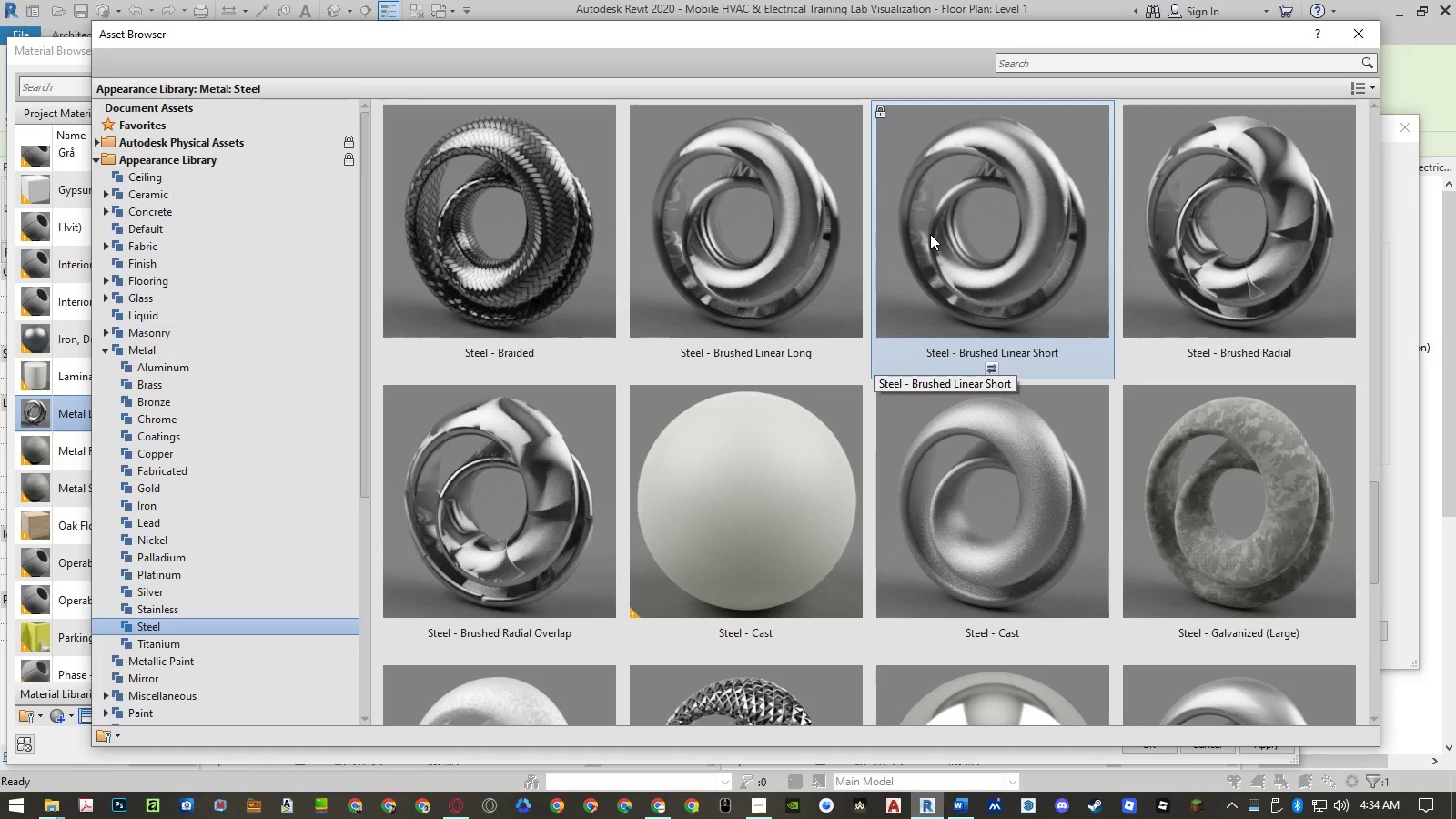 
key(ArrowDown)
 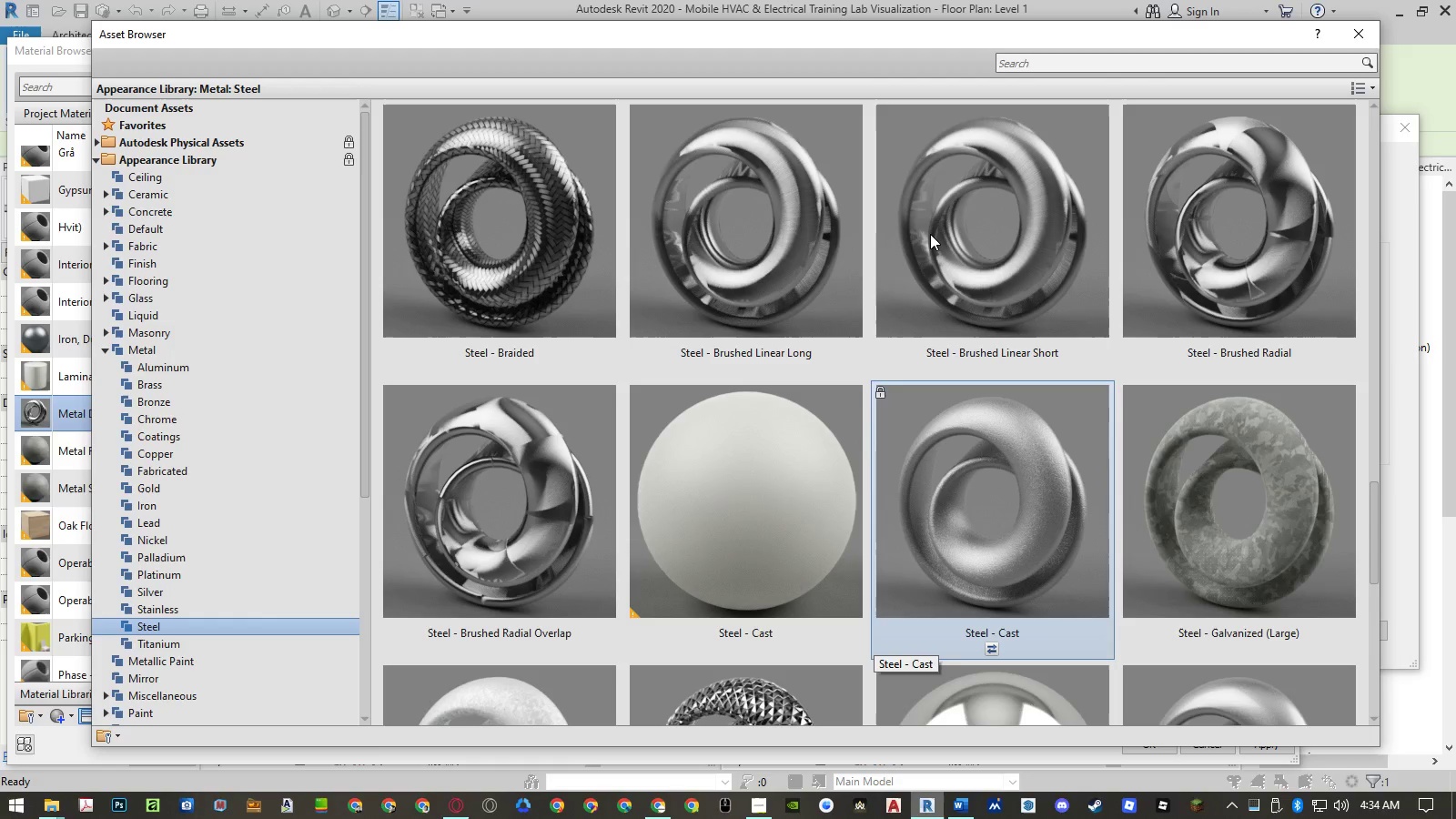 
key(ArrowDown)
 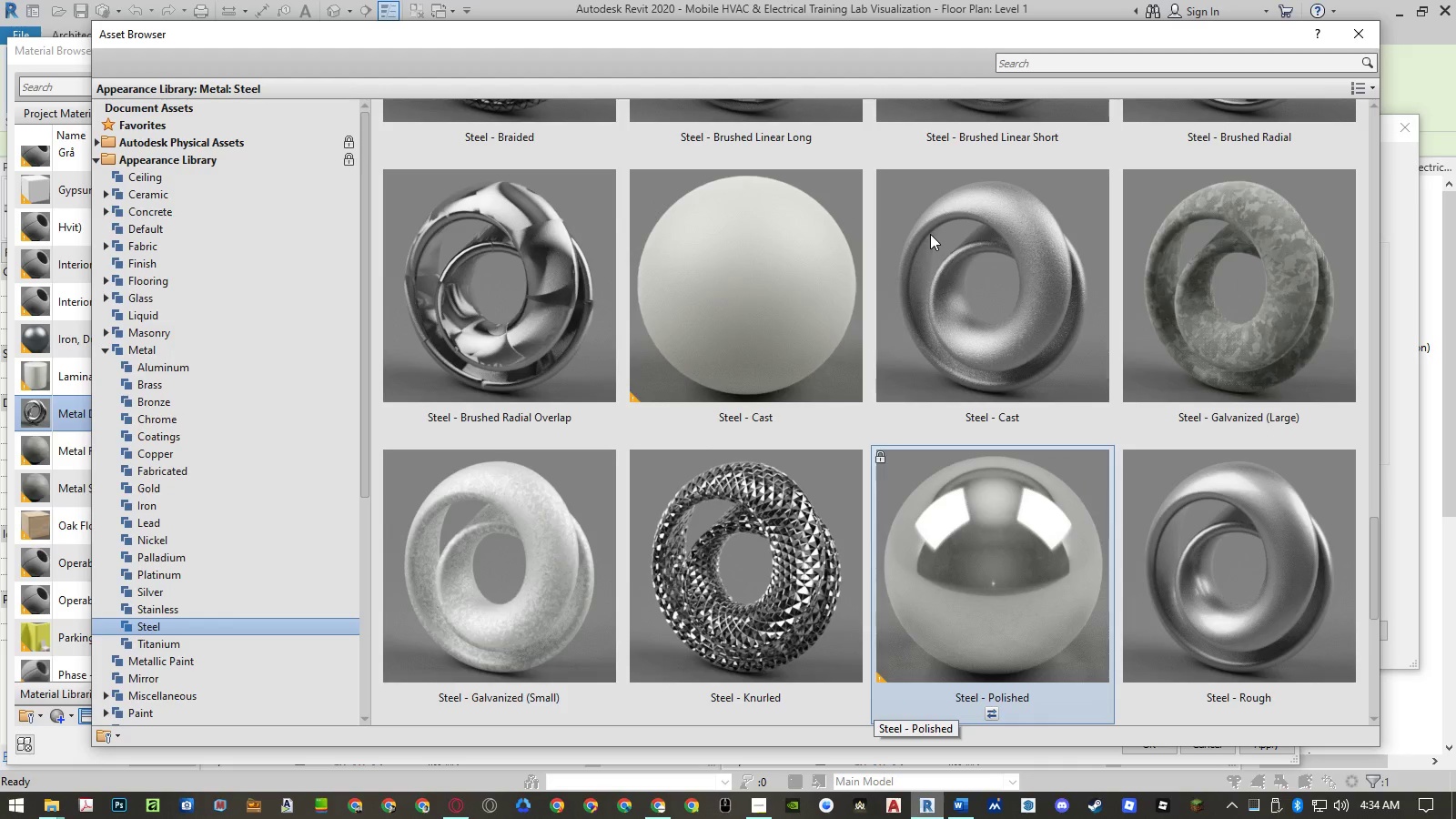 
key(ArrowDown)
 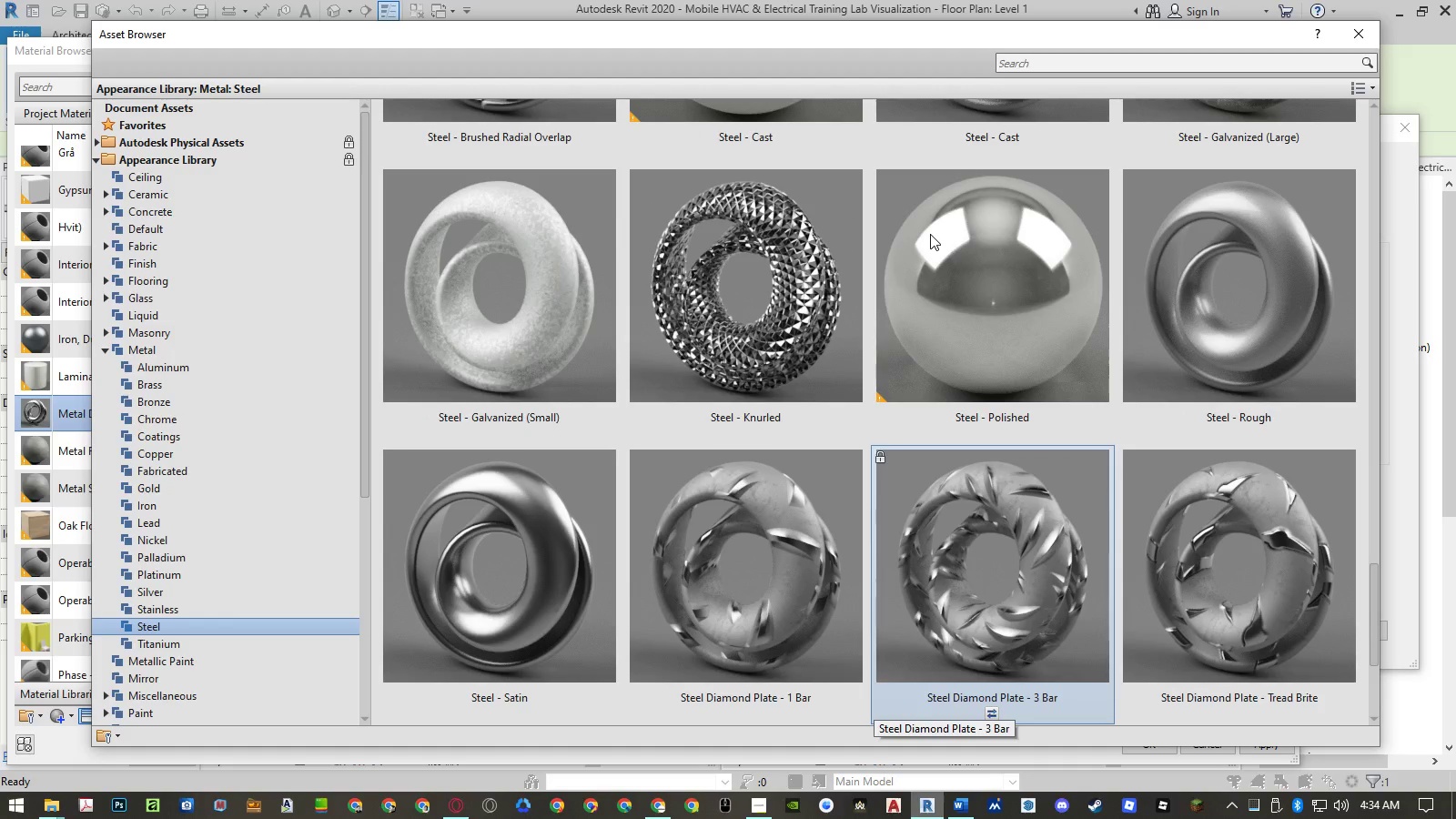 
key(ArrowDown)
 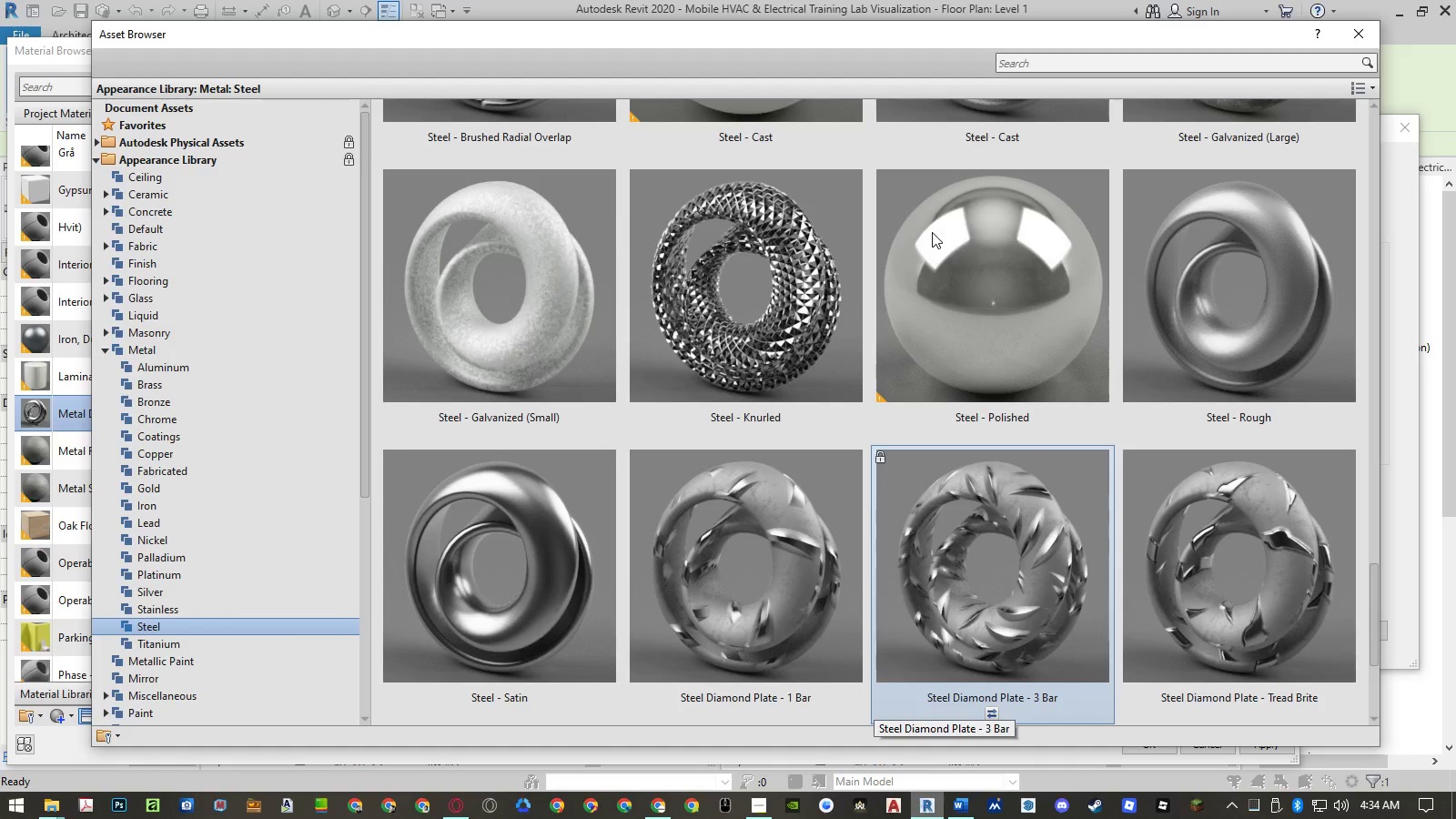 
key(ArrowDown)
 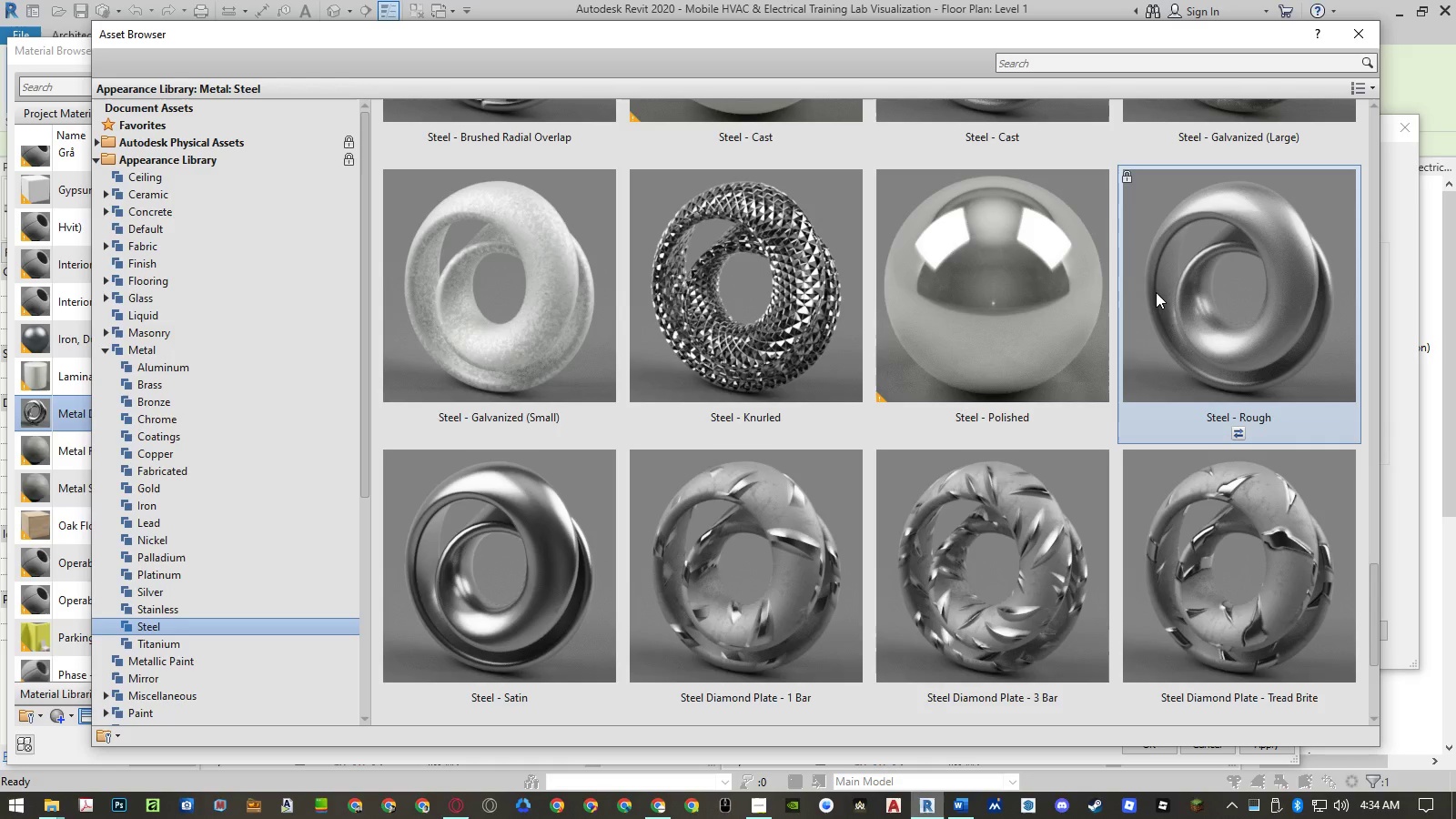 
wait(8.62)
 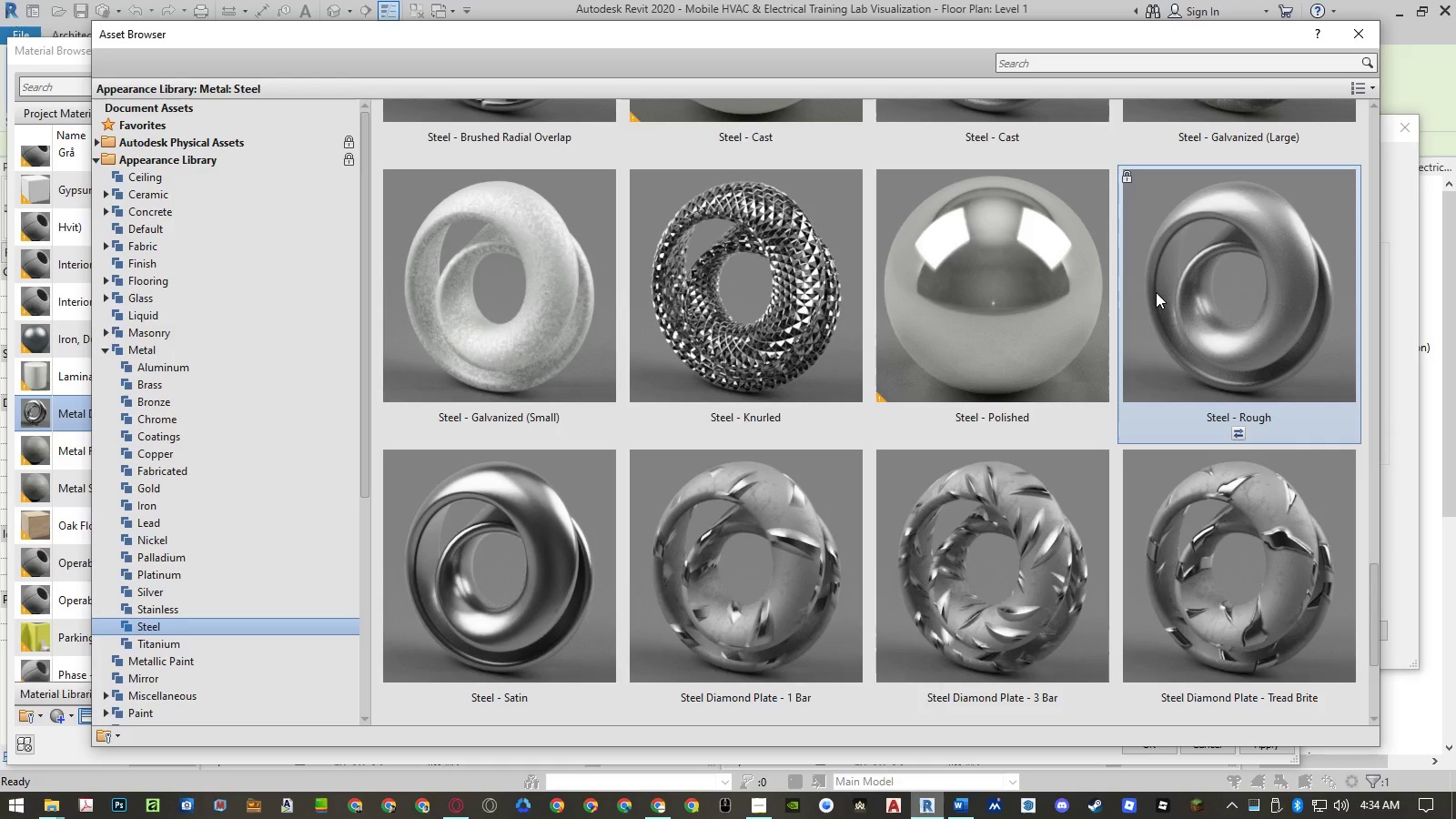 
key(ArrowUp)
 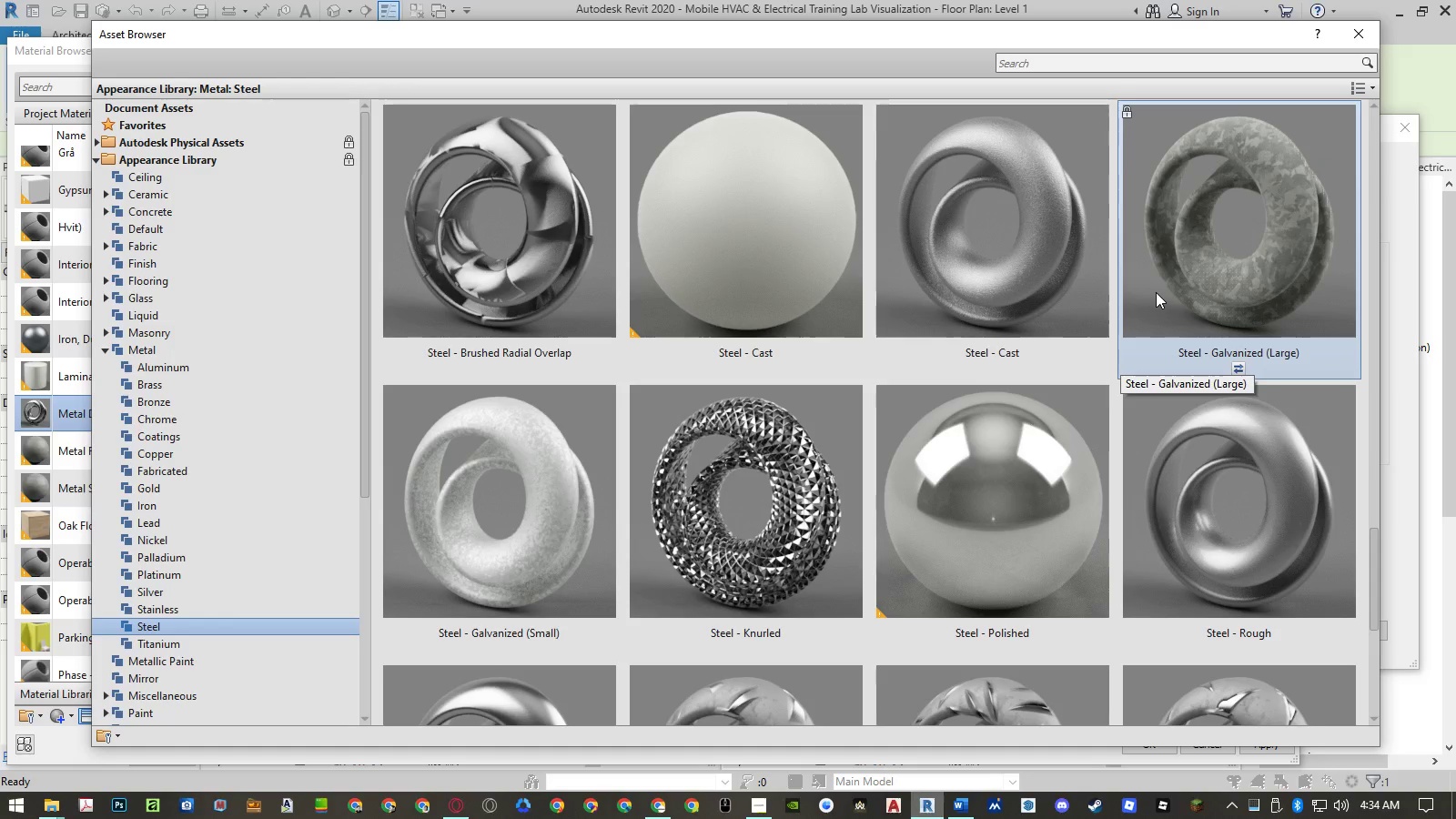 
key(ArrowLeft)
 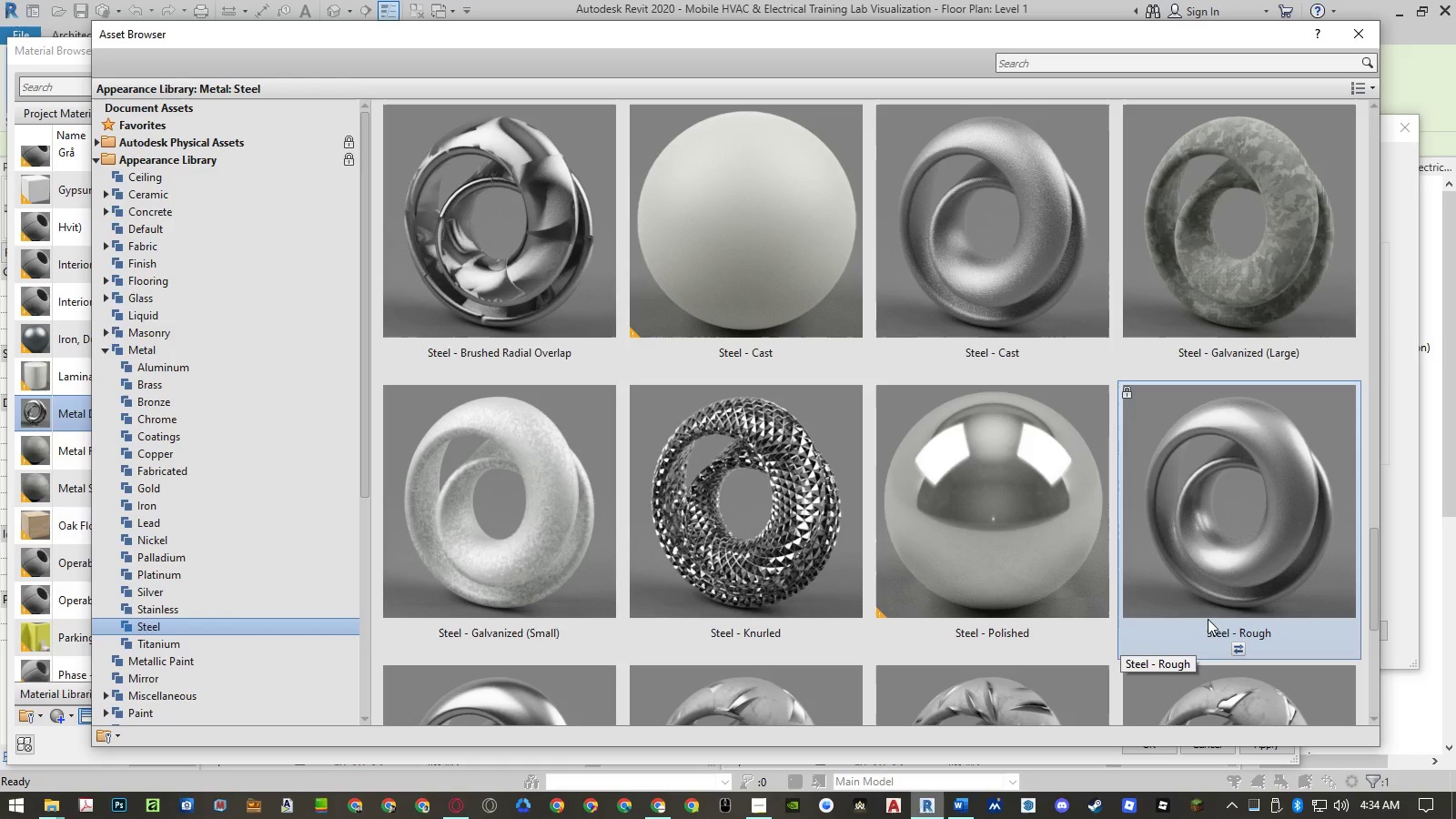 
left_click([1238, 649])
 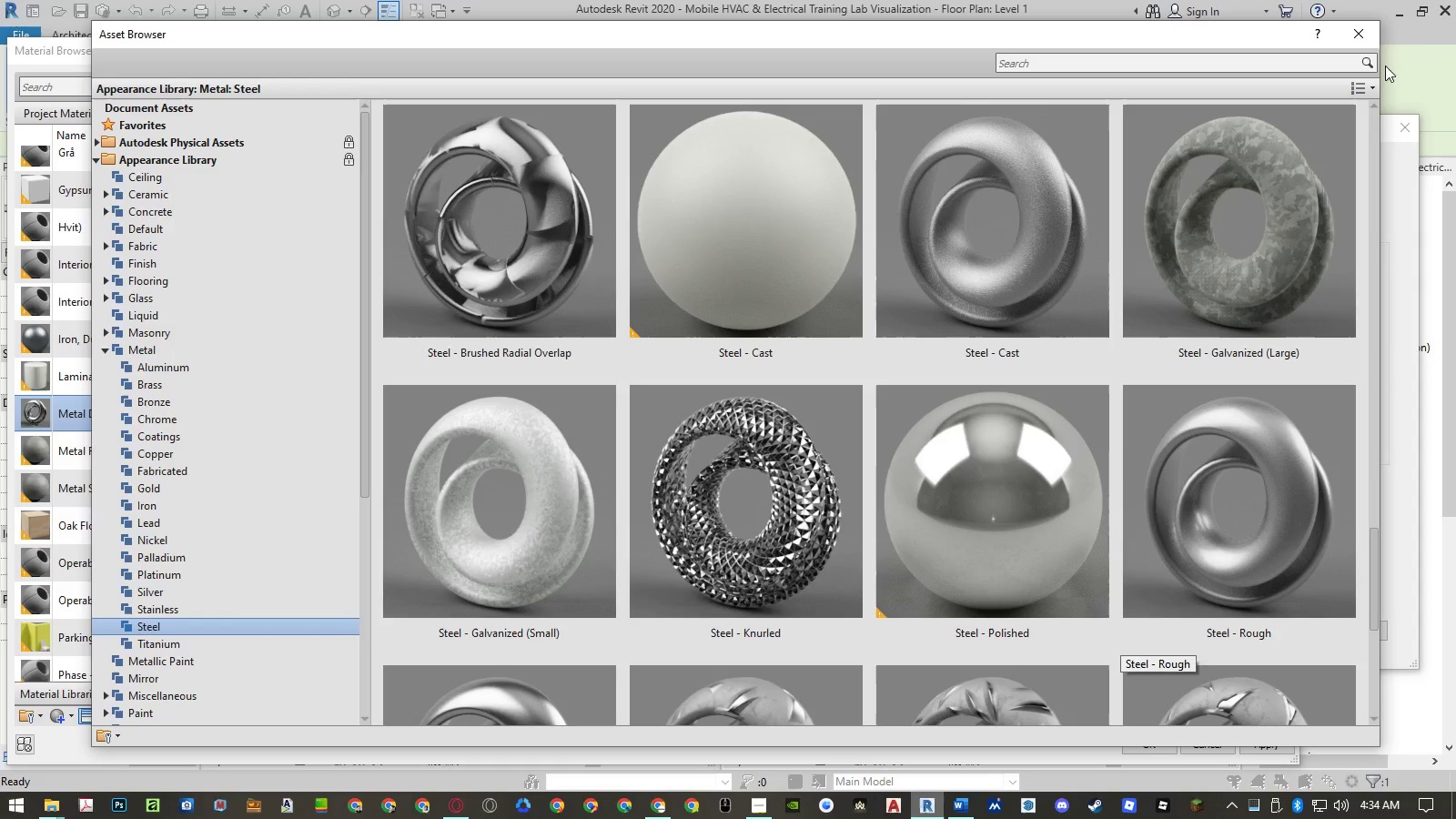 
left_click([1361, 25])
 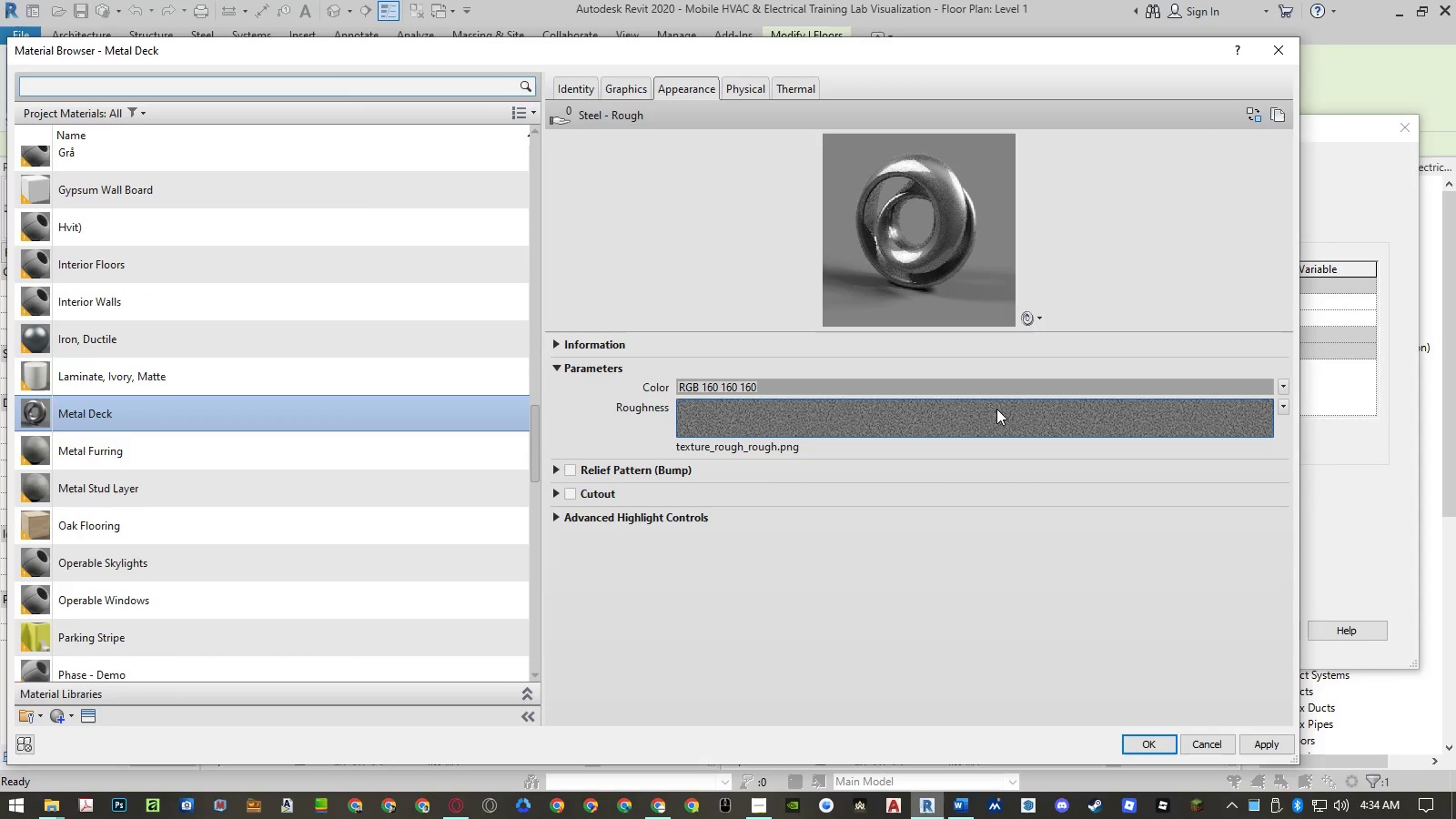 
left_click([1033, 323])
 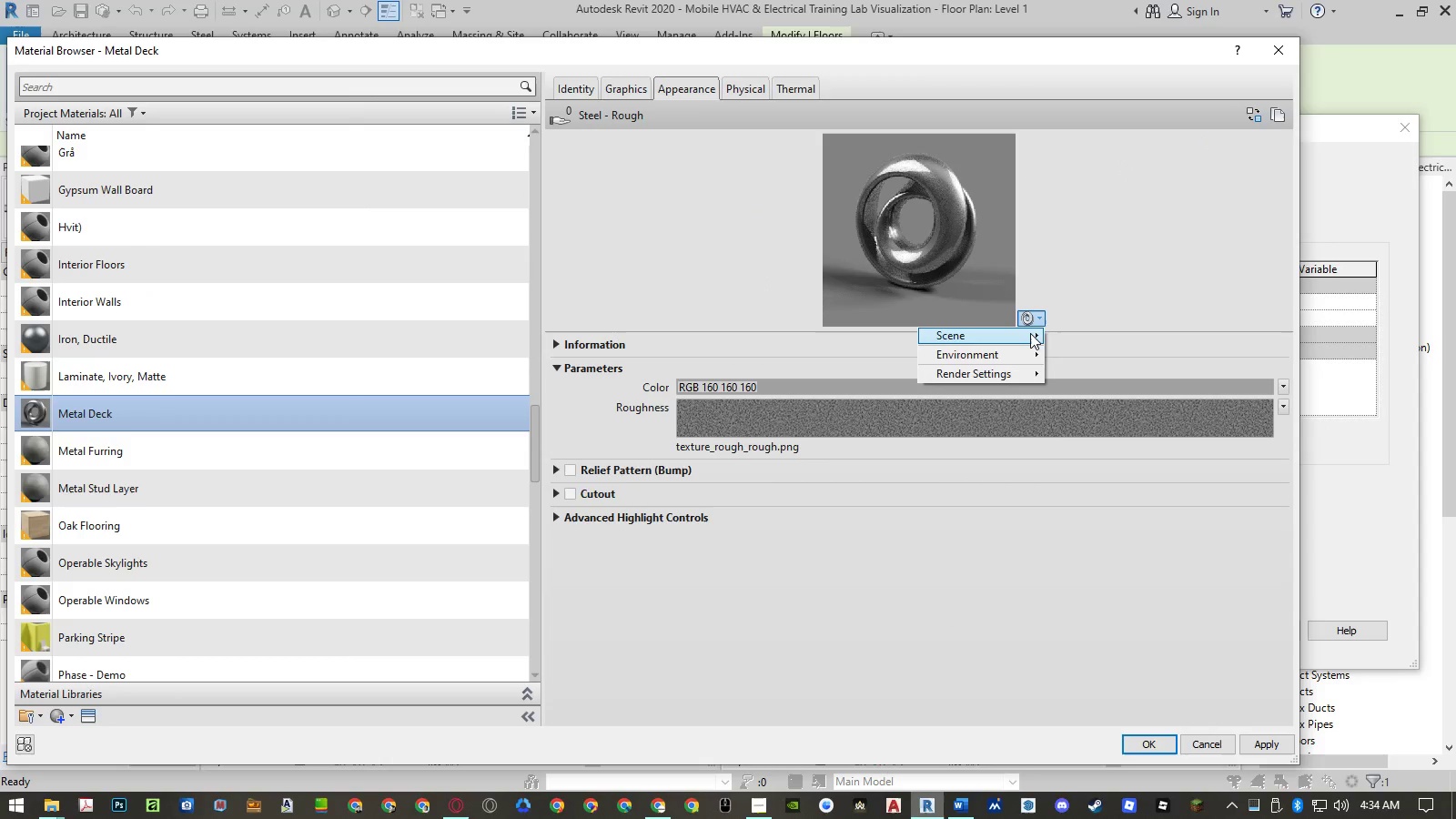 
left_click([1030, 333])
 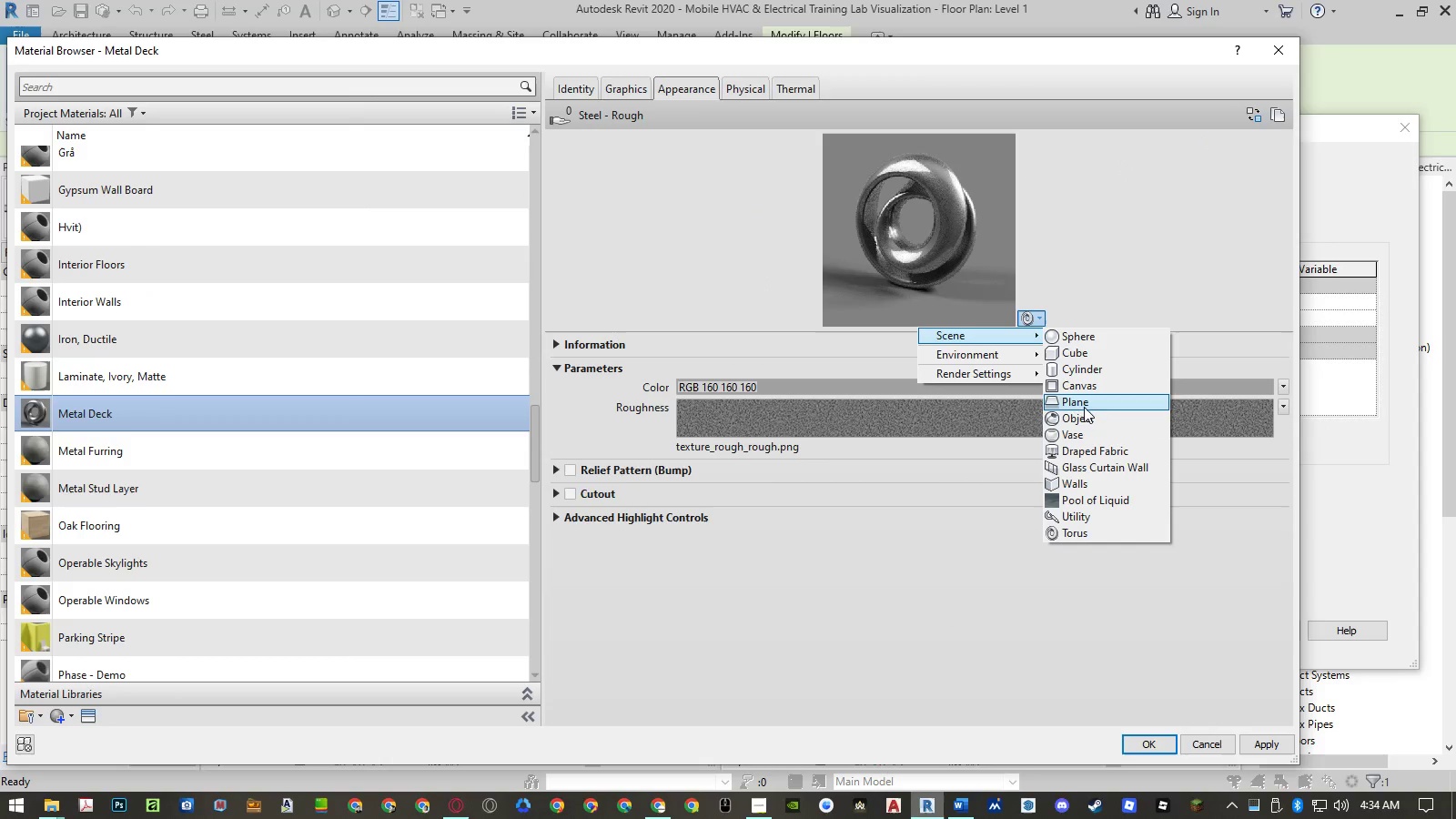 
left_click([1083, 412])
 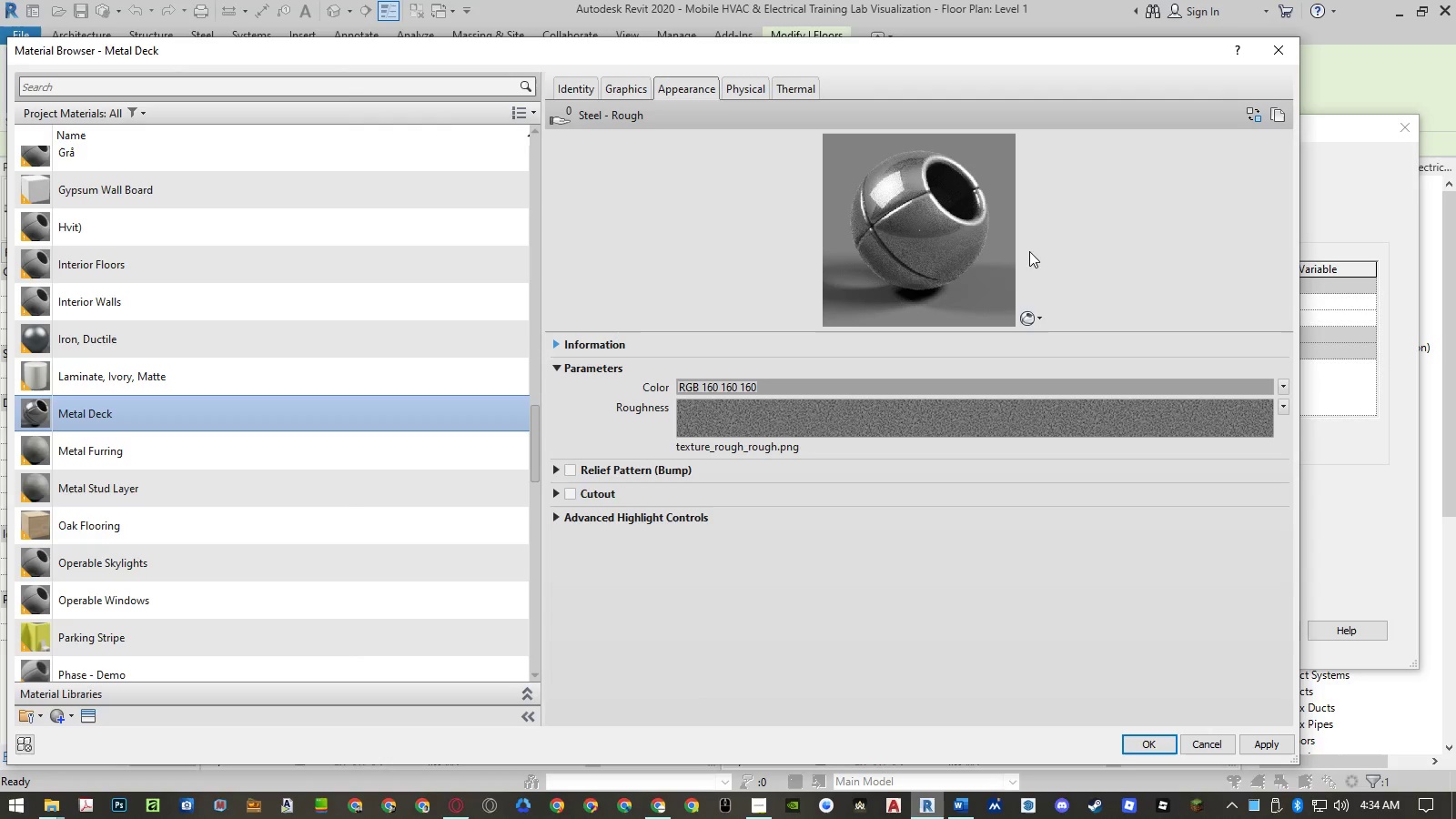 
left_click([1249, 106])
 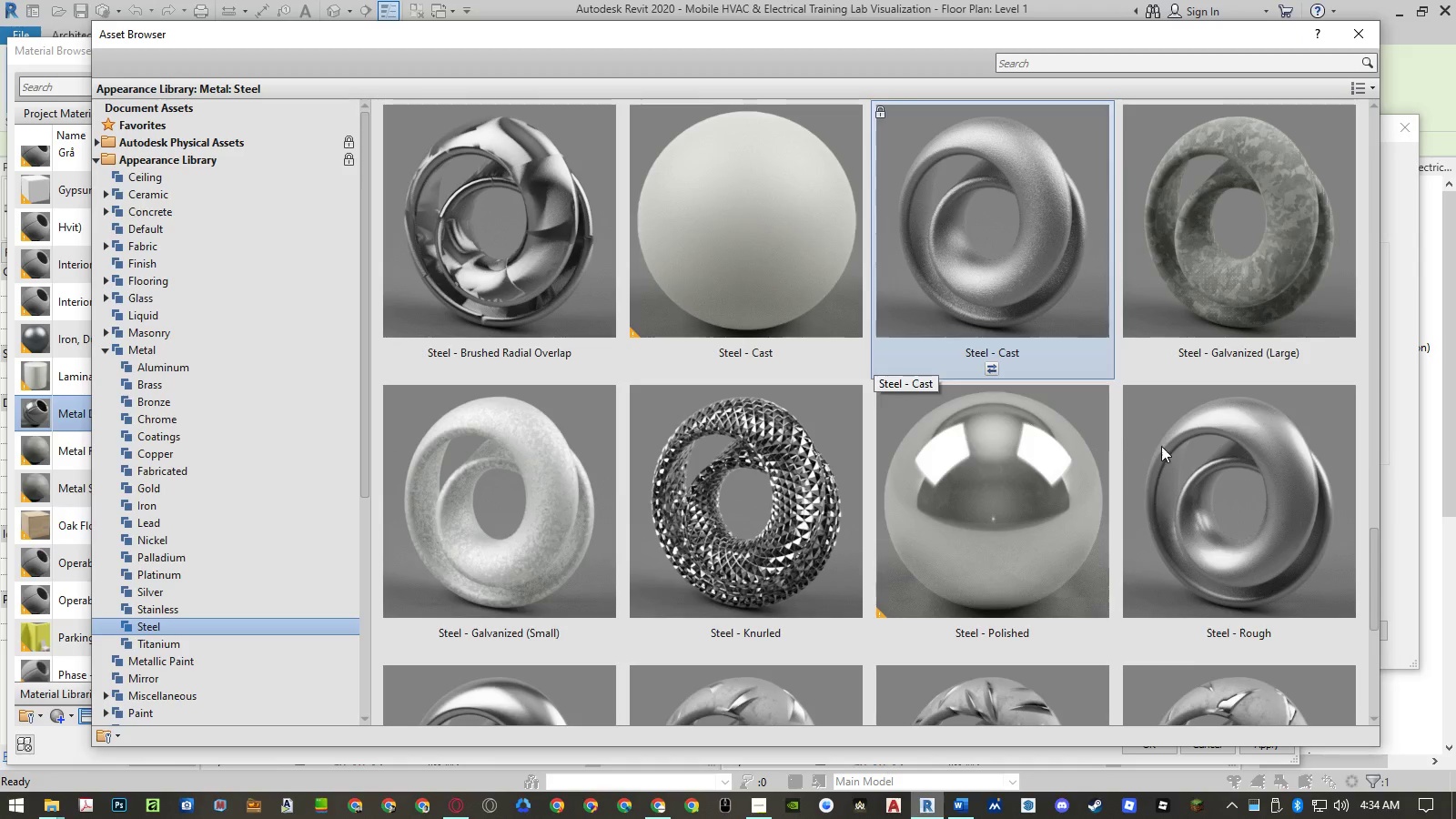 
left_click([1191, 474])
 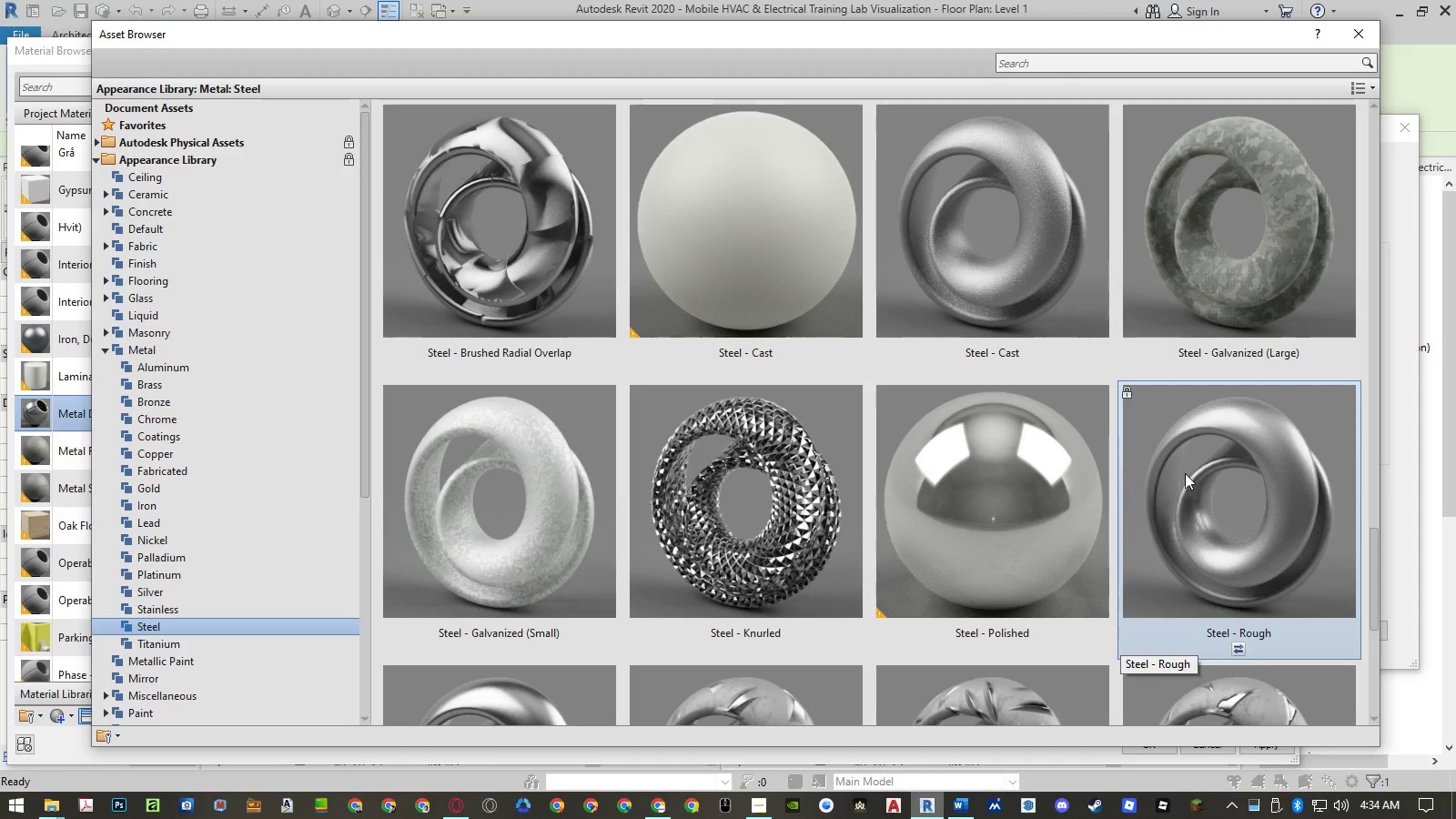 
key(ArrowDown)
 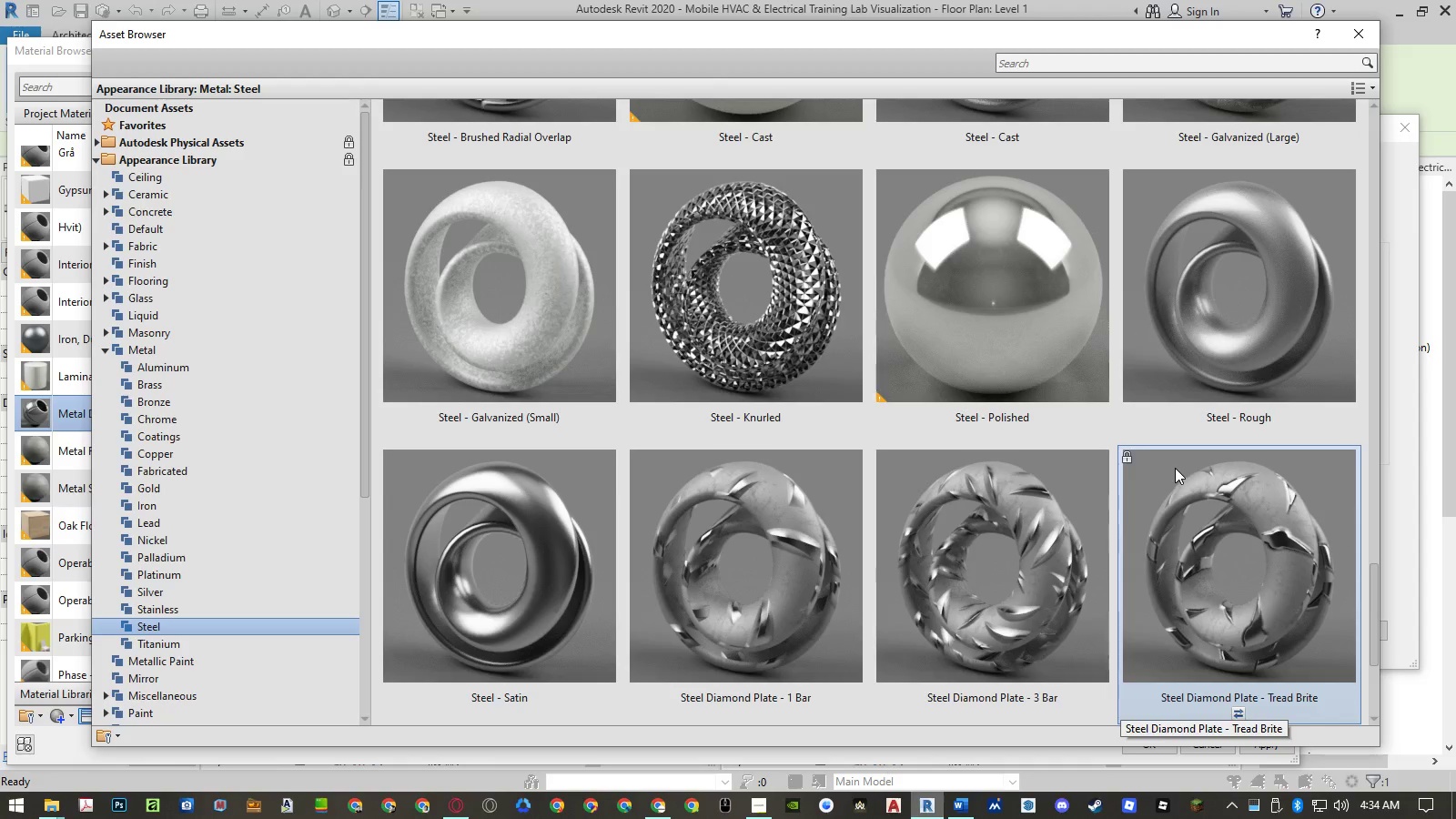 
key(ArrowUp)
 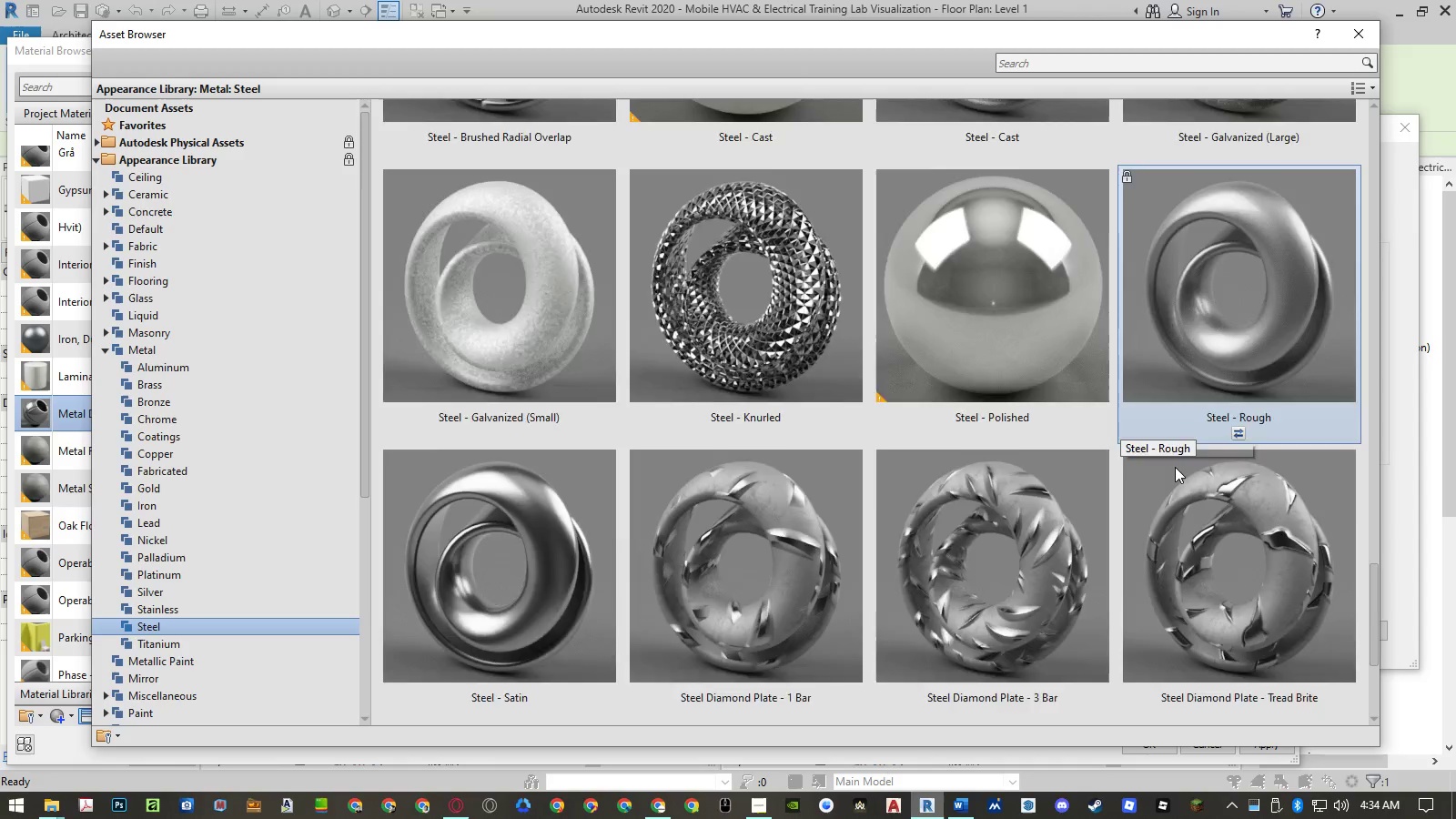 
key(ArrowUp)
 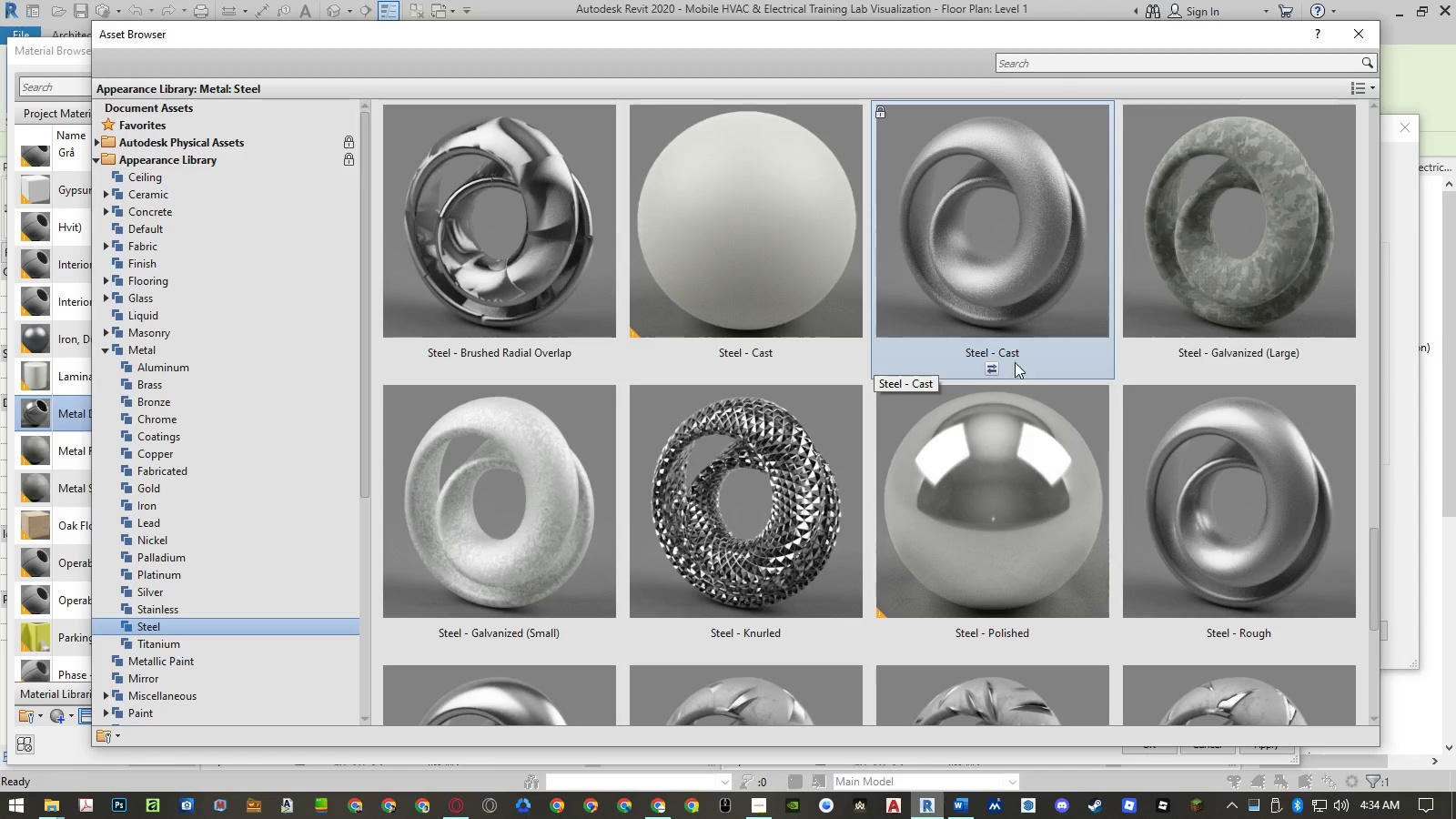 
left_click([993, 362])
 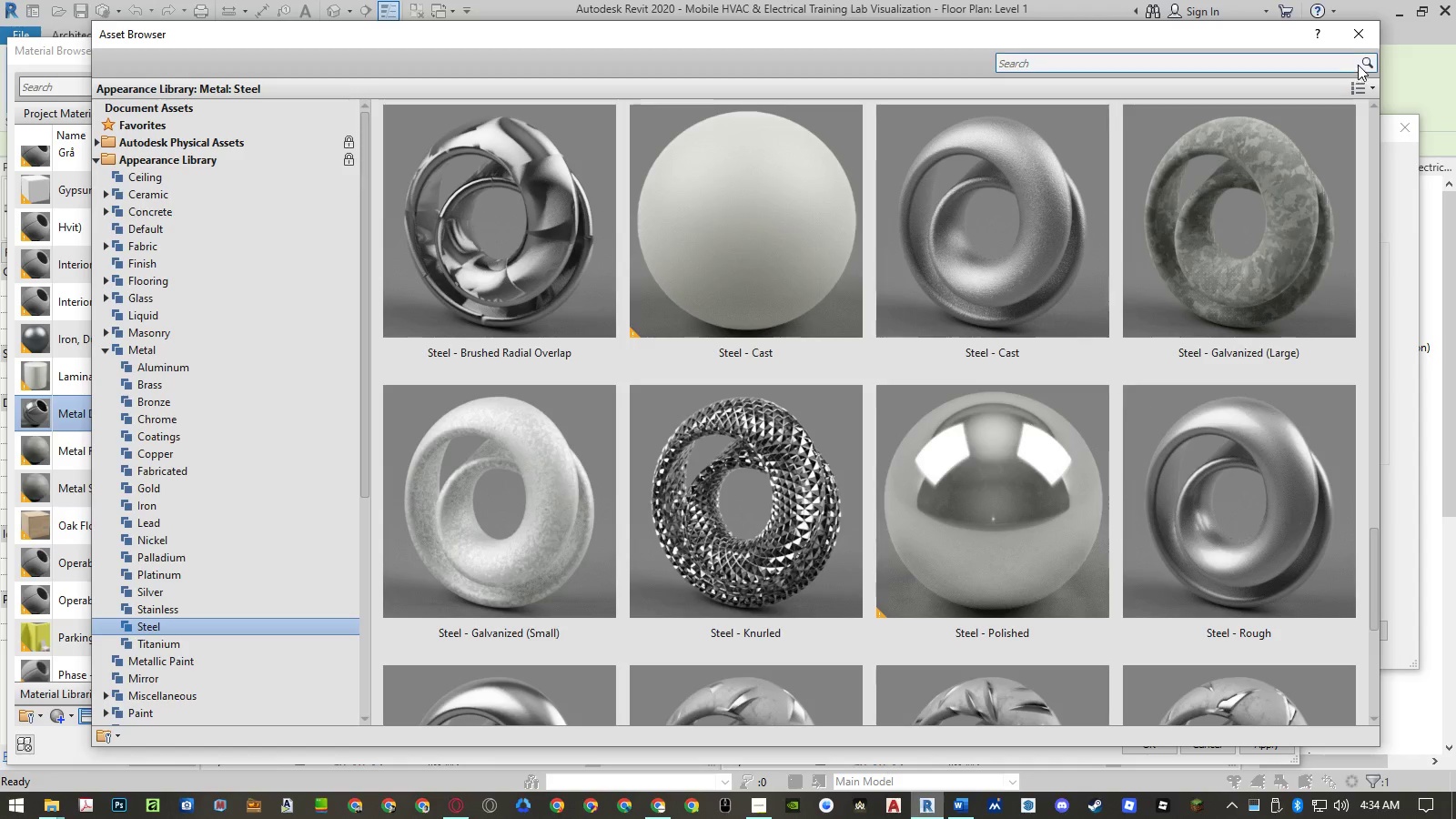 
left_click([1370, 38])
 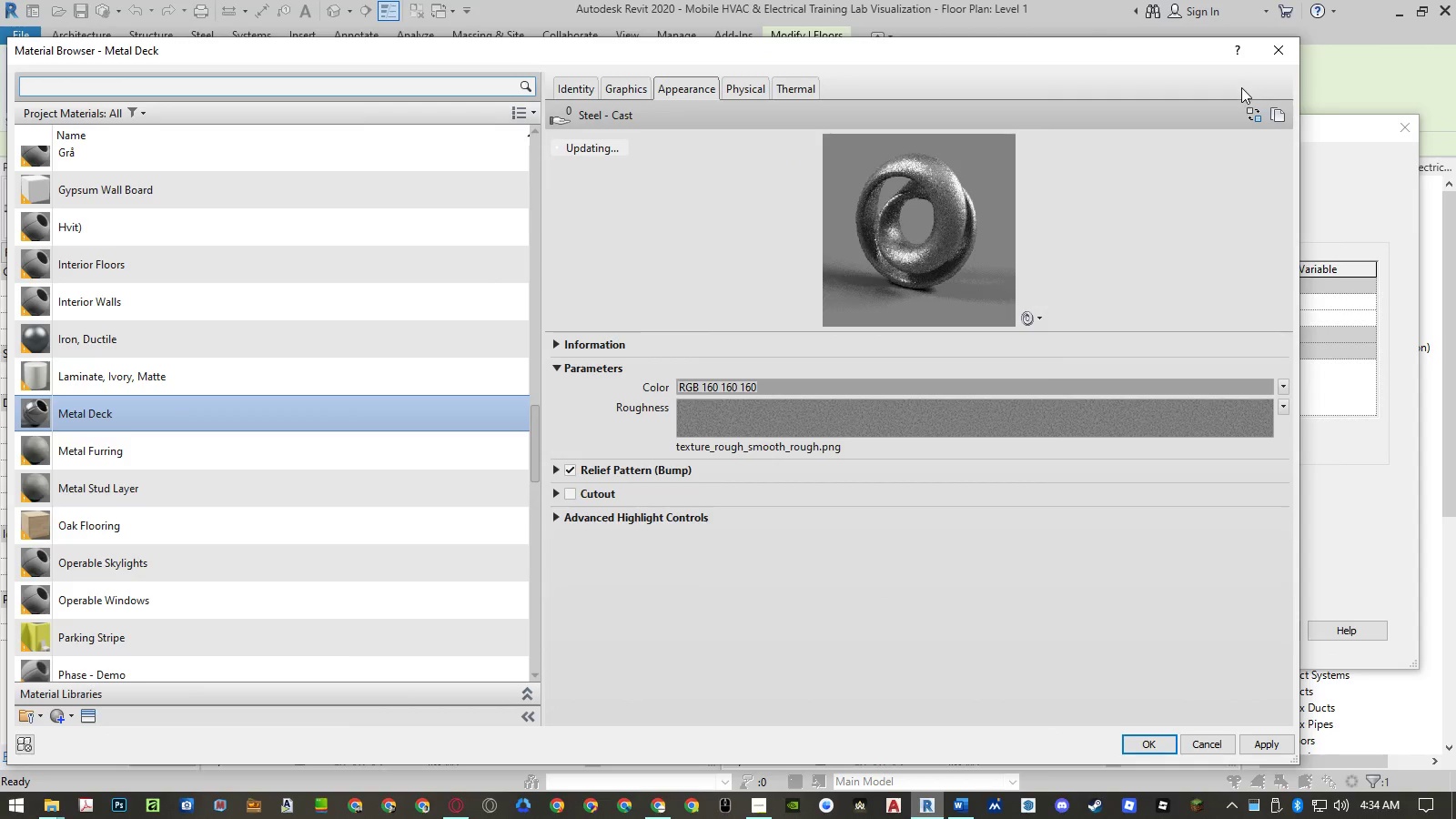 
mouse_move([1180, 147])
 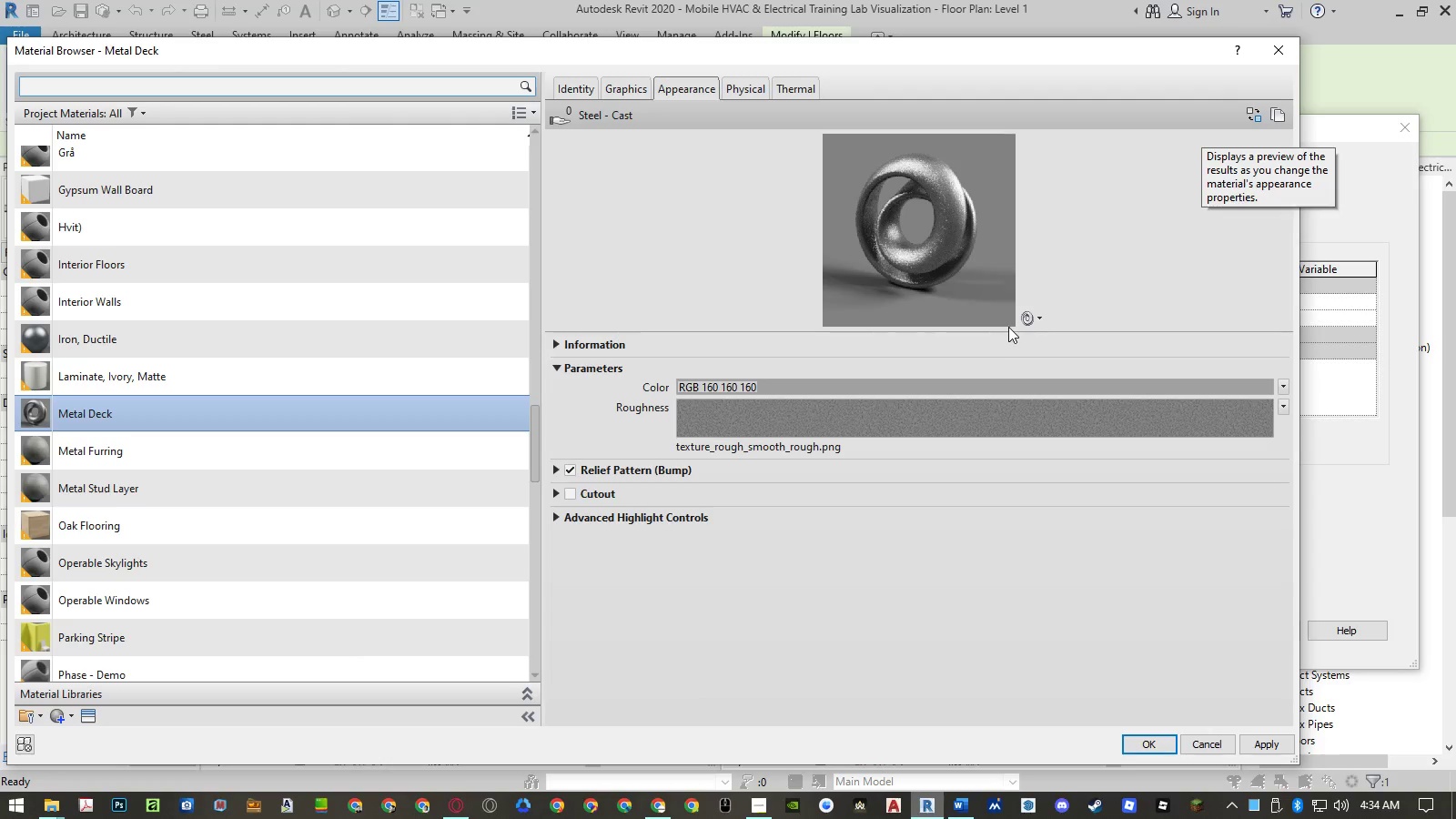 
left_click_drag(start_coordinate=[1006, 329], to_coordinate=[1007, 450])
 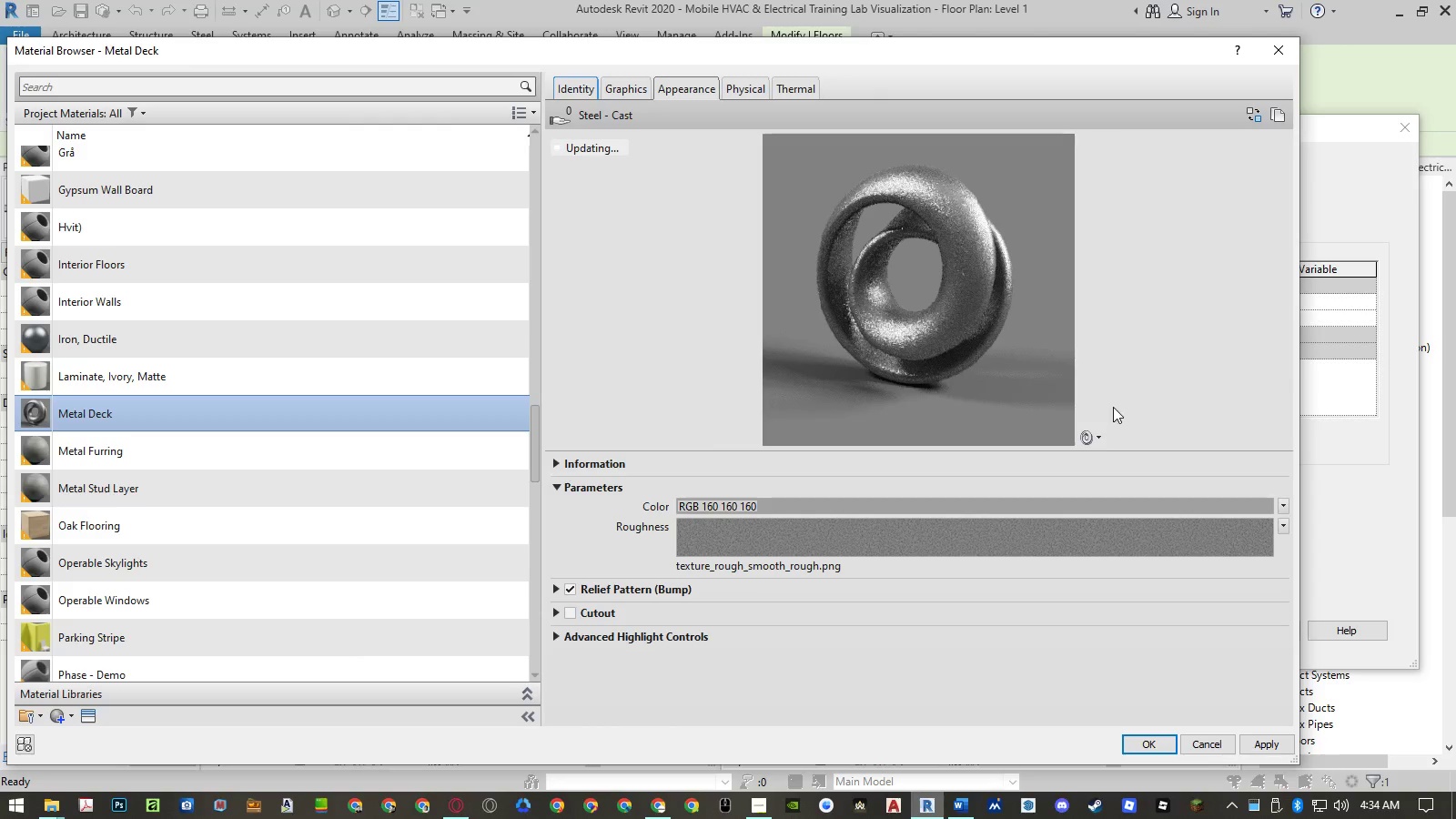 
mouse_move([1114, 331])
 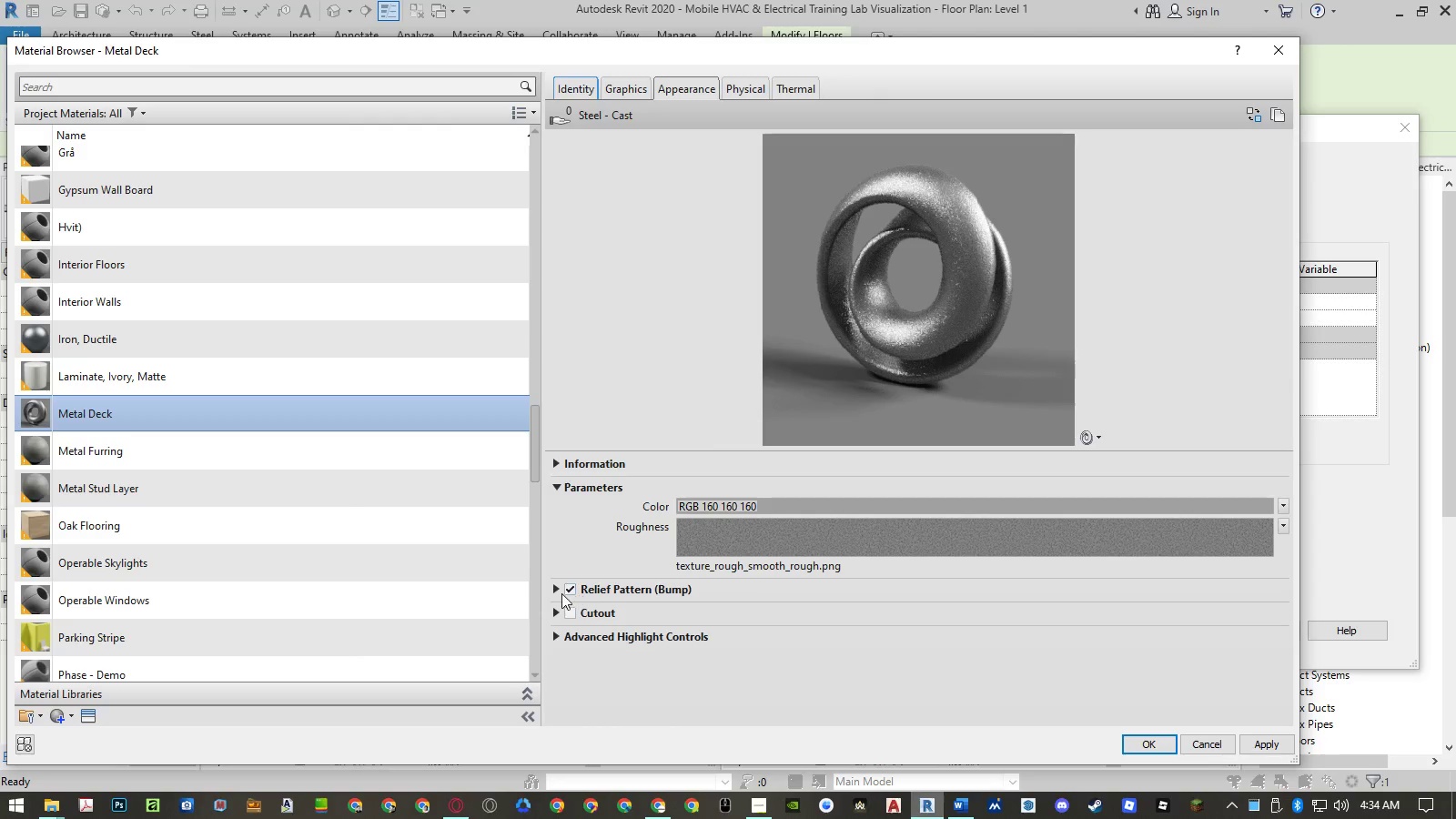 
left_click([556, 593])
 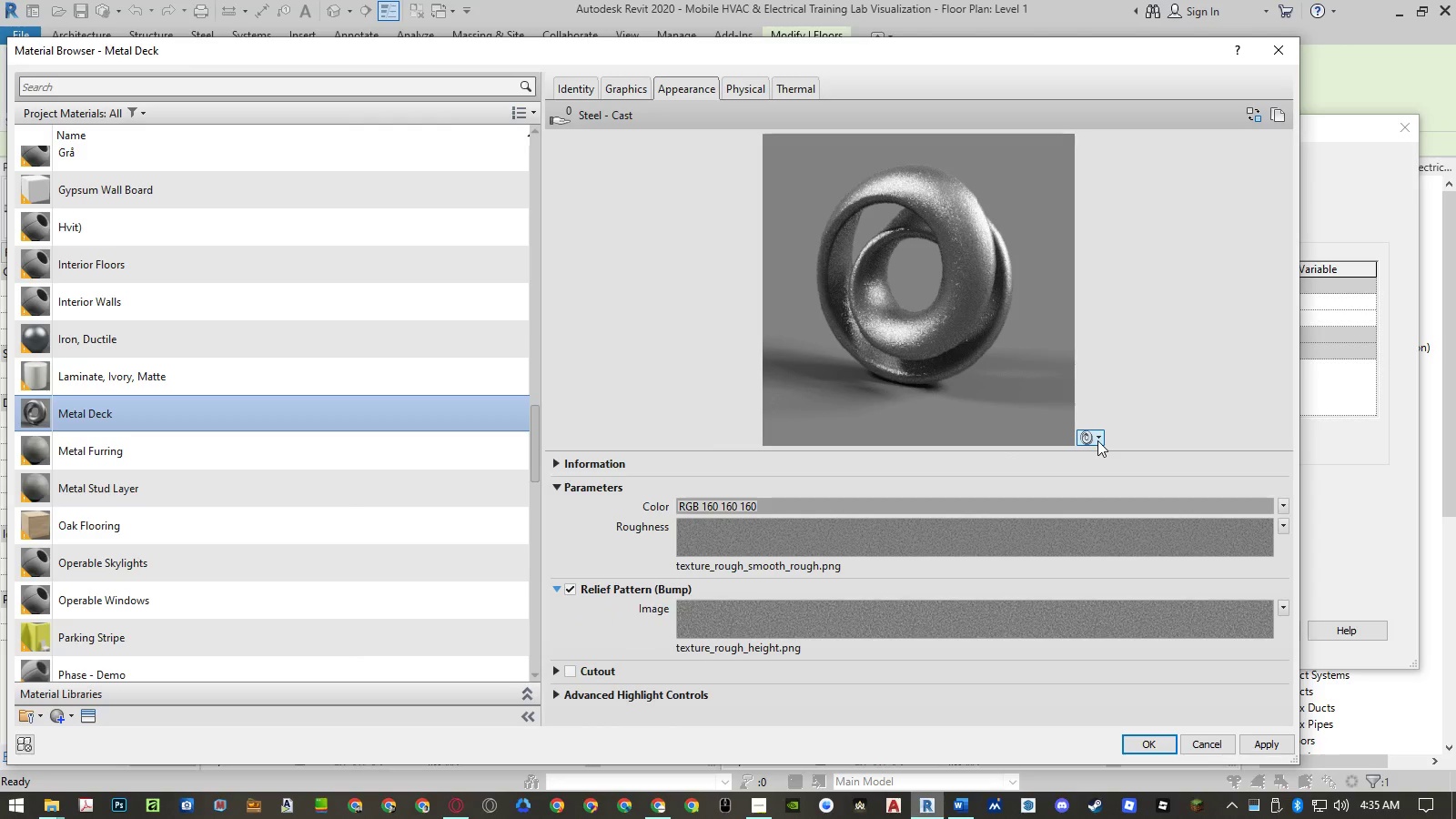 
left_click([1098, 440])
 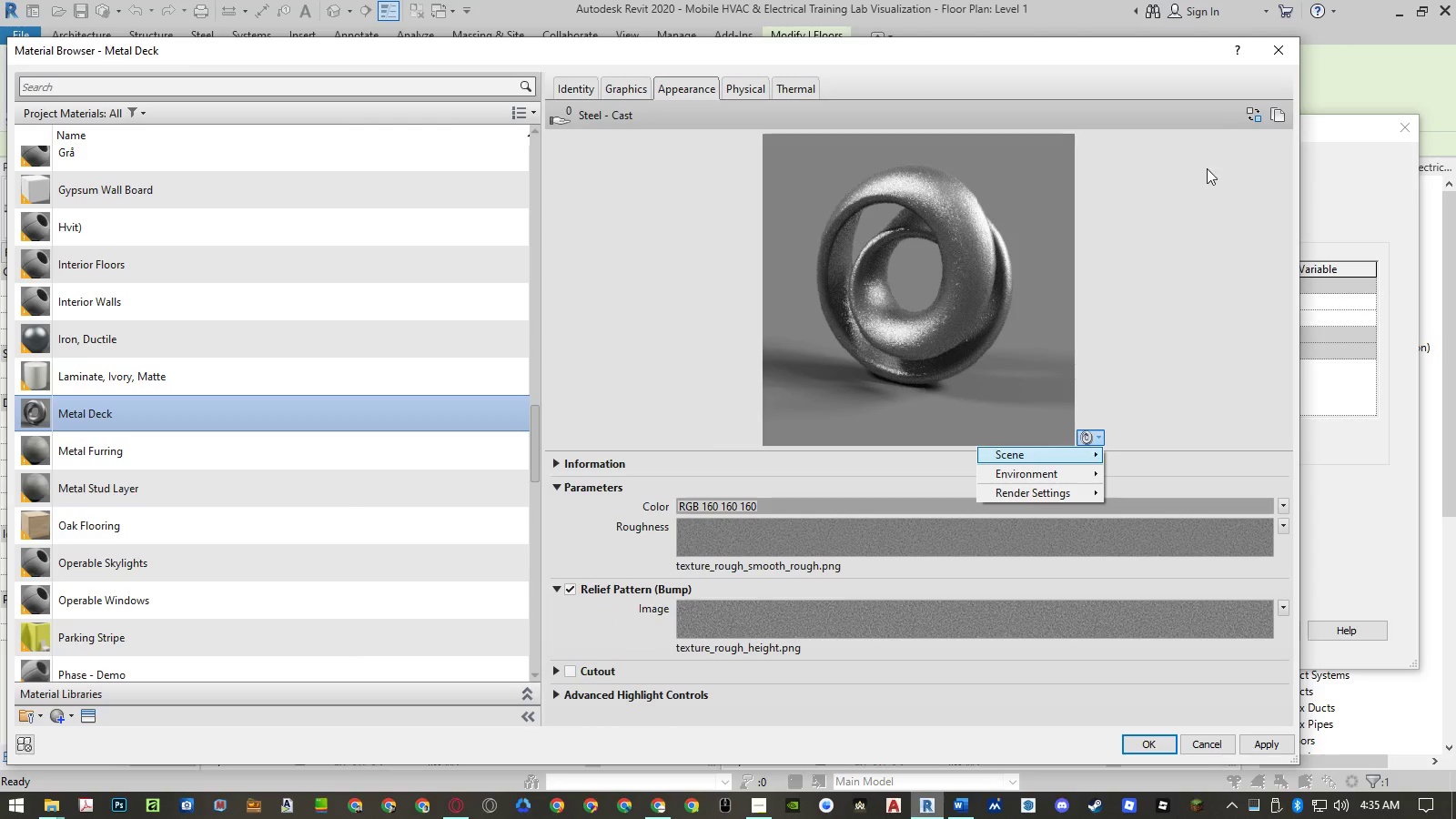 
left_click([1252, 116])
 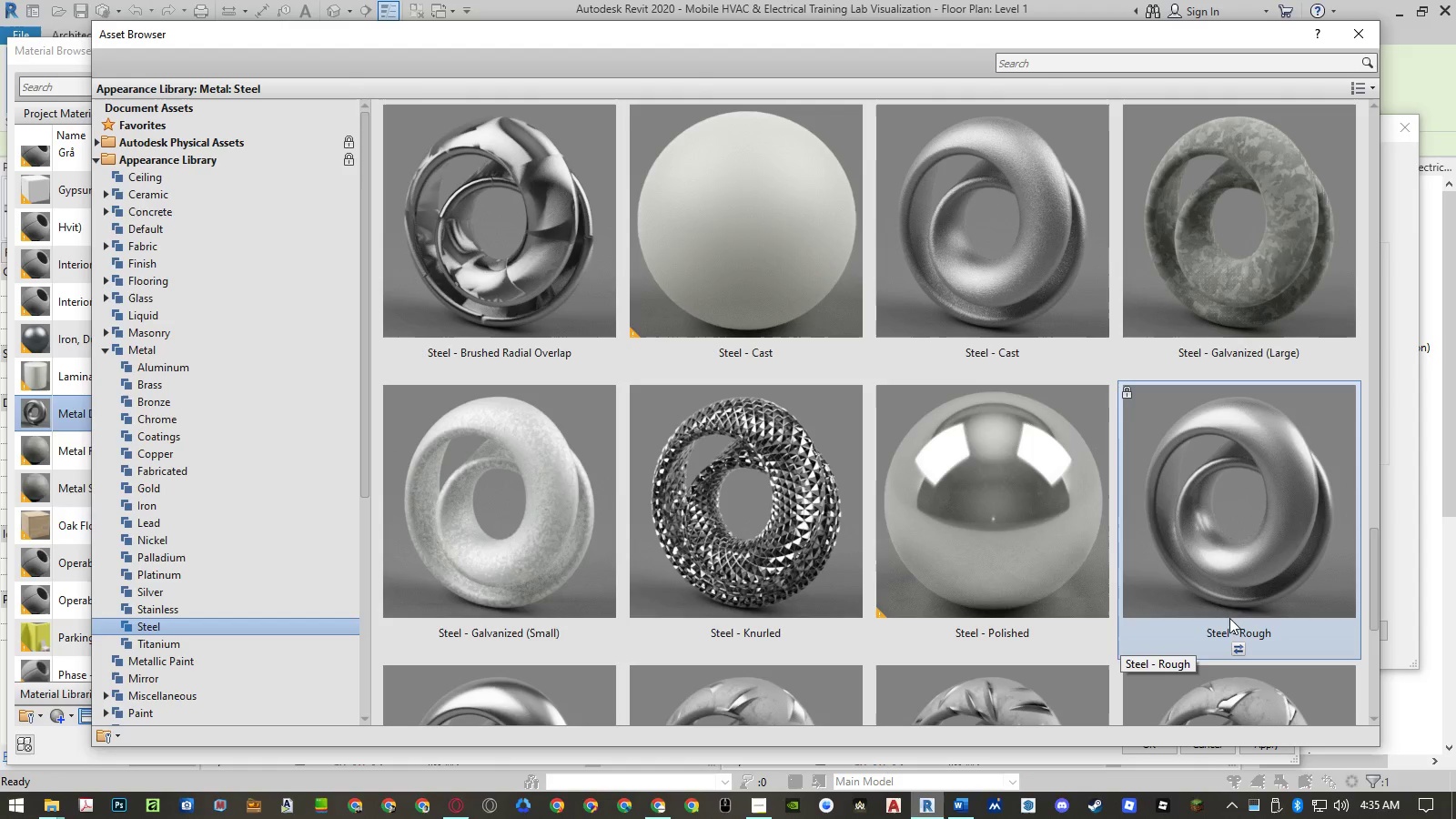 
left_click([1241, 648])
 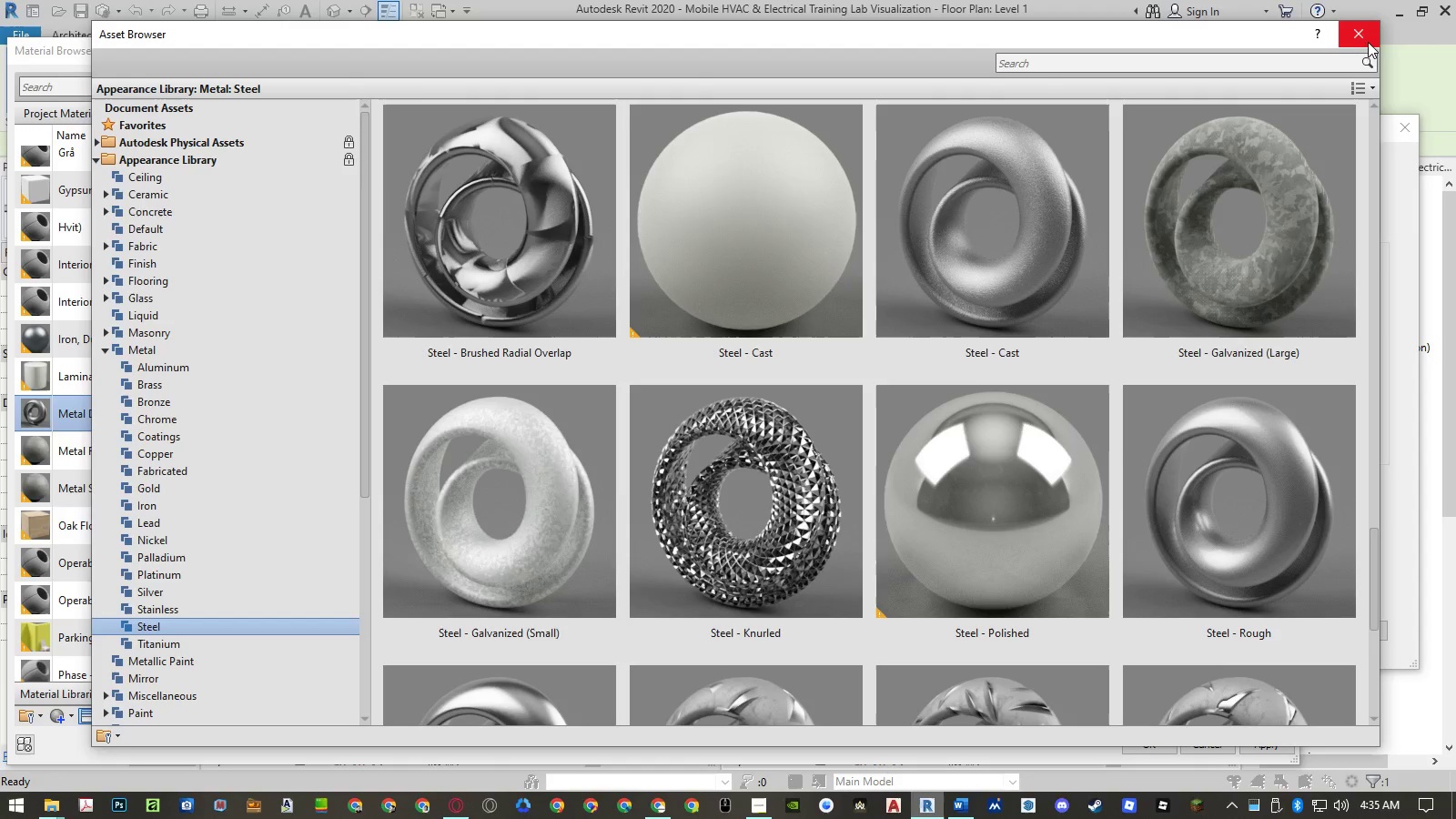 
left_click([1368, 42])
 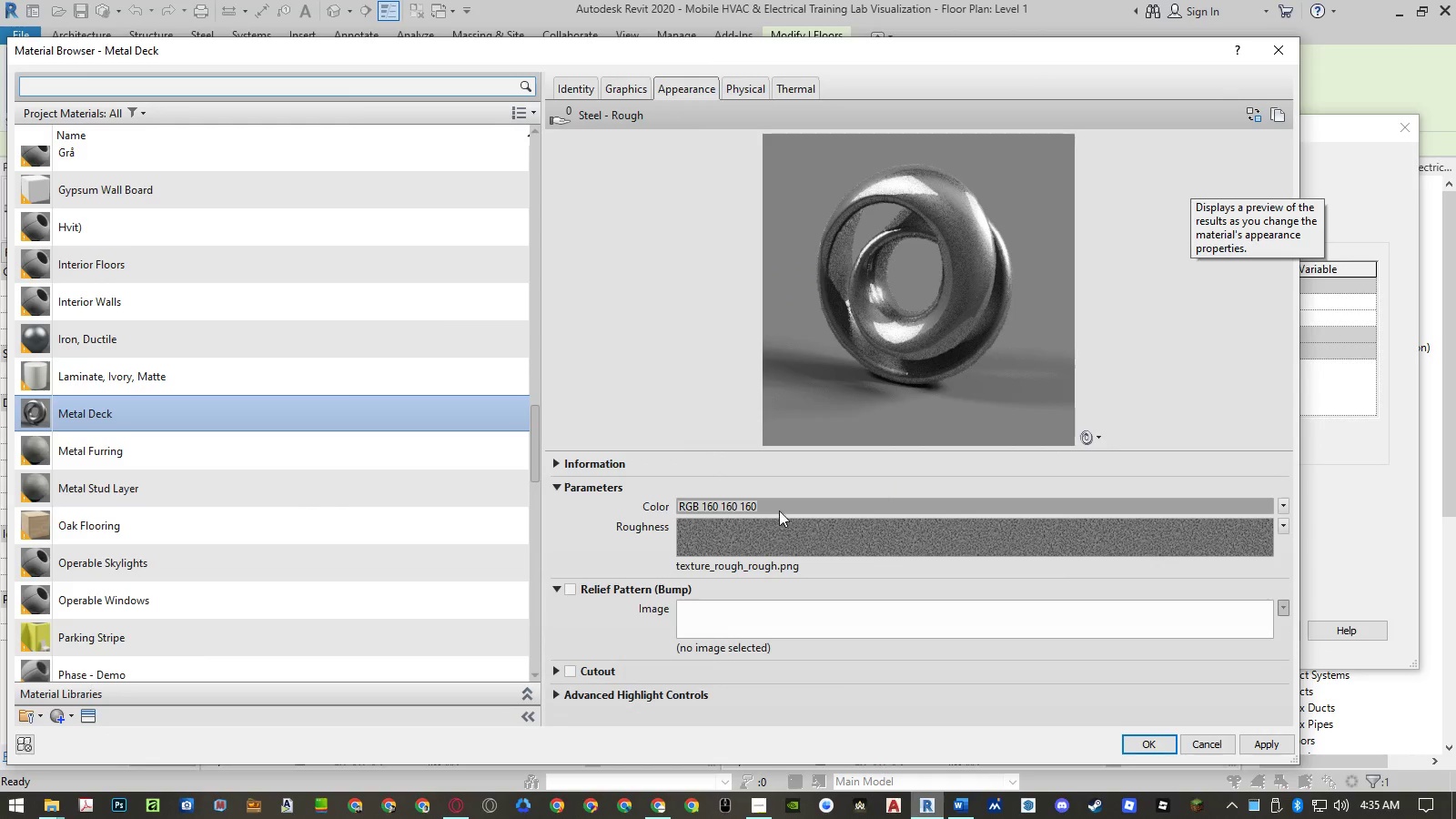 
scroll: coordinate [600, 537], scroll_direction: down, amount: 1.0
 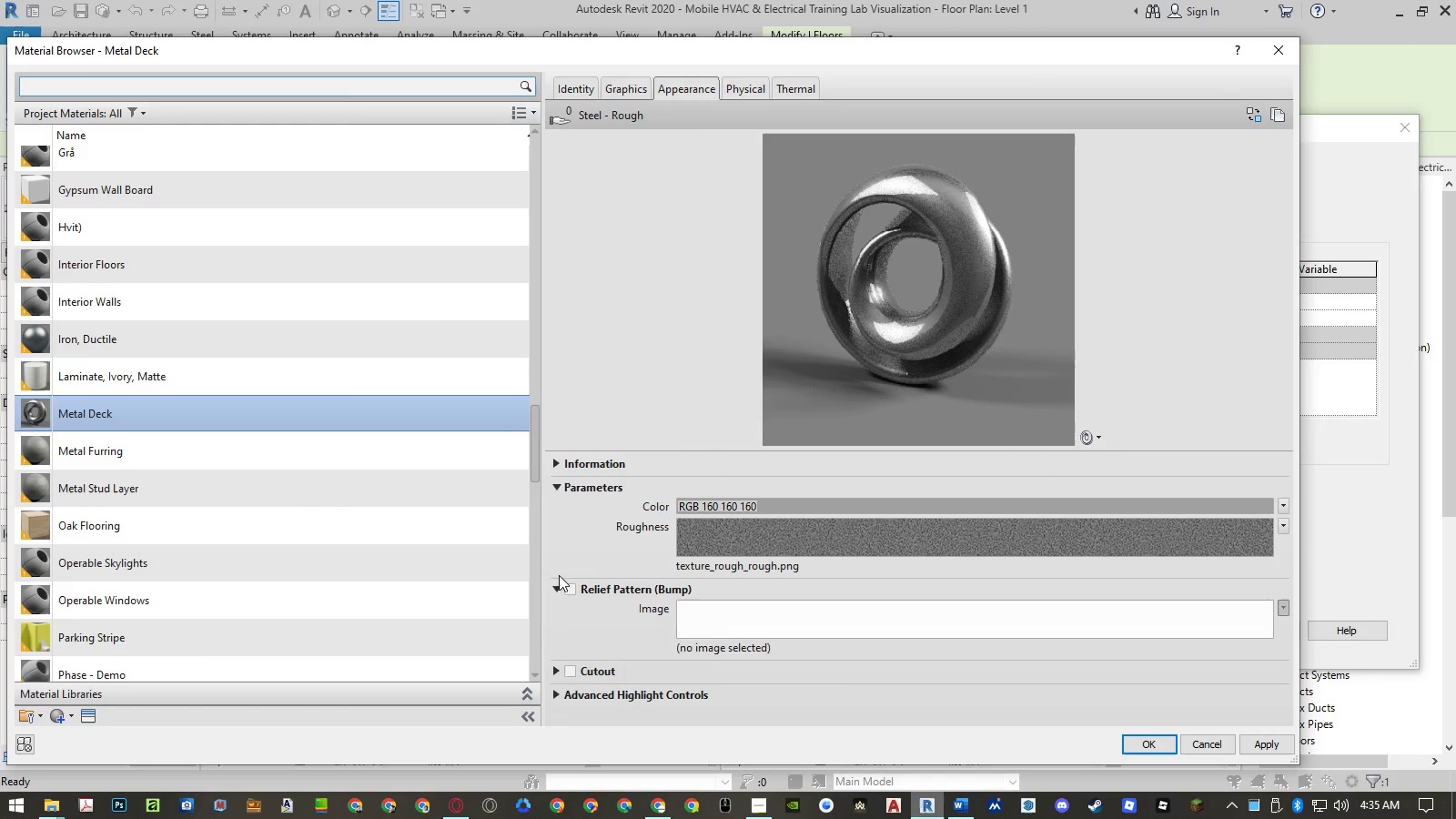 
left_click([555, 590])
 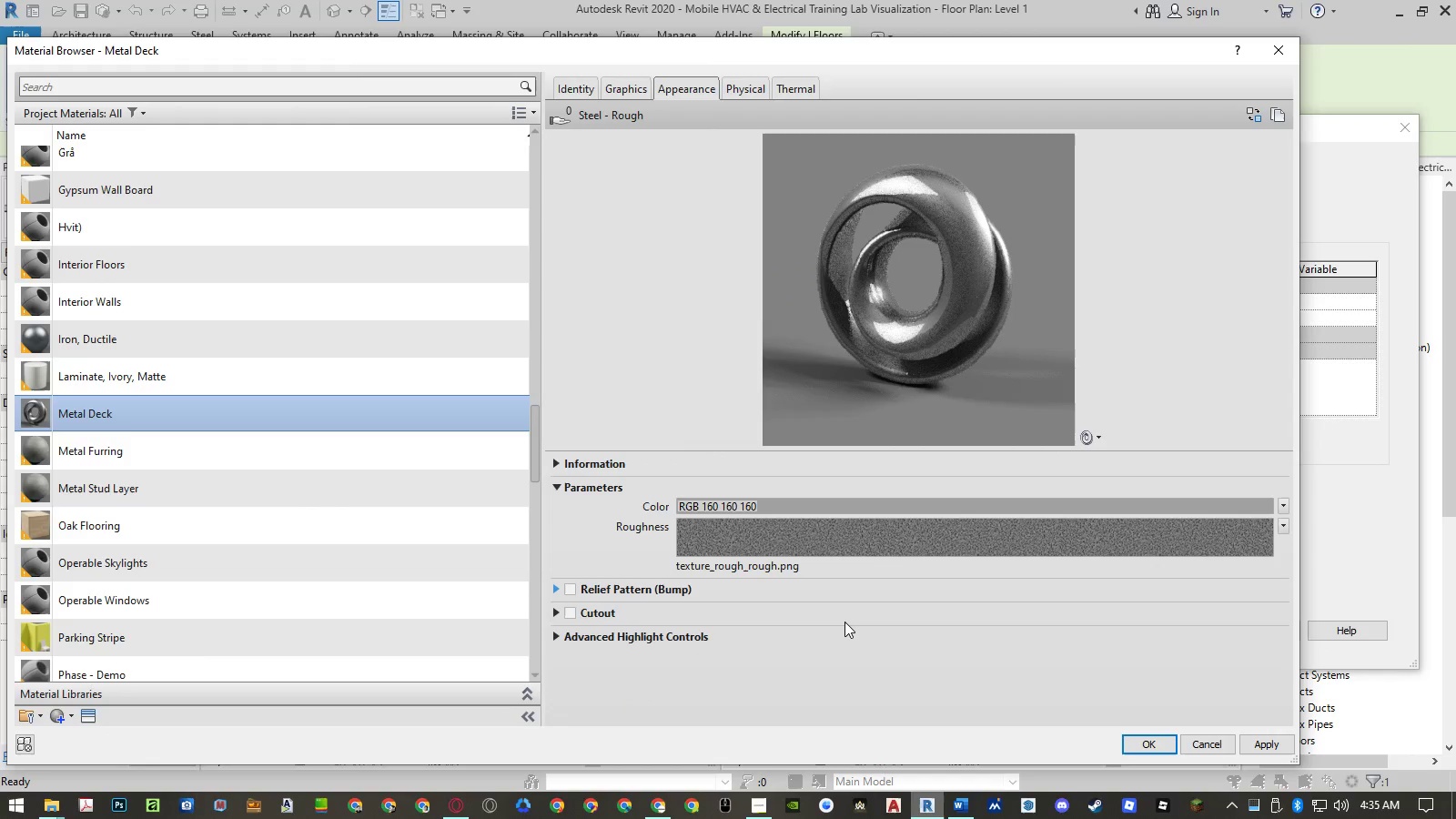 
wait(8.06)
 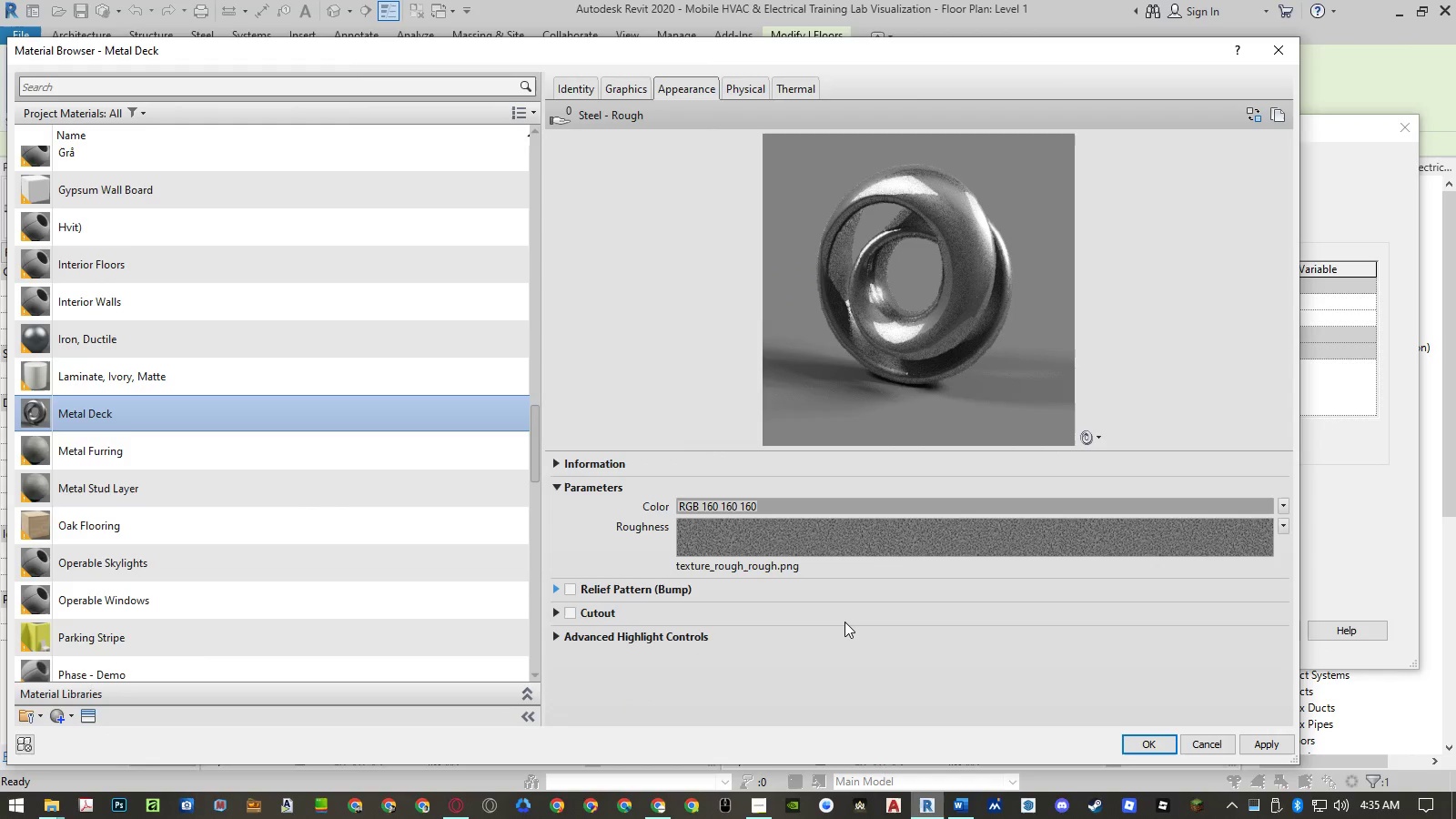 
left_click([1141, 749])
 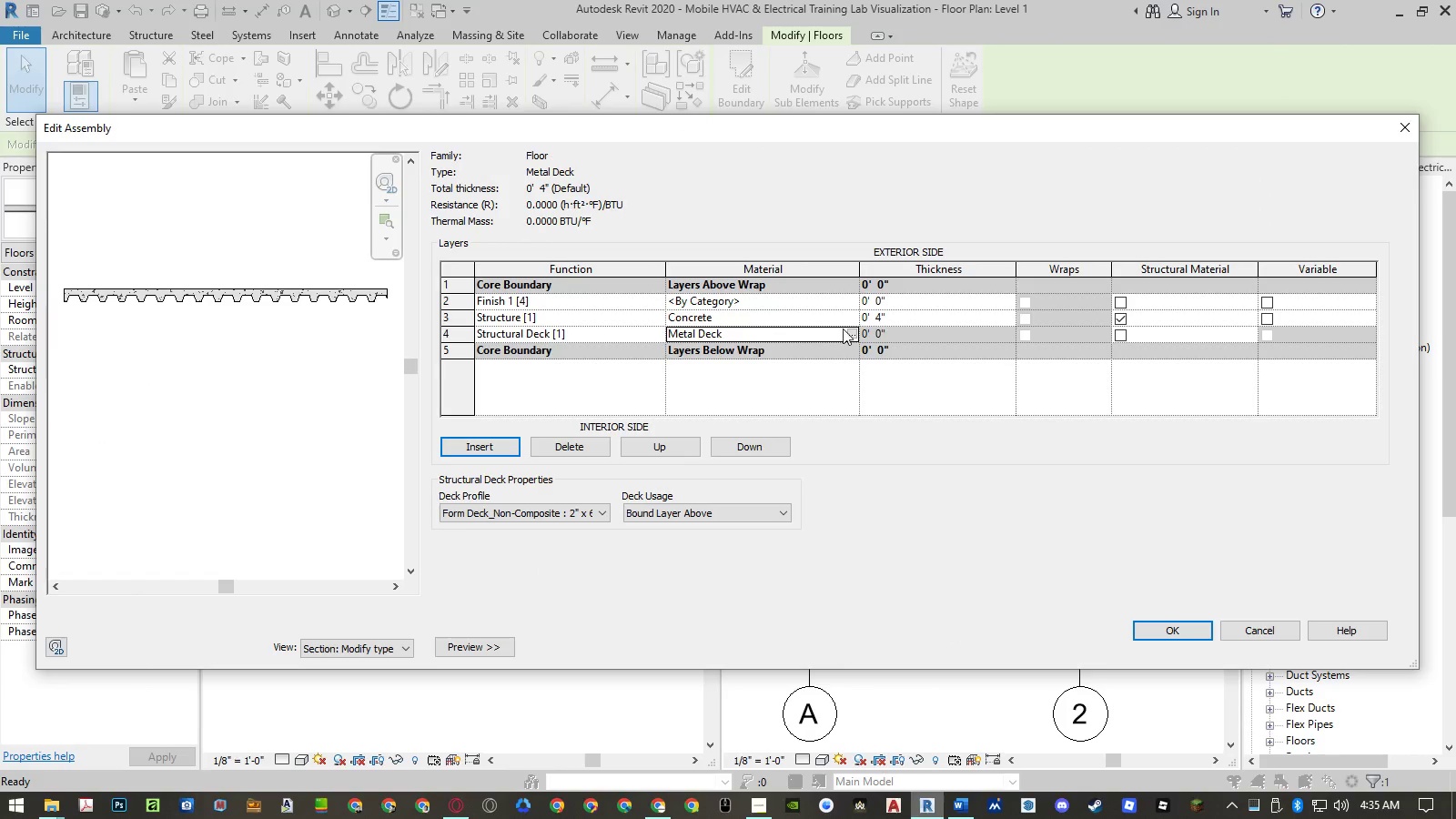 
left_click([848, 299])
 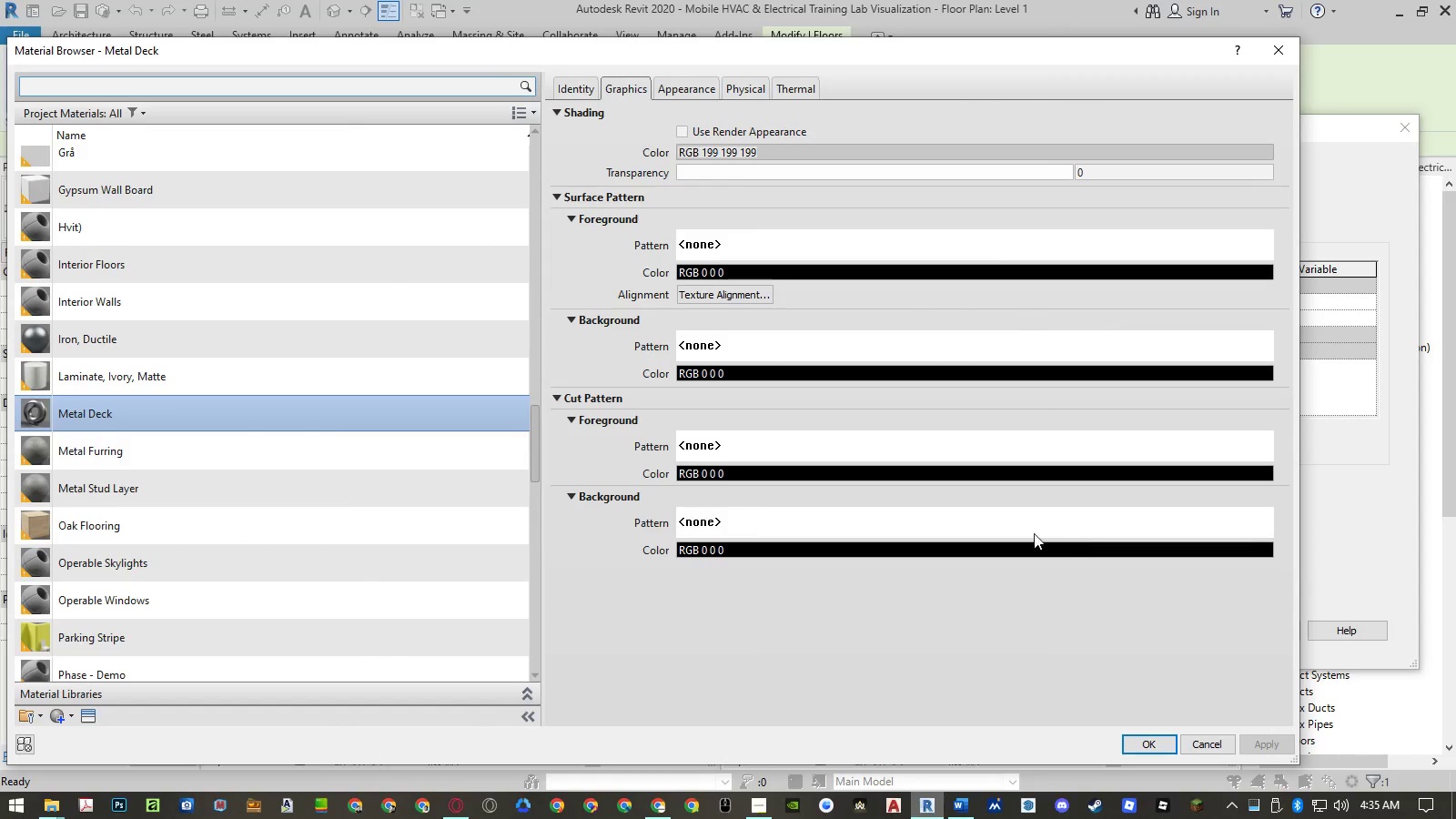 
left_click([332, 470])
 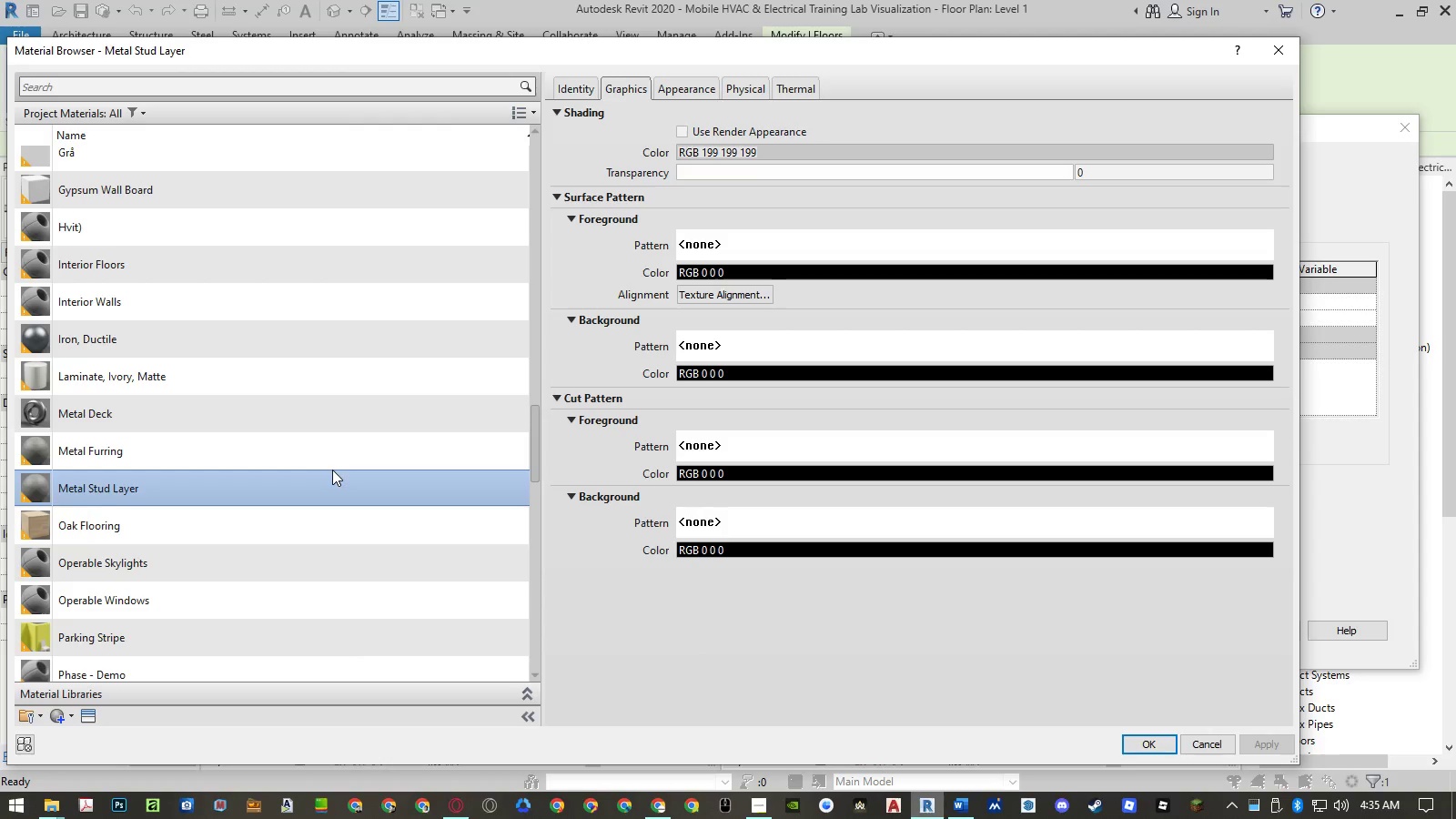 
key(T)
 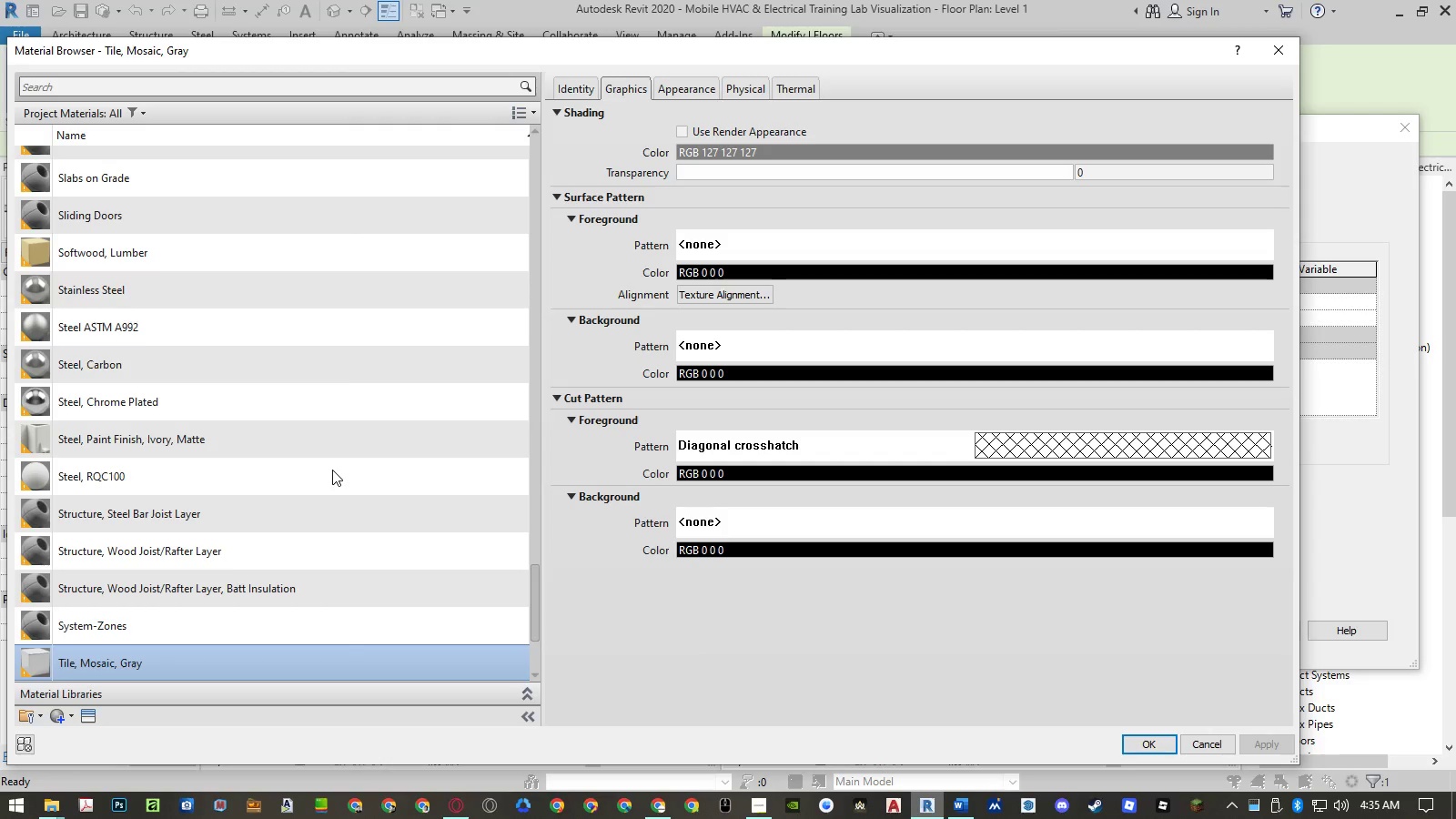 
scroll: coordinate [332, 470], scroll_direction: down, amount: 2.0
 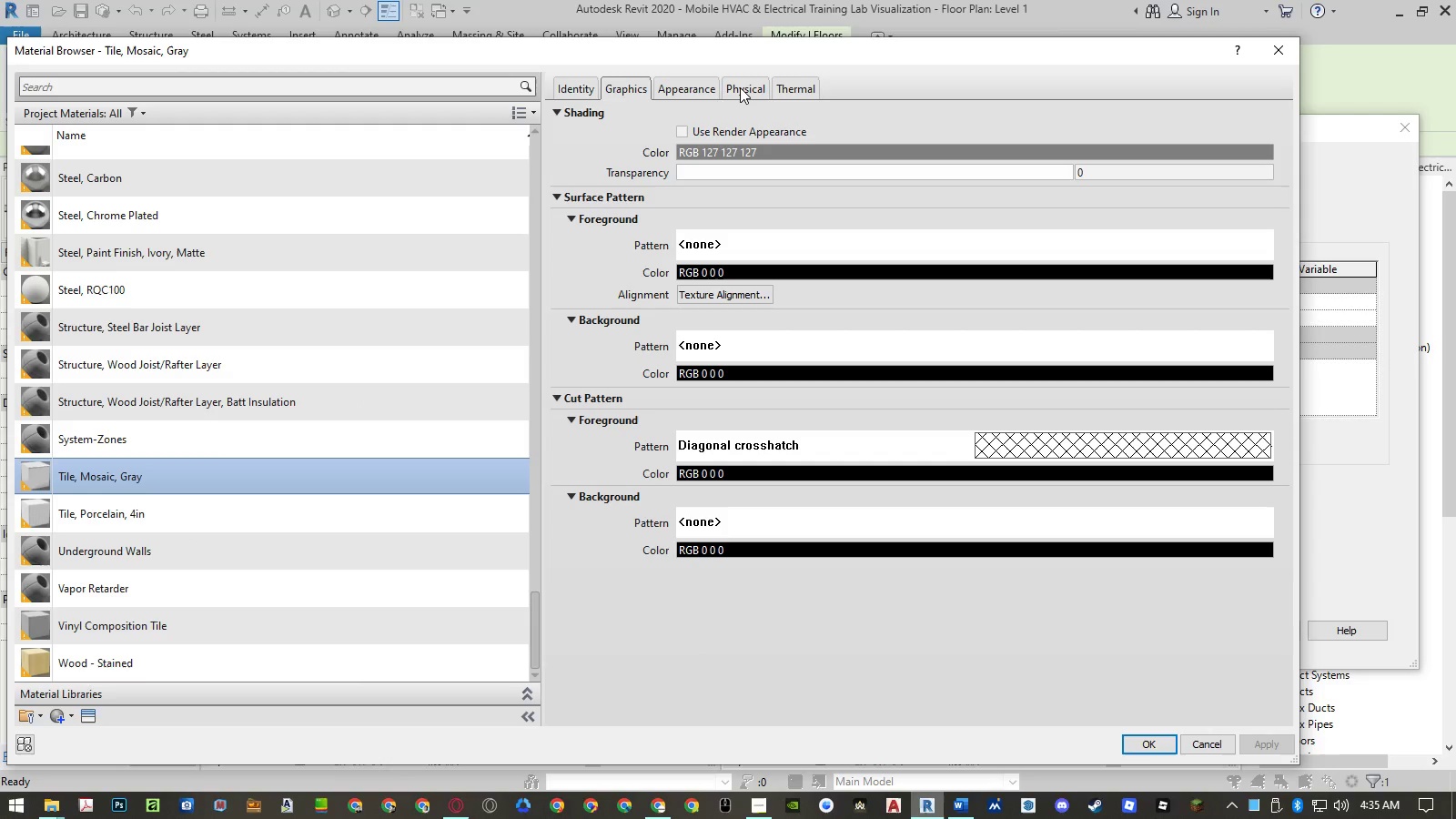 
left_click([707, 88])
 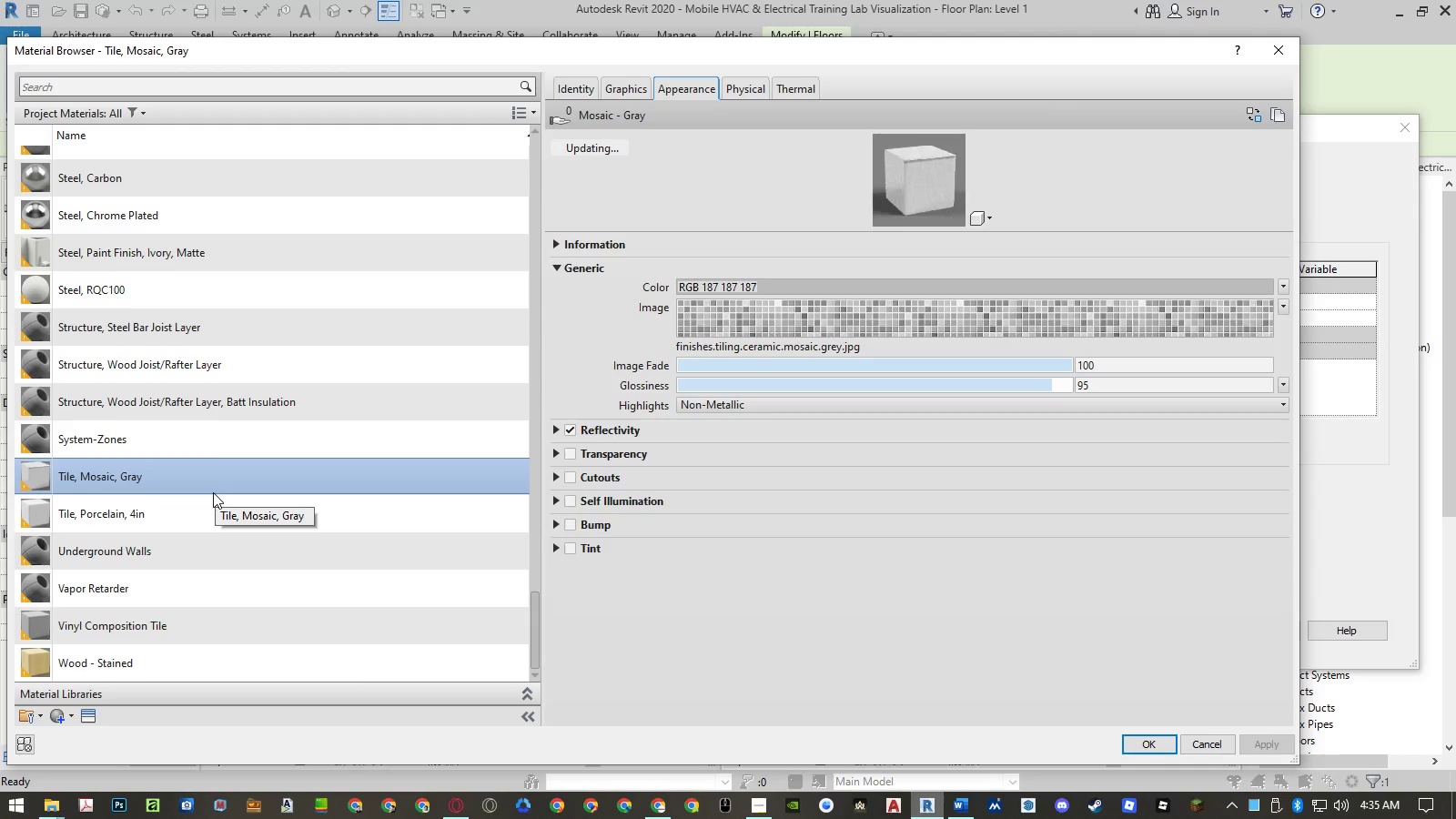 
left_click([213, 492])
 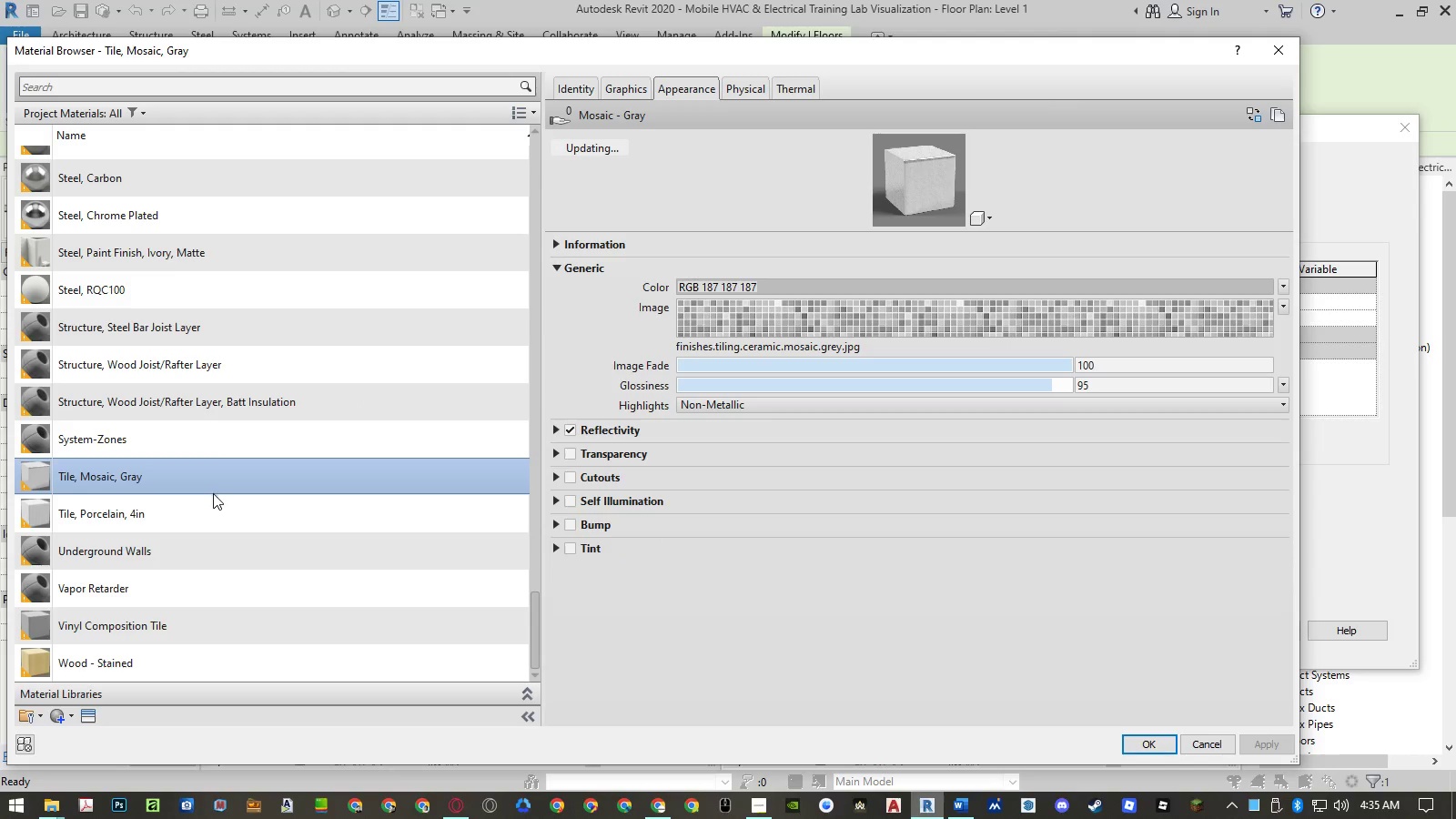 
left_click([206, 506])
 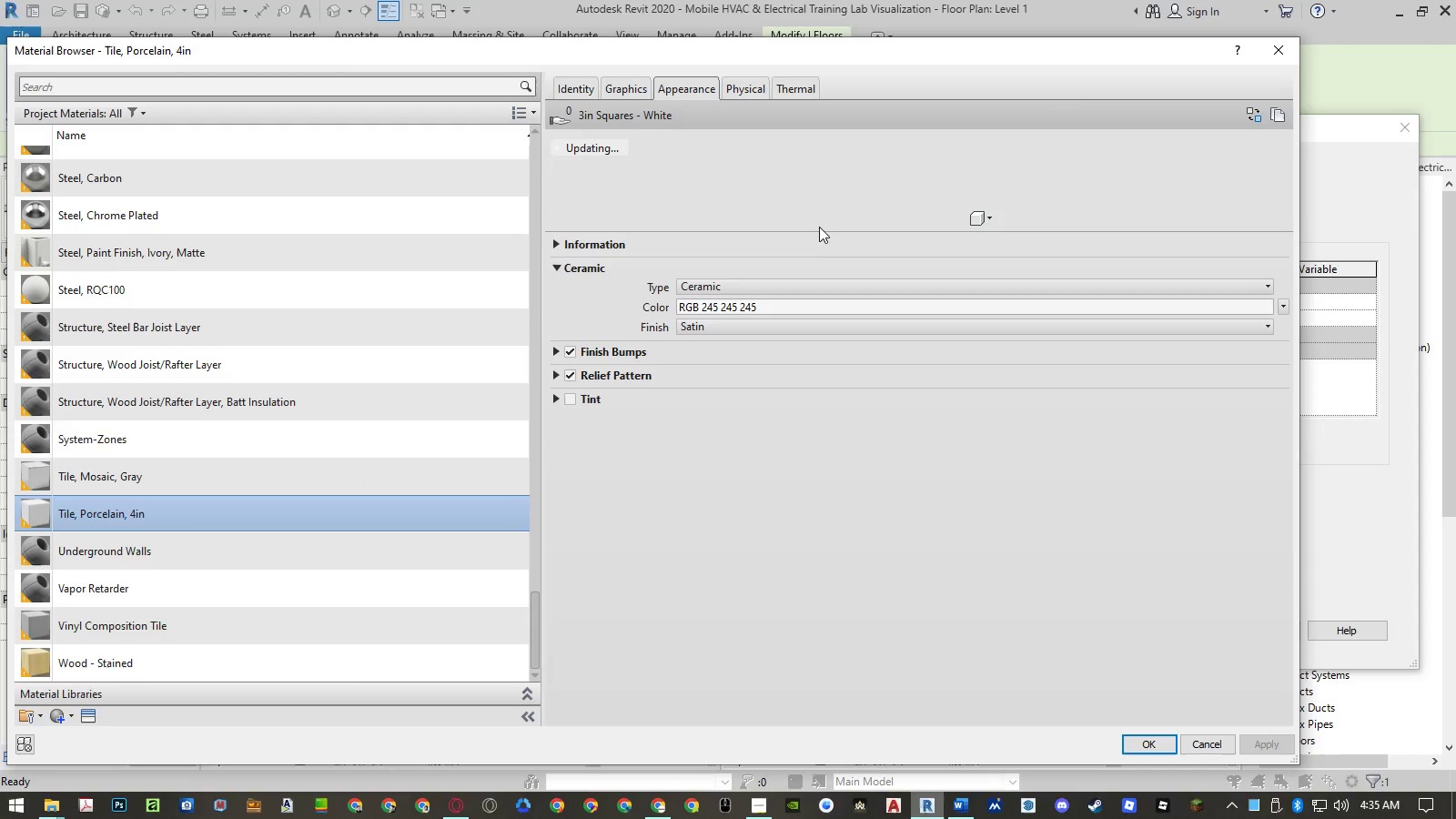 
left_click_drag(start_coordinate=[818, 230], to_coordinate=[814, 360])
 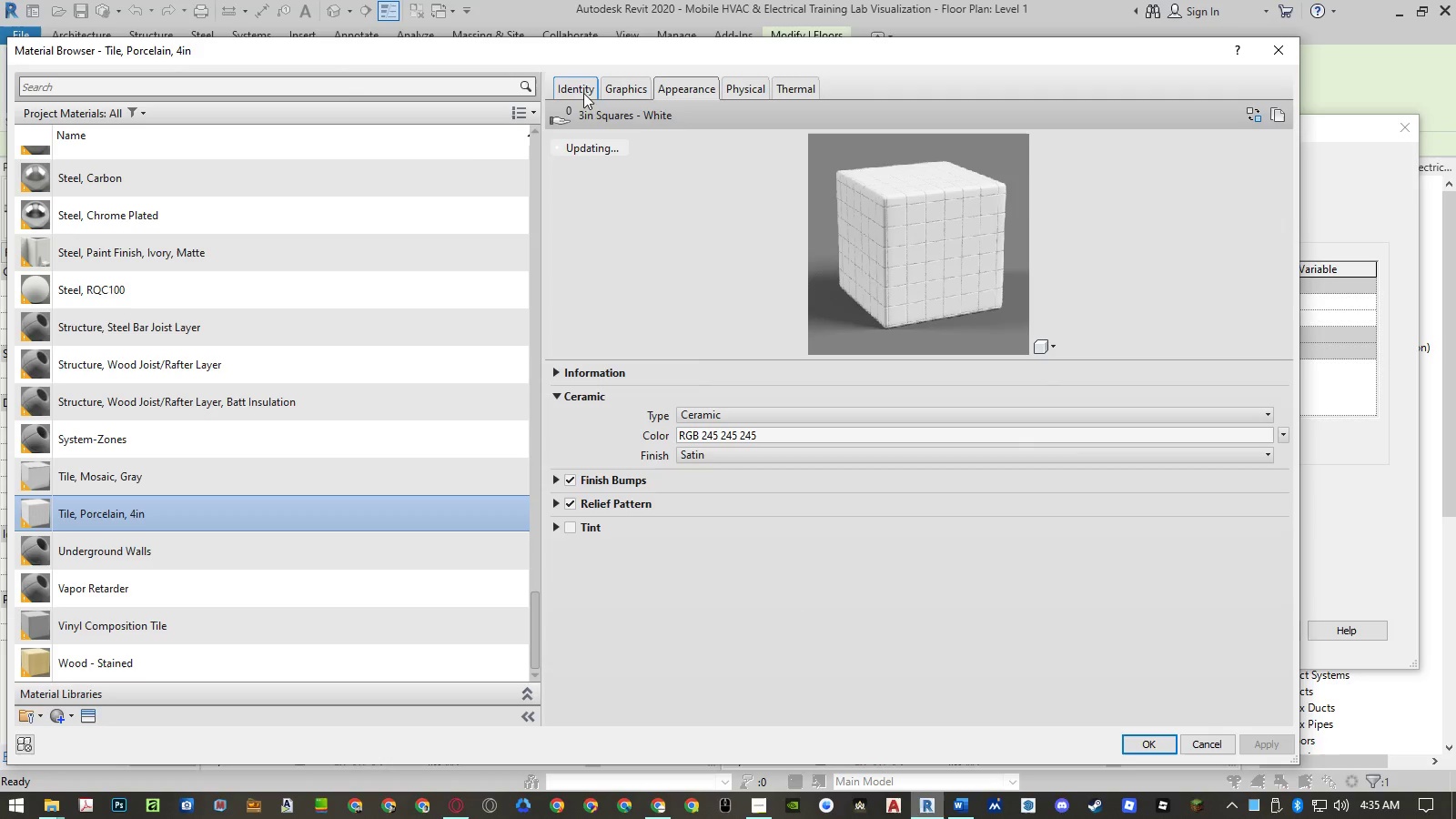 
left_click([583, 93])
 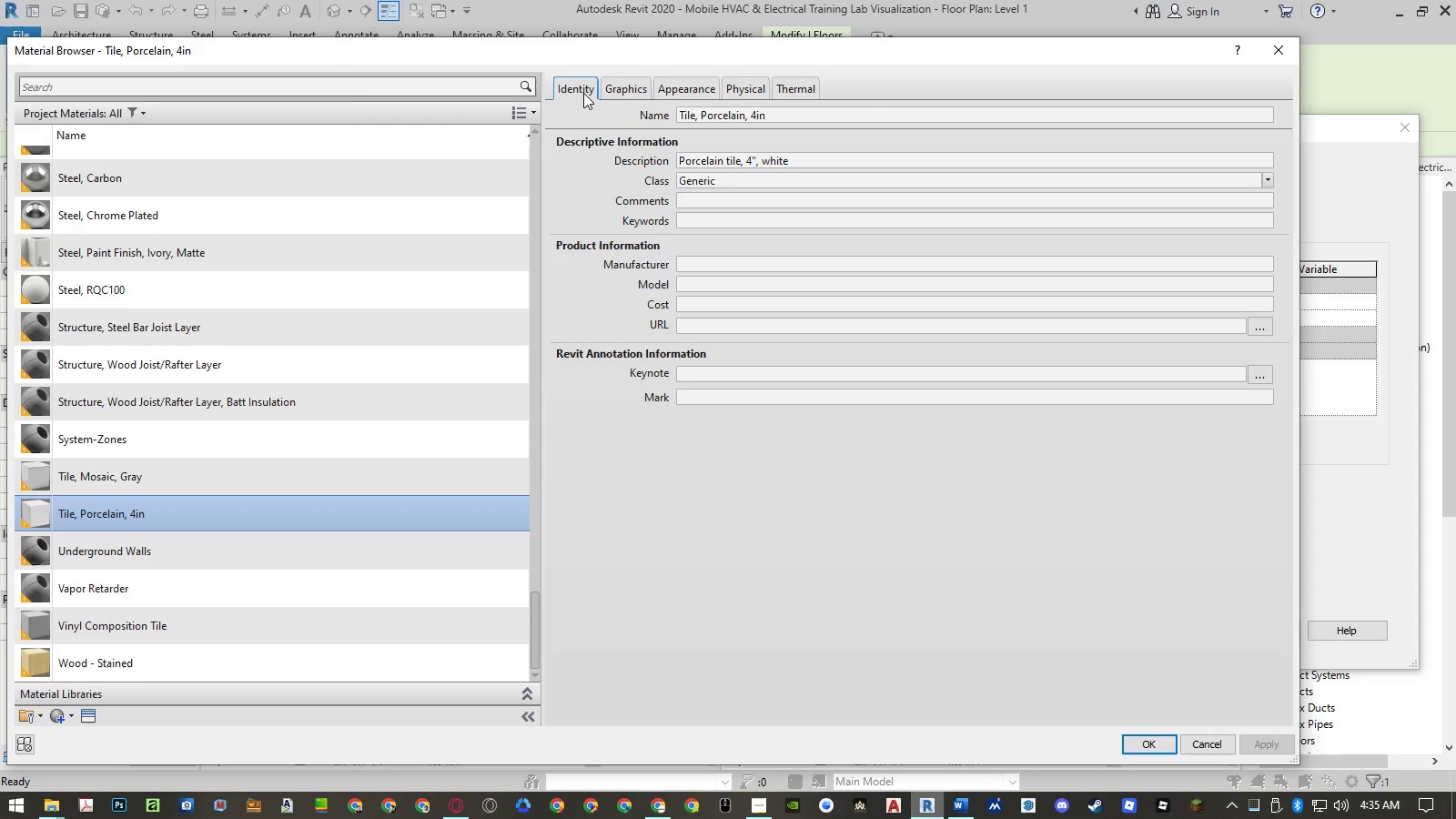 
wait(16.06)
 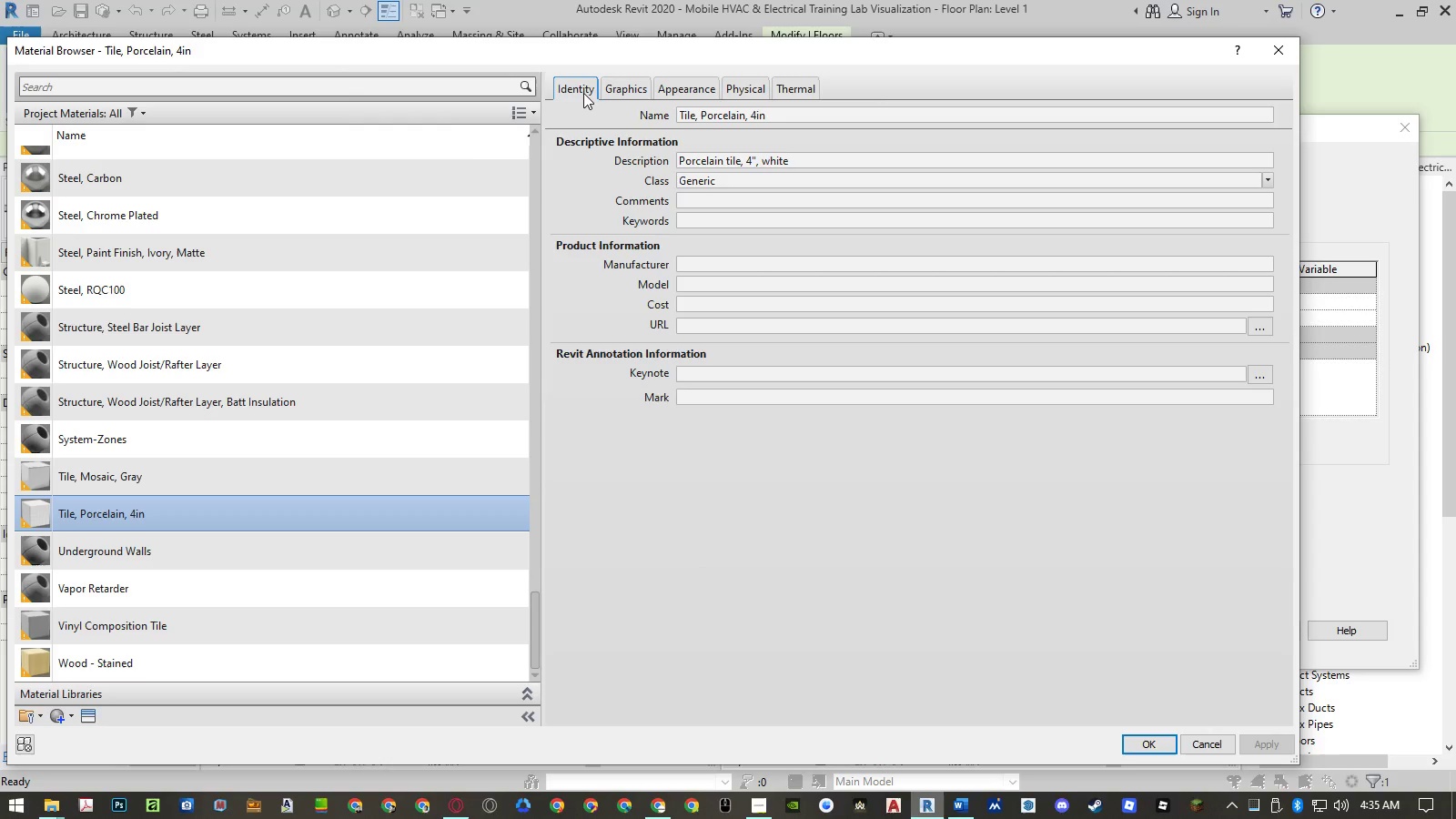 
left_click([701, 89])
 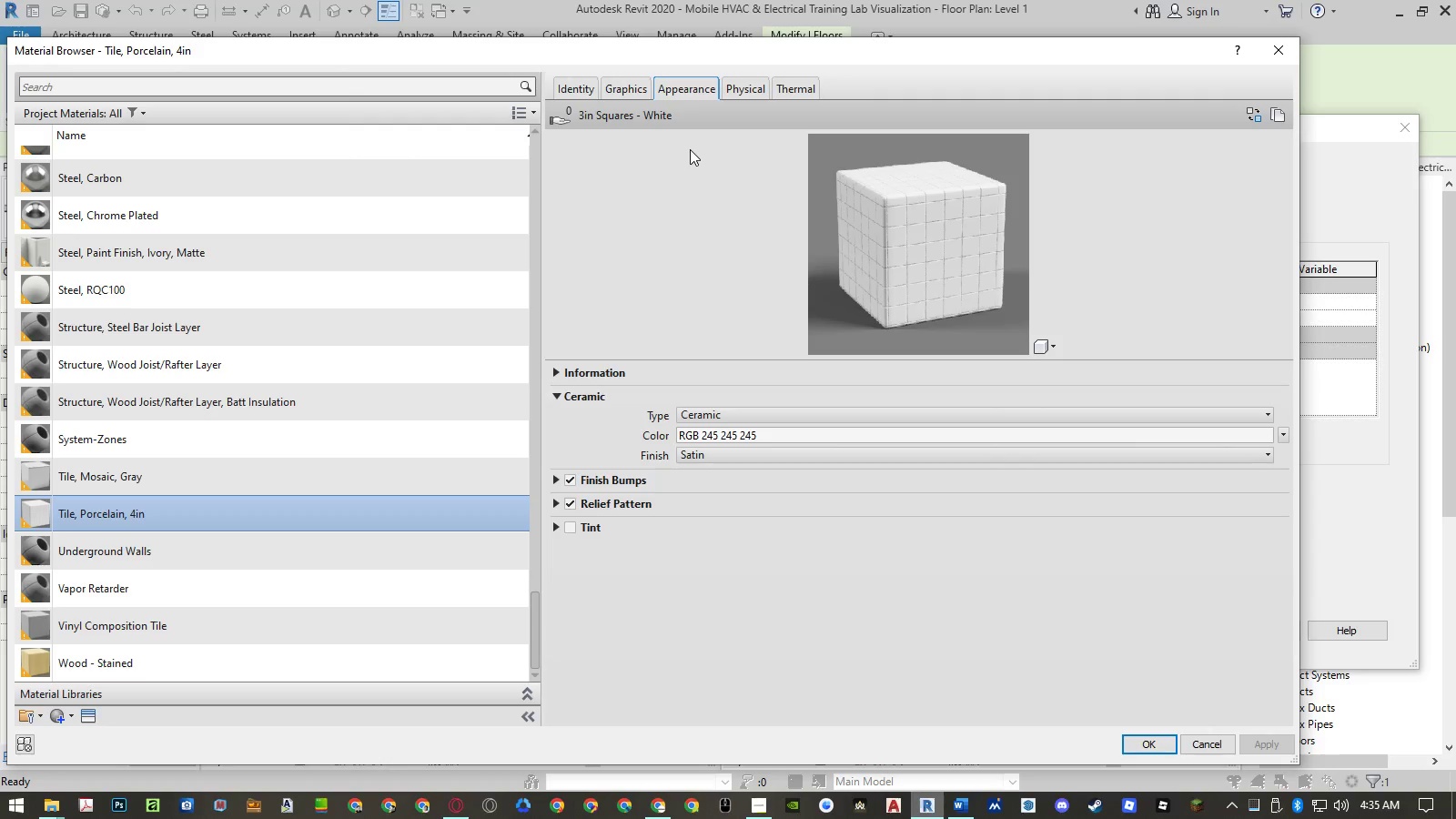 
left_click([620, 93])
 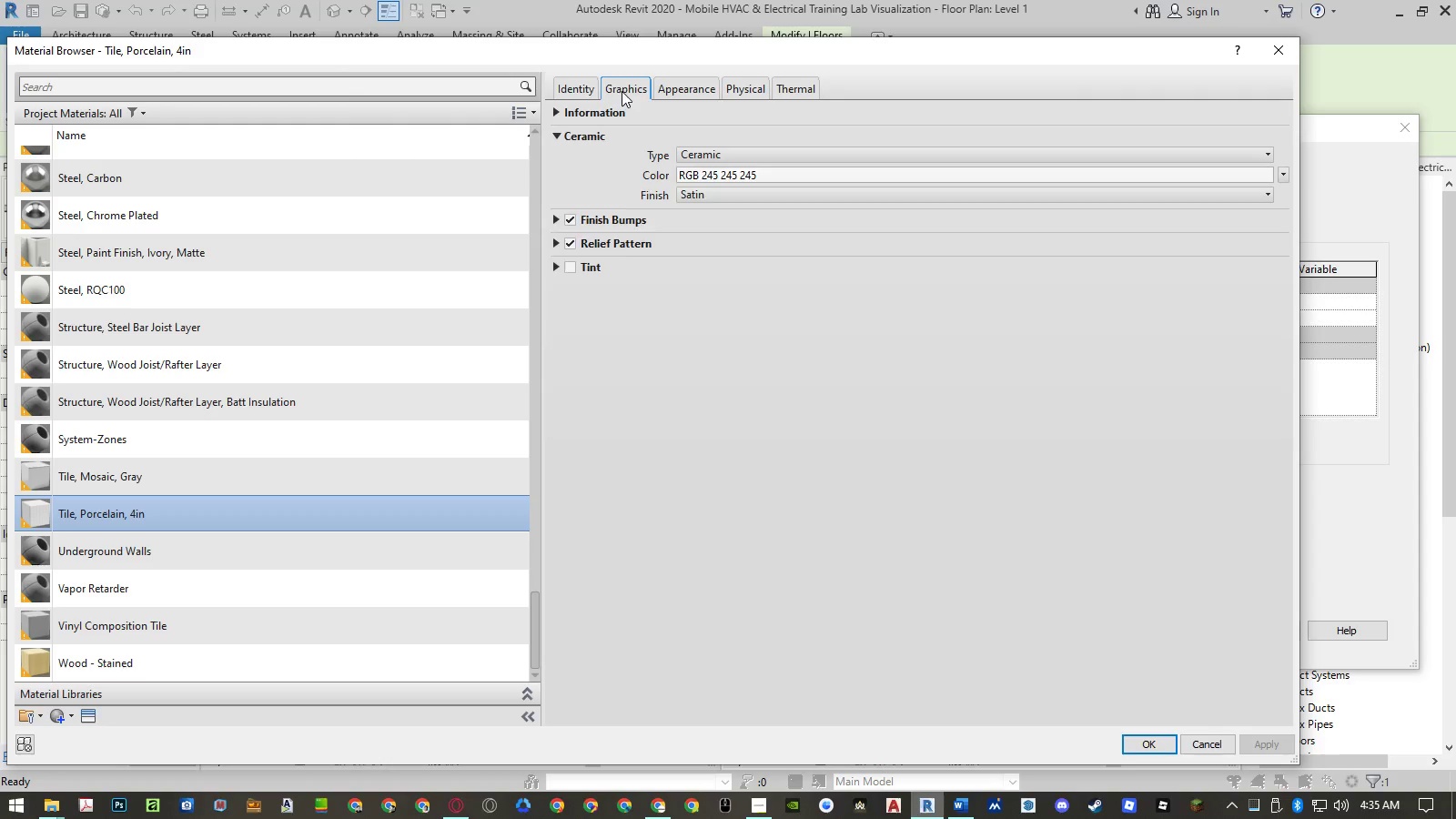 
mouse_move([662, 88])
 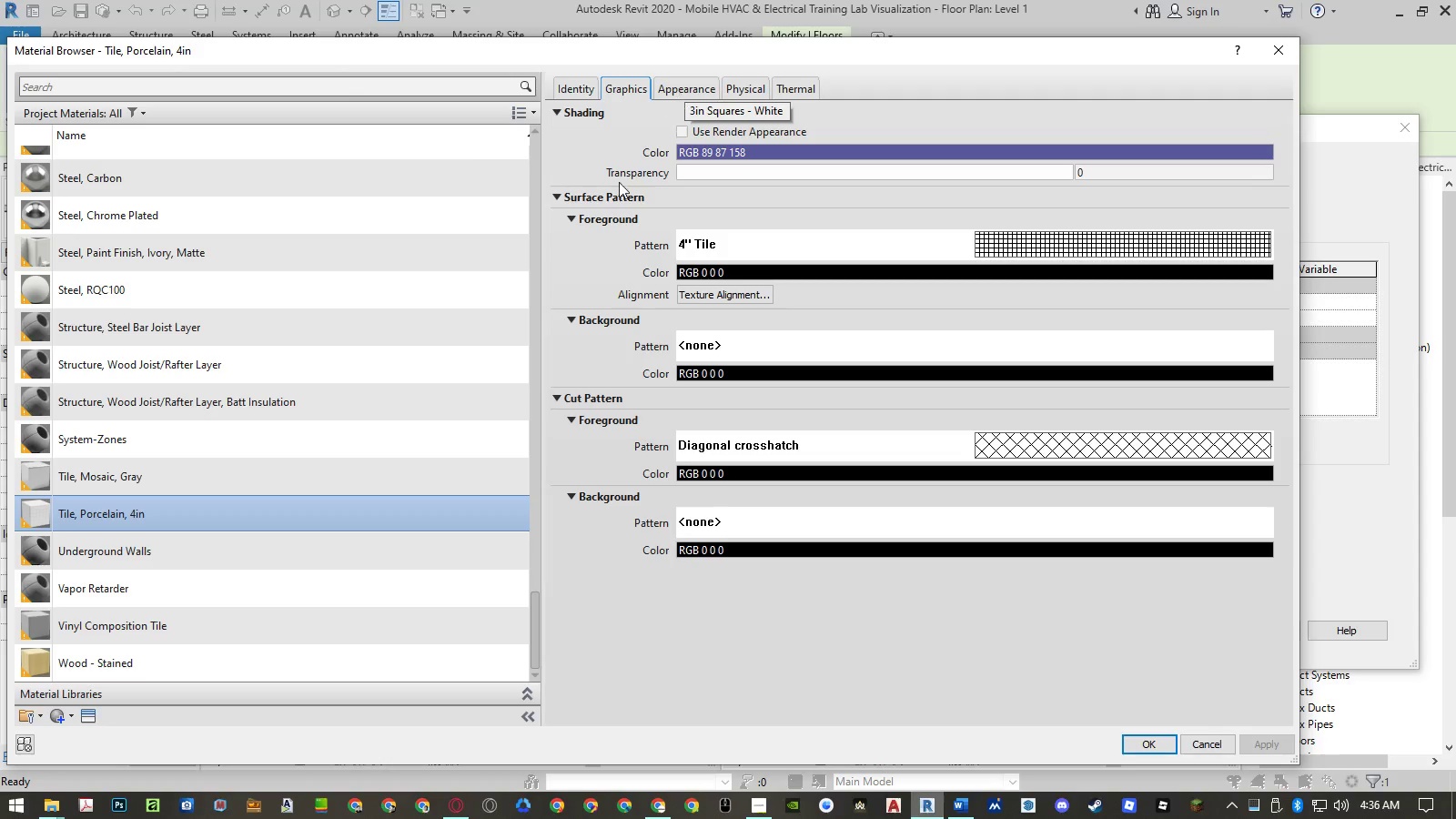 
right_click([359, 516])
 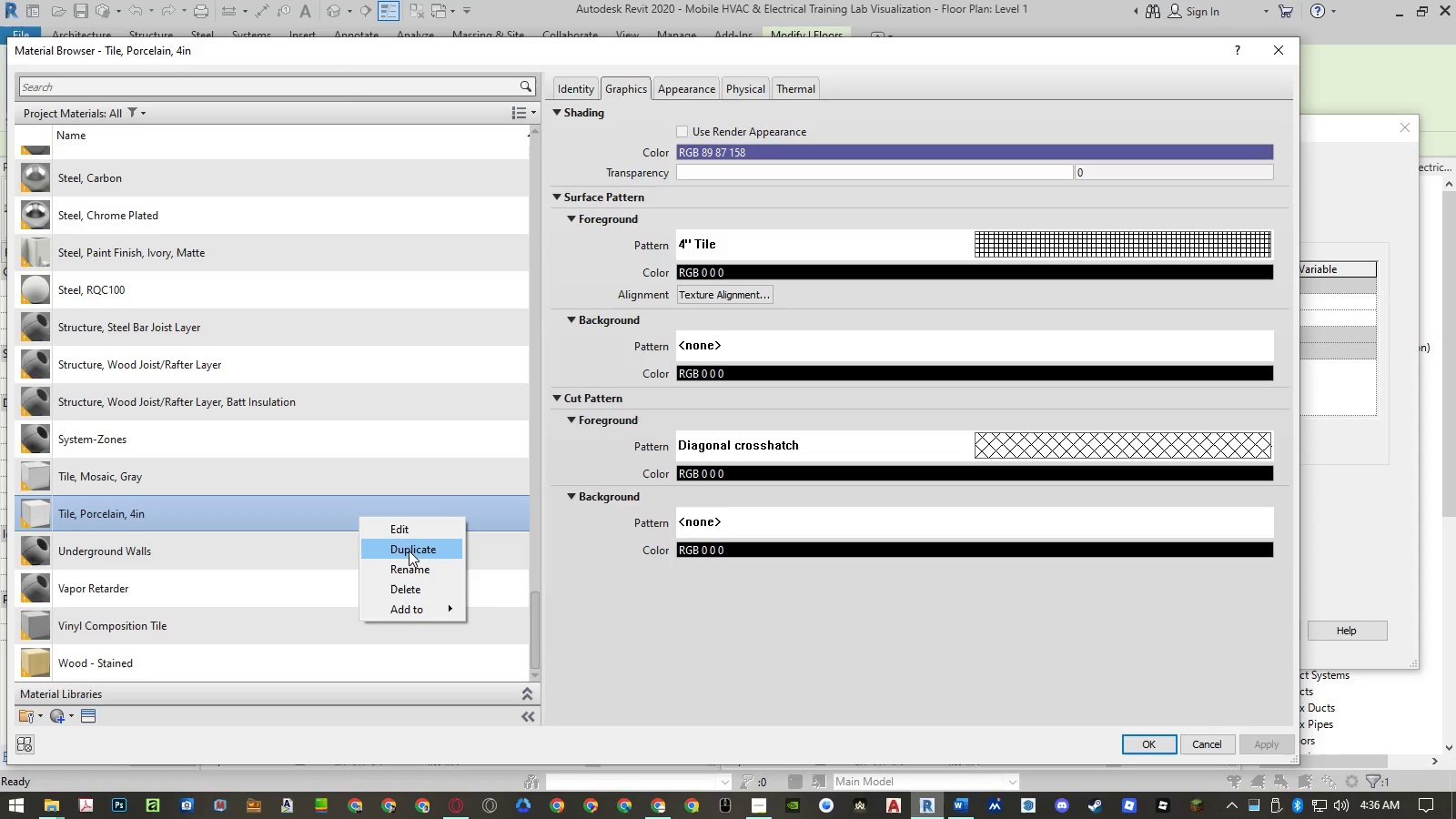 
left_click([332, 518])
 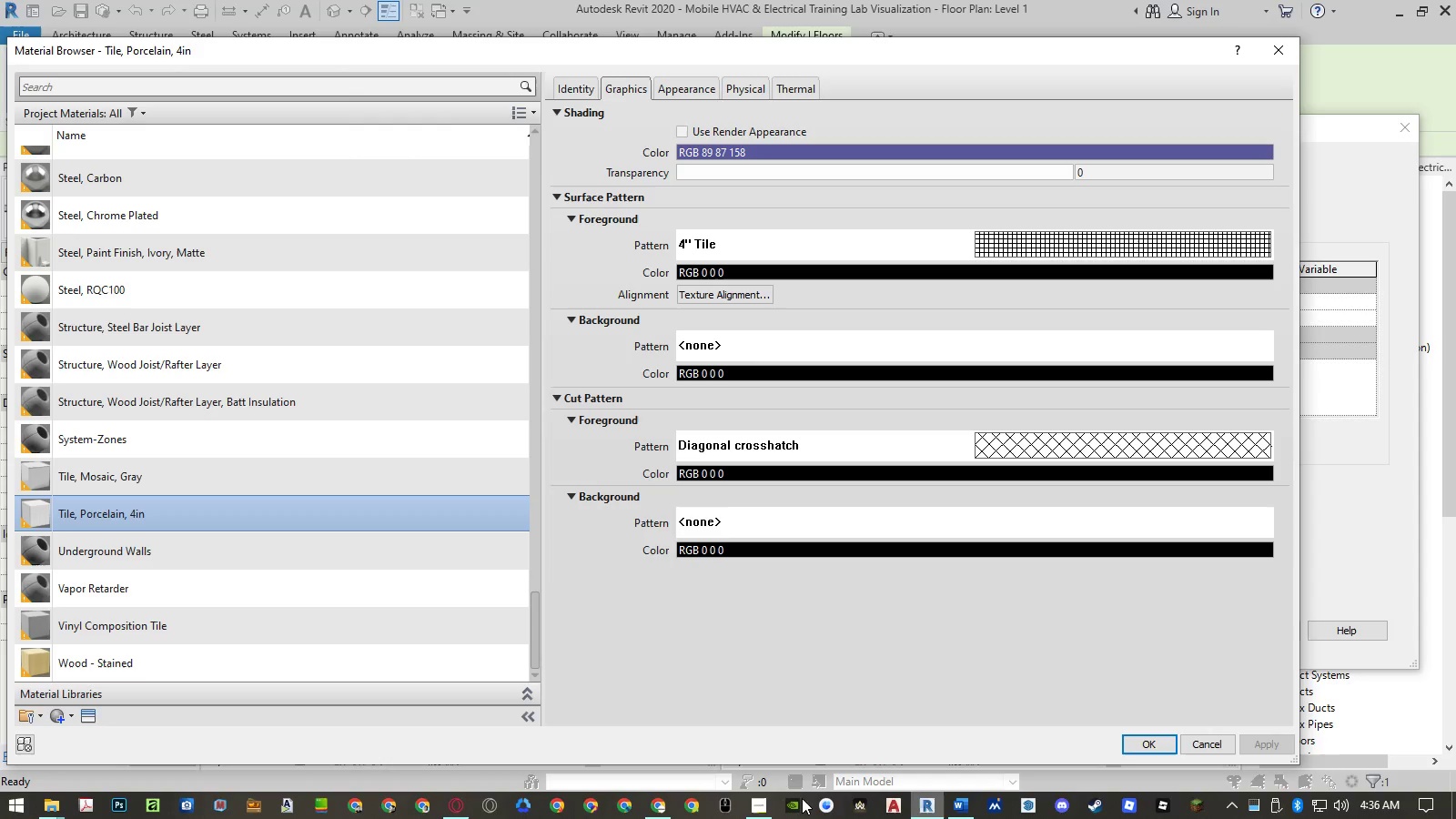 
left_click([956, 801])
 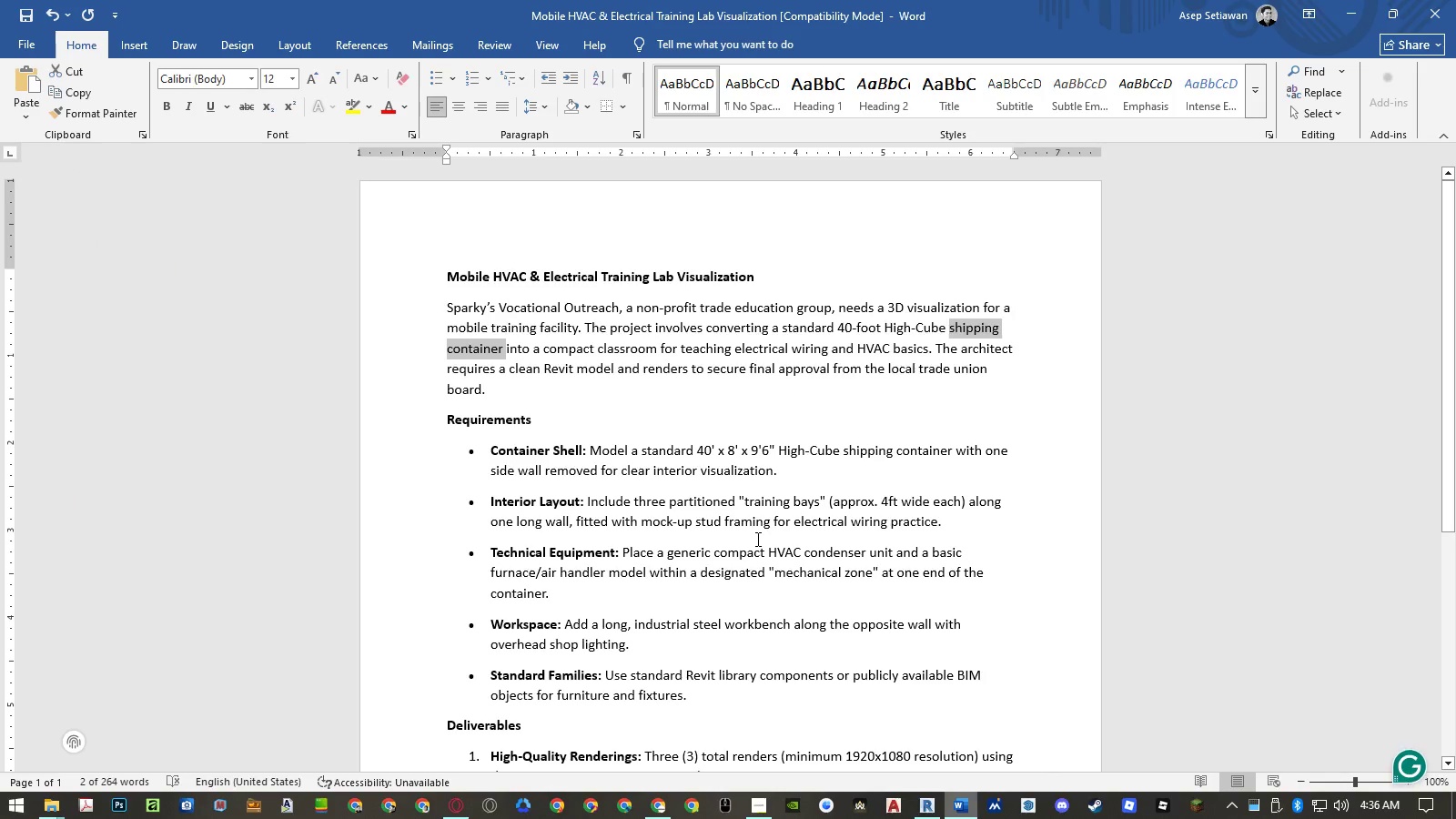 
wait(7.2)
 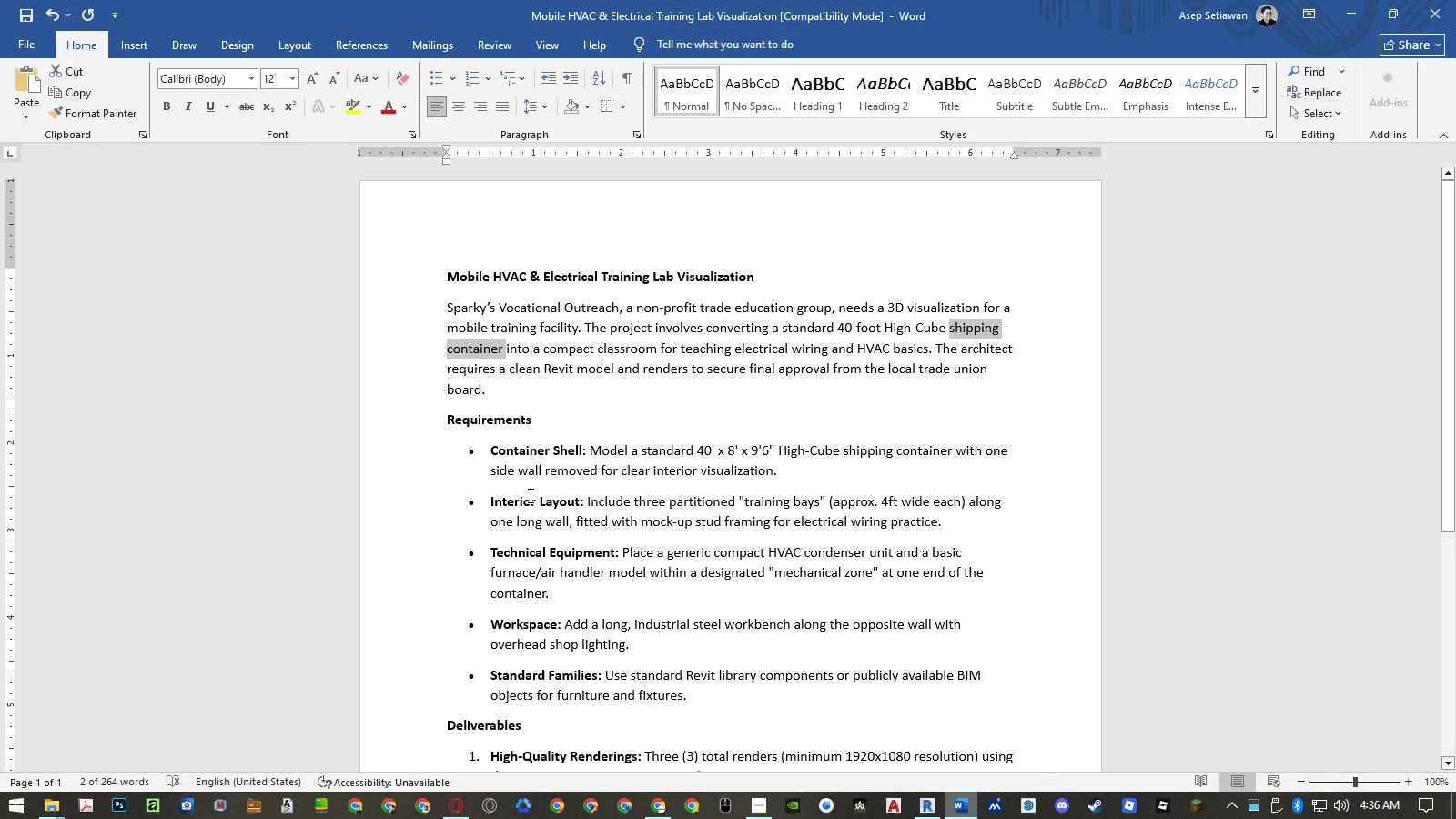 
scroll: coordinate [282, 465], scroll_direction: down, amount: 6.0
 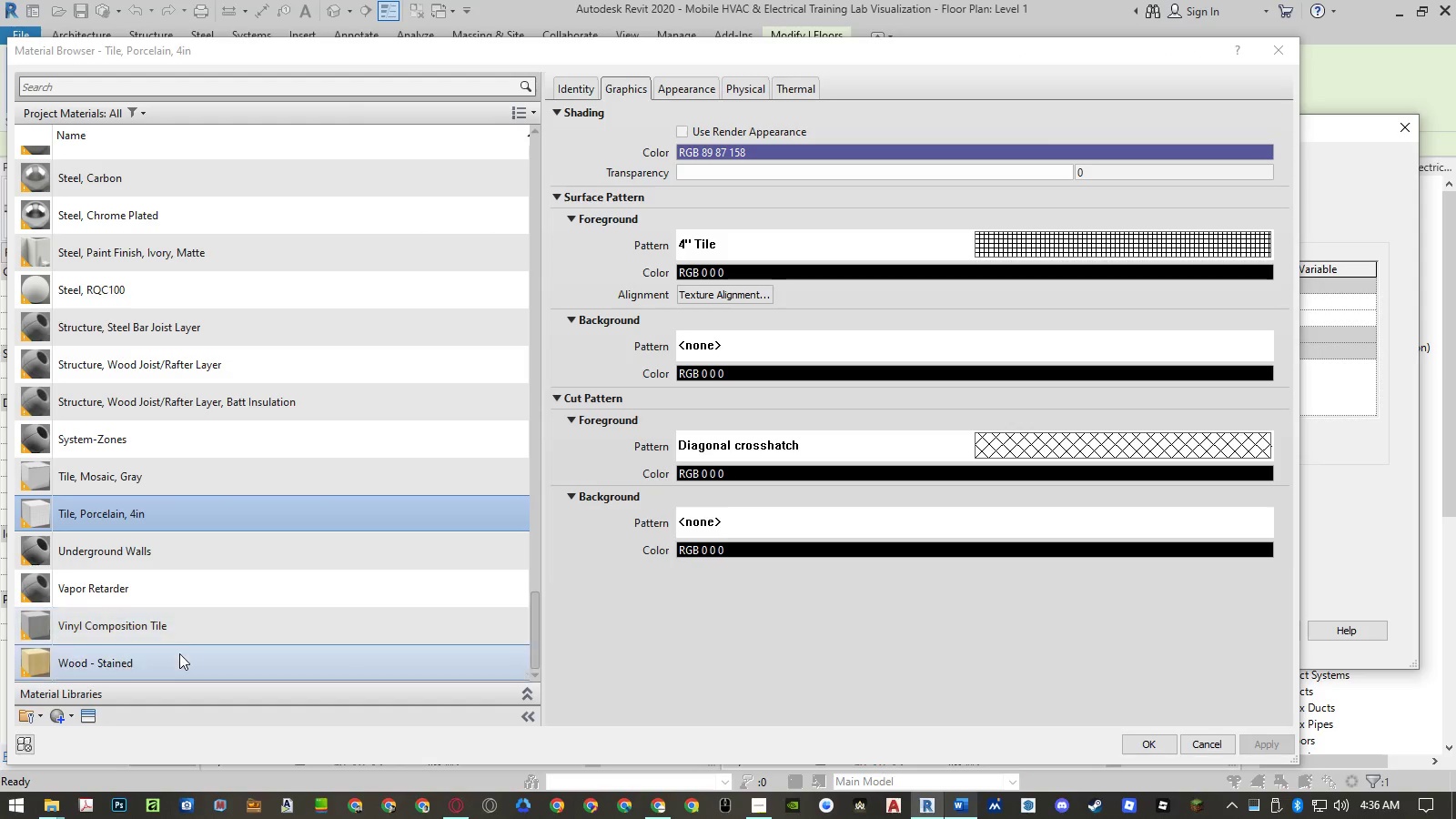 
left_click([177, 658])
 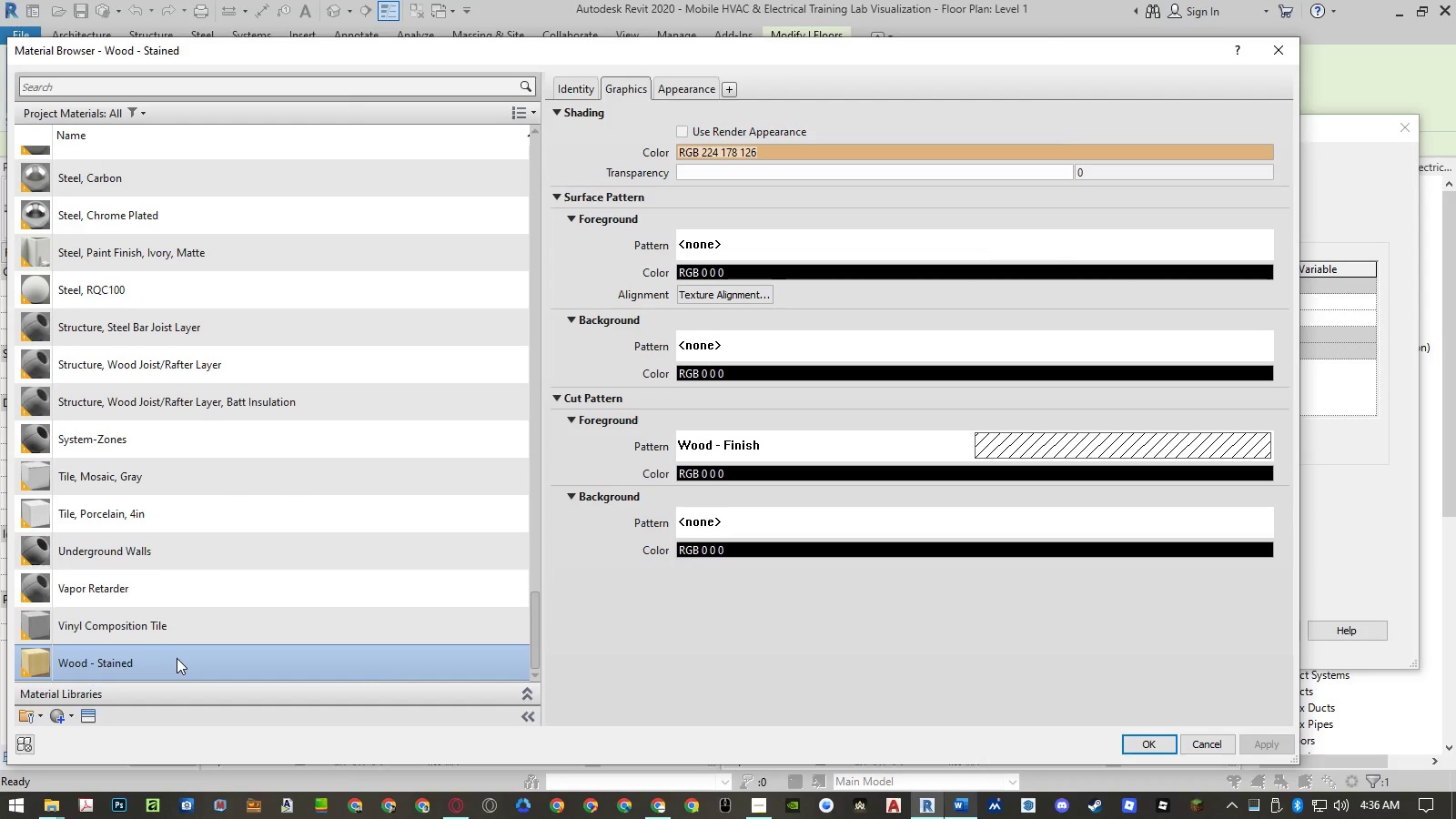 
right_click([177, 658])
 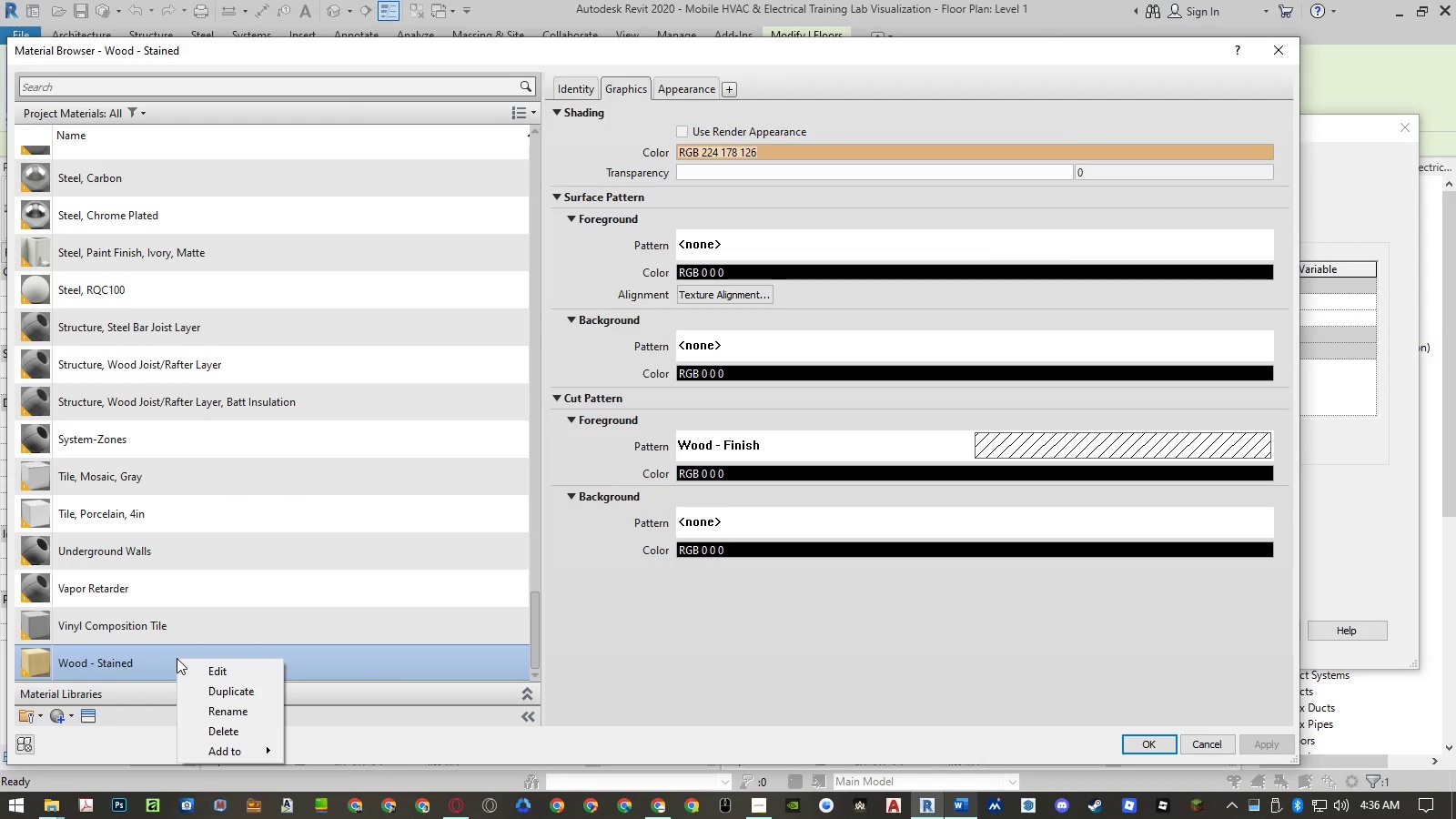 
left_click([172, 518])
 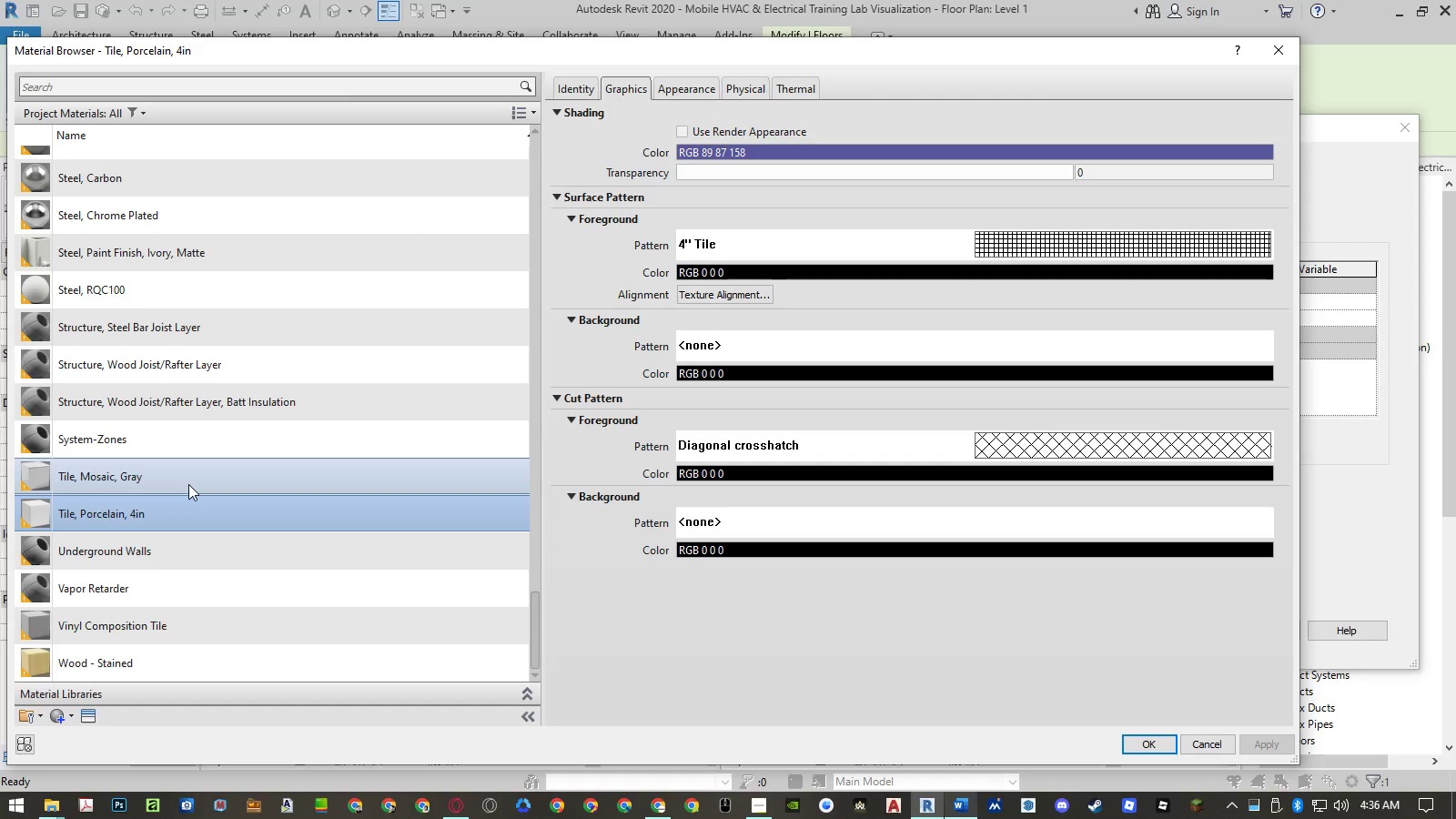 
left_click([188, 476])
 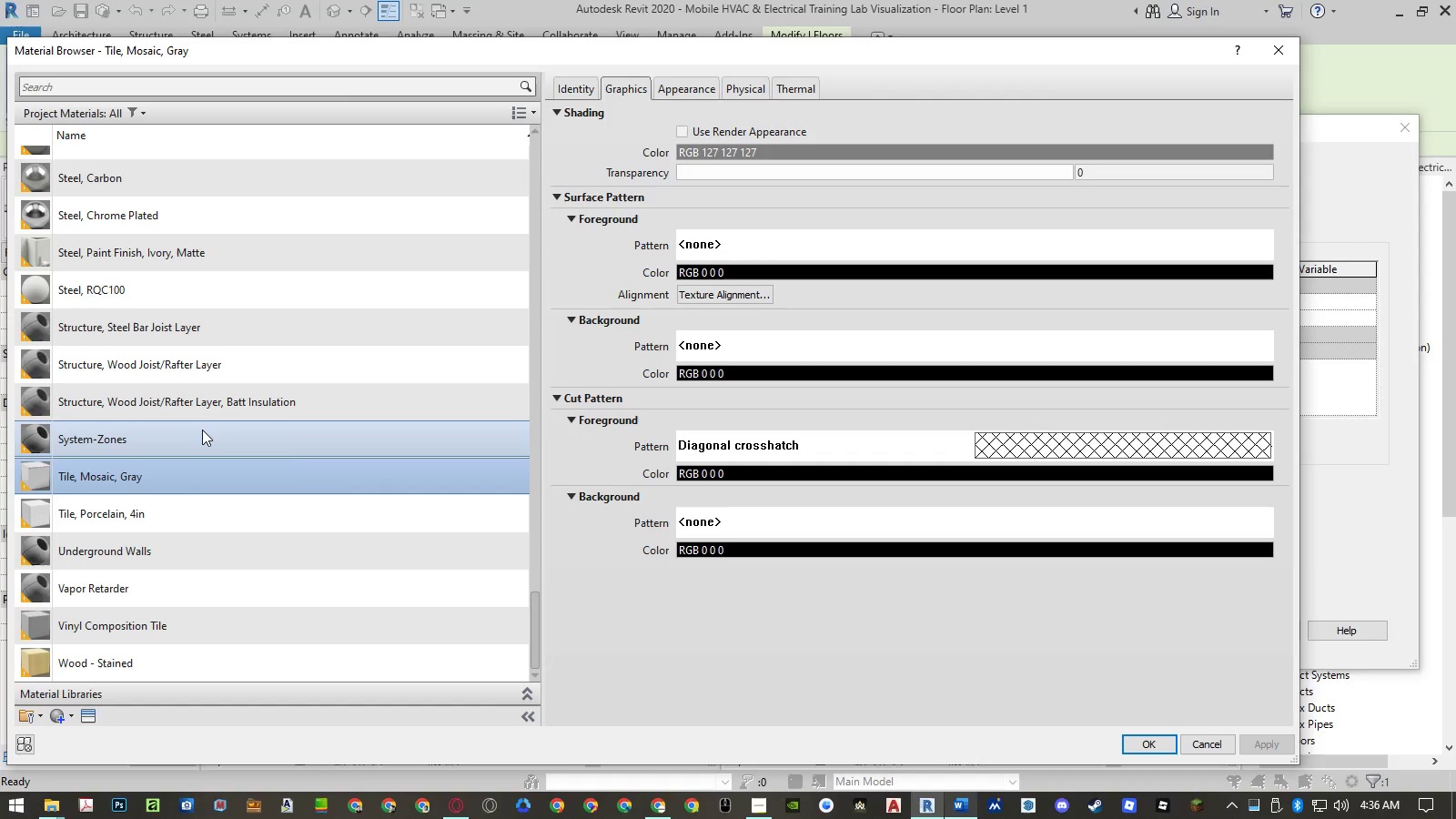 
left_click([202, 430])
 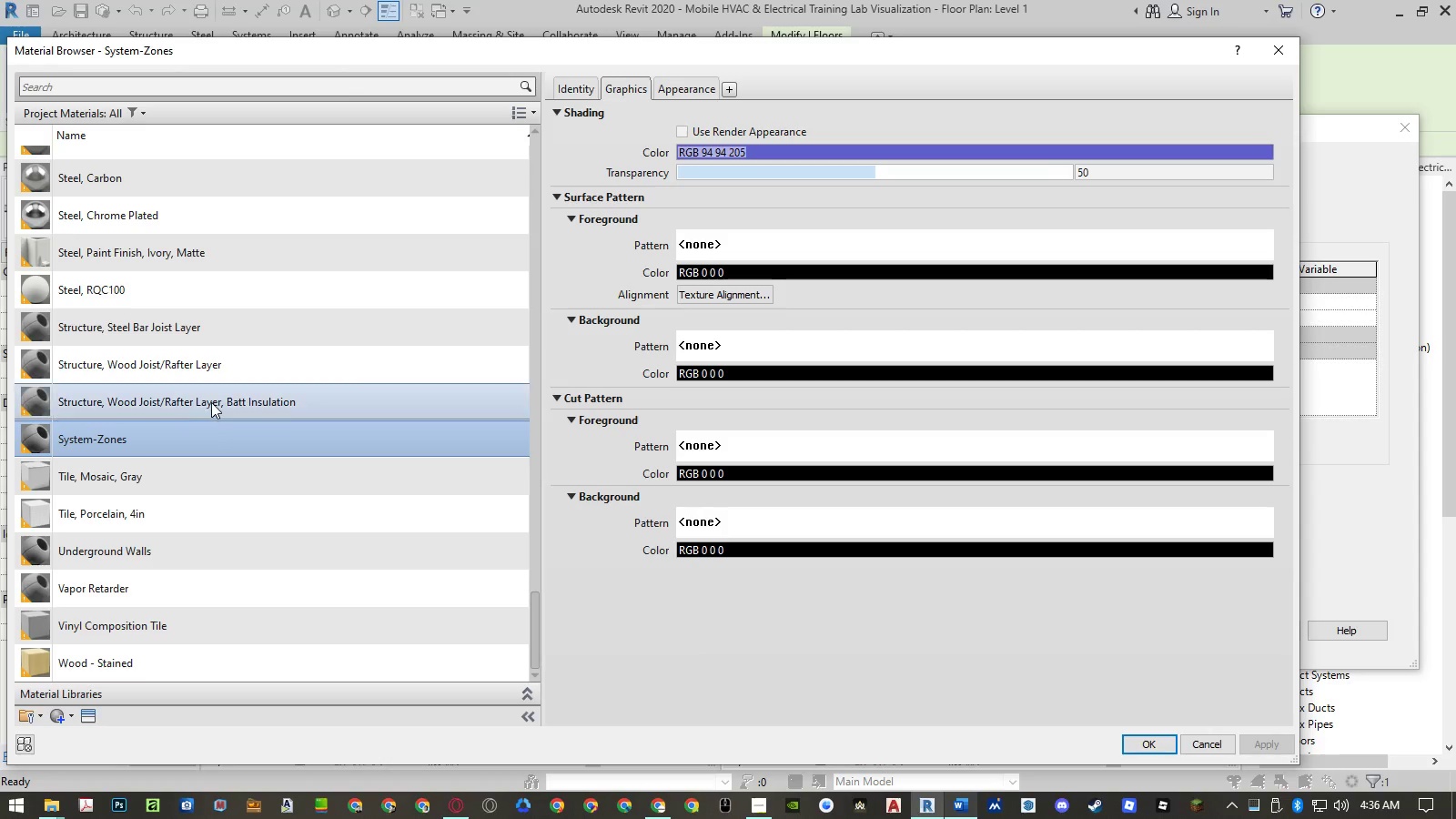 
double_click([212, 398])
 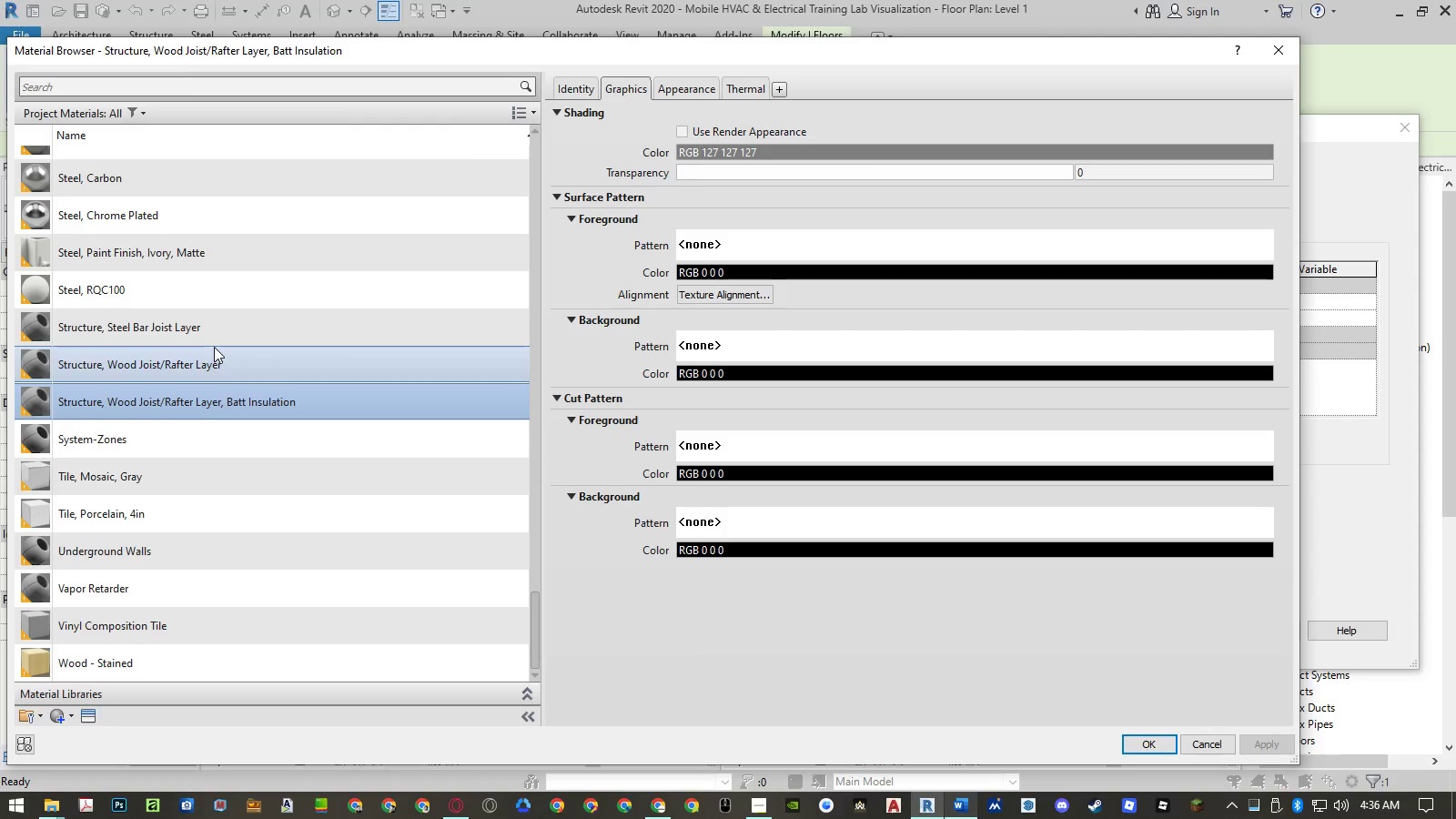 
scroll: coordinate [215, 339], scroll_direction: up, amount: 4.0
 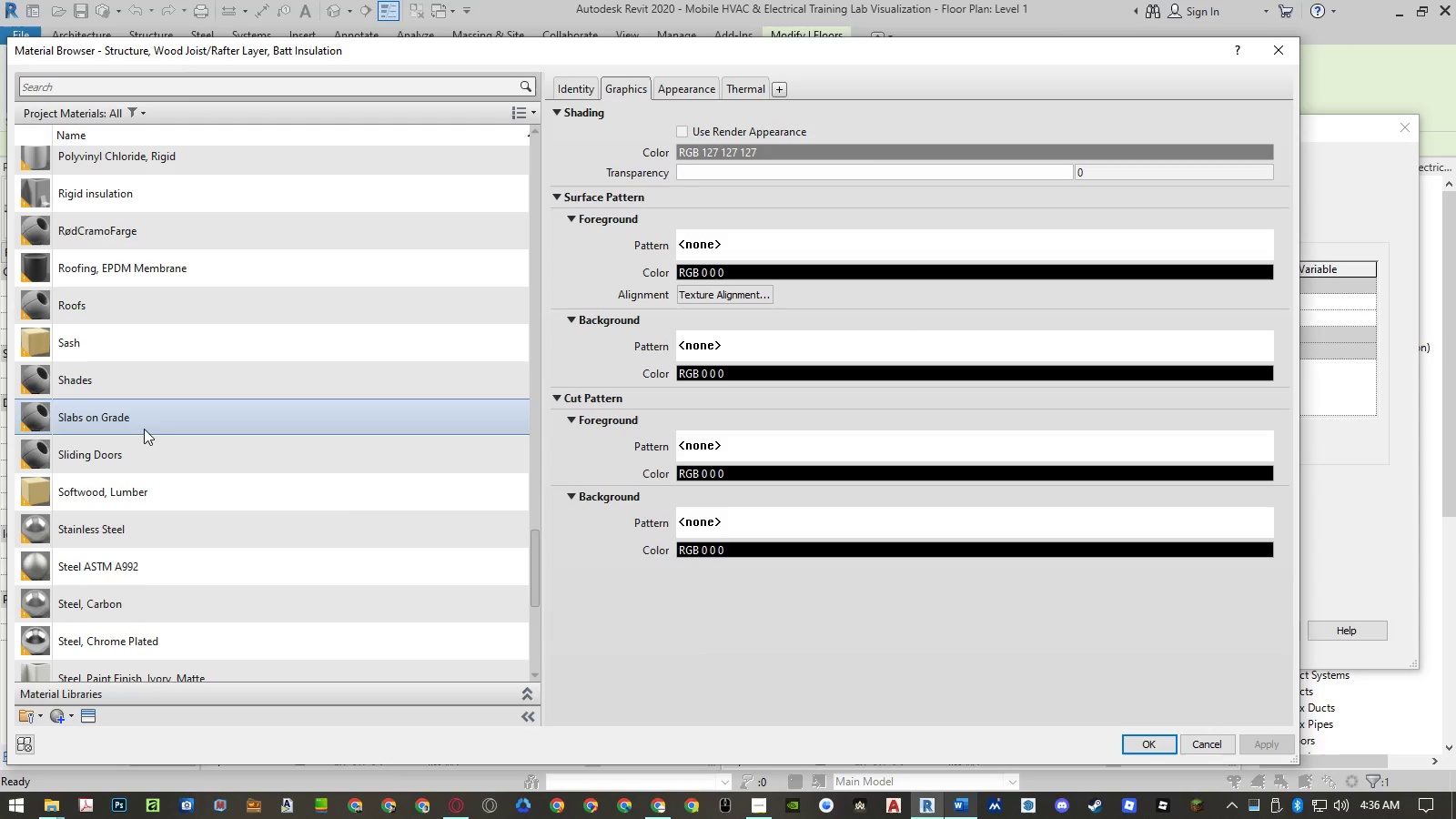 
left_click([142, 457])
 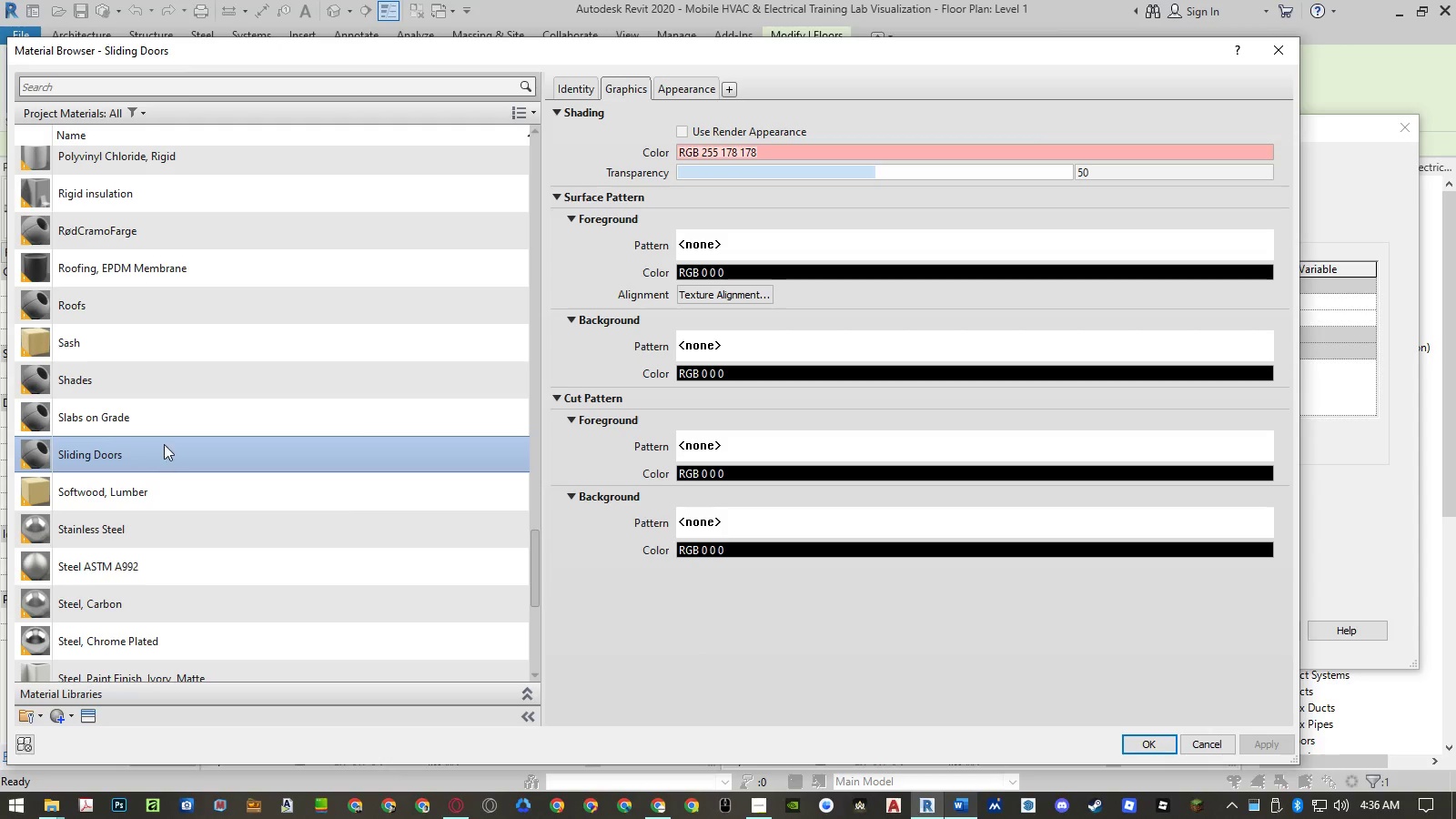 
scroll: coordinate [178, 430], scroll_direction: up, amount: 7.0
 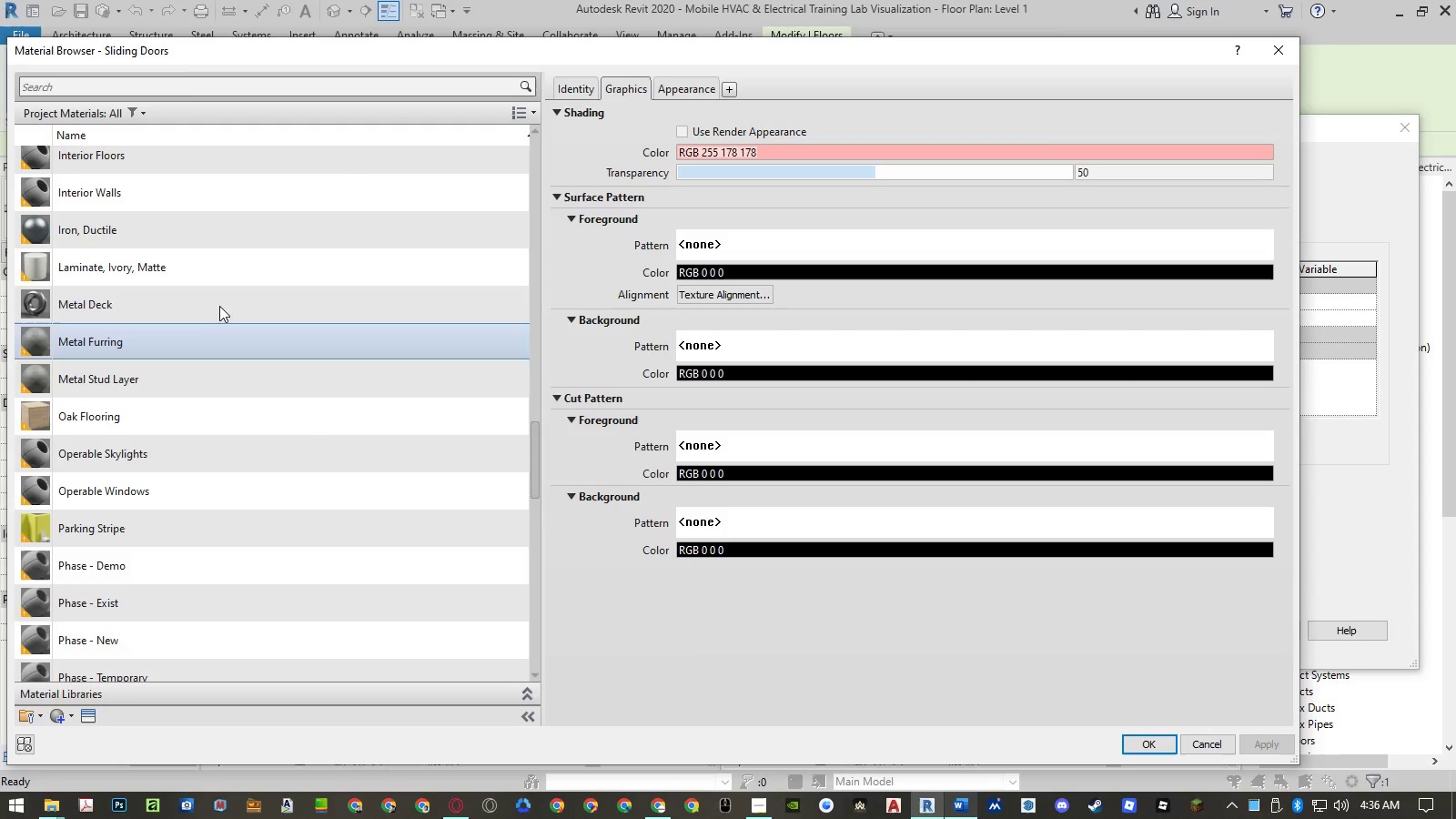 
left_click([226, 268])
 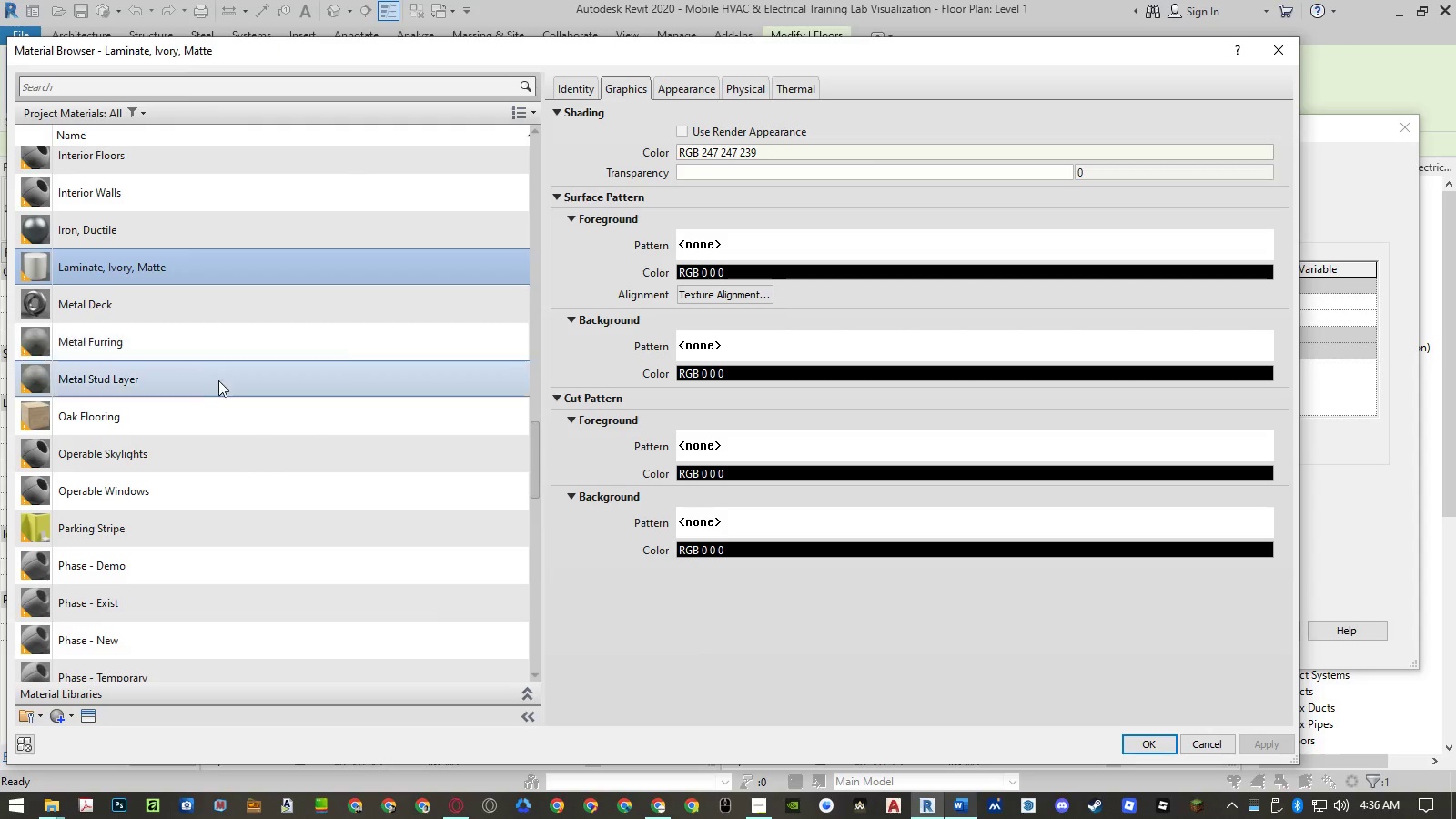 
left_click([210, 410])
 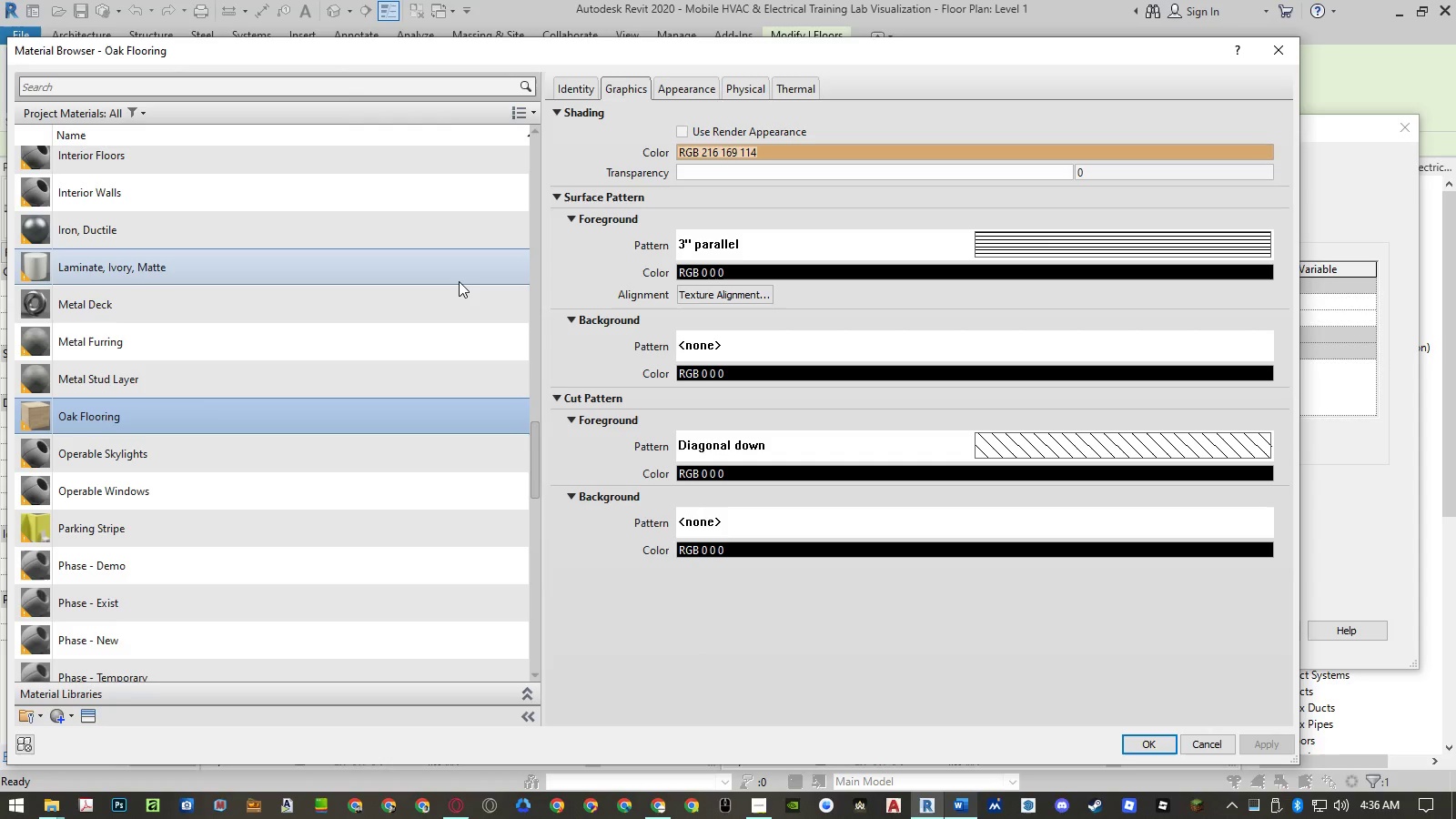 
scroll: coordinate [393, 338], scroll_direction: down, amount: 22.0
 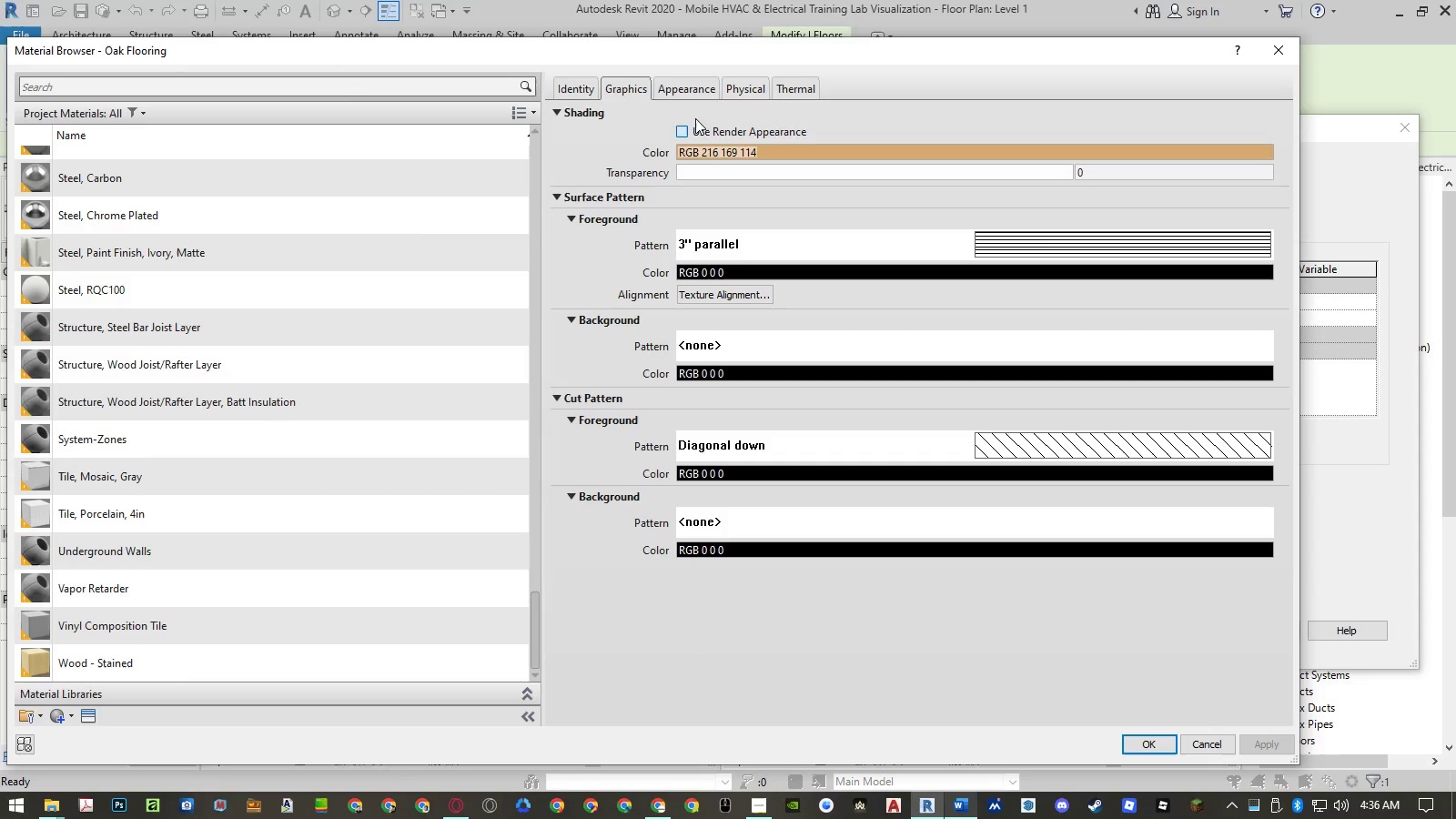 
left_click([702, 88])
 